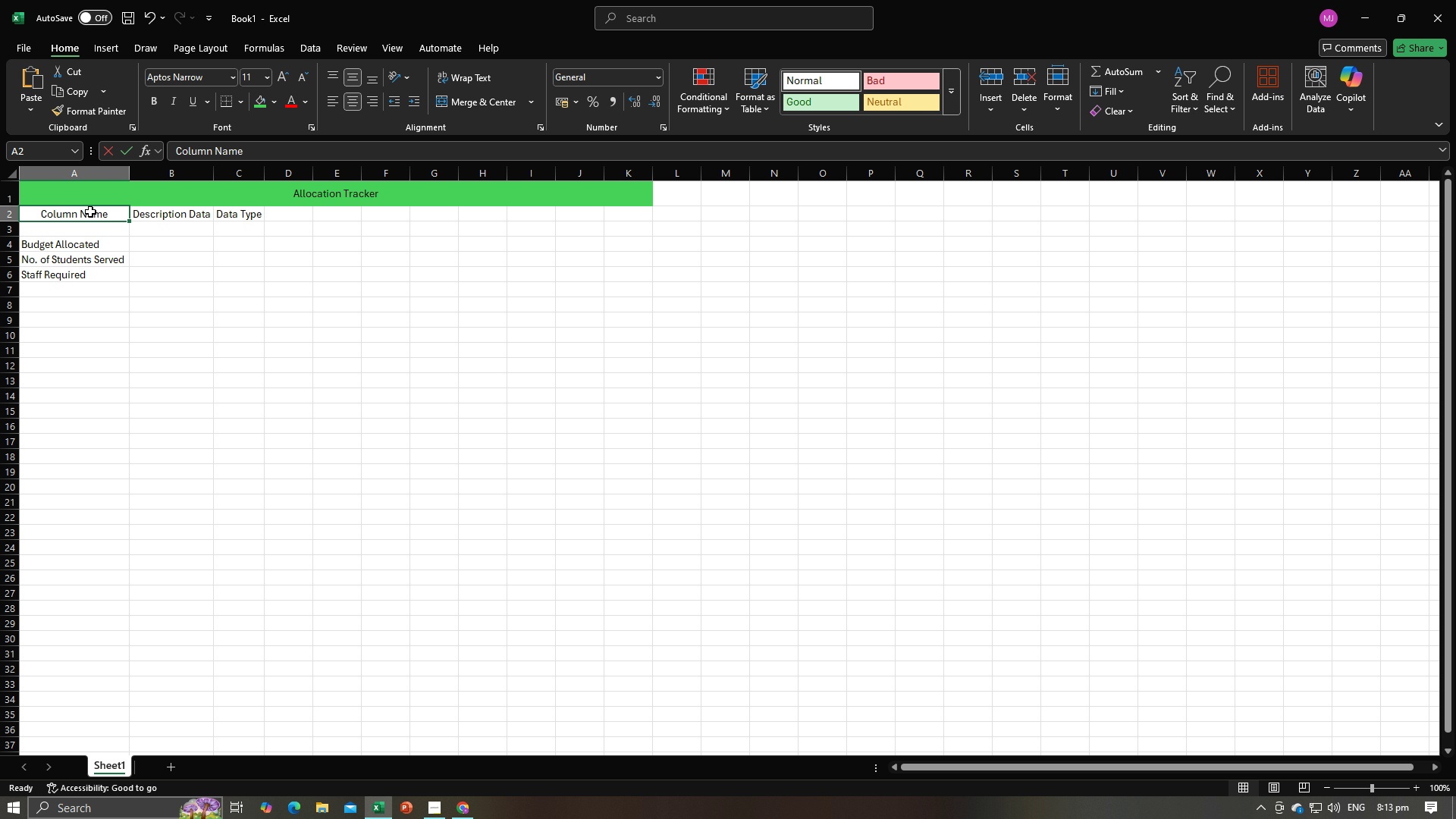 
key(Backspace)
 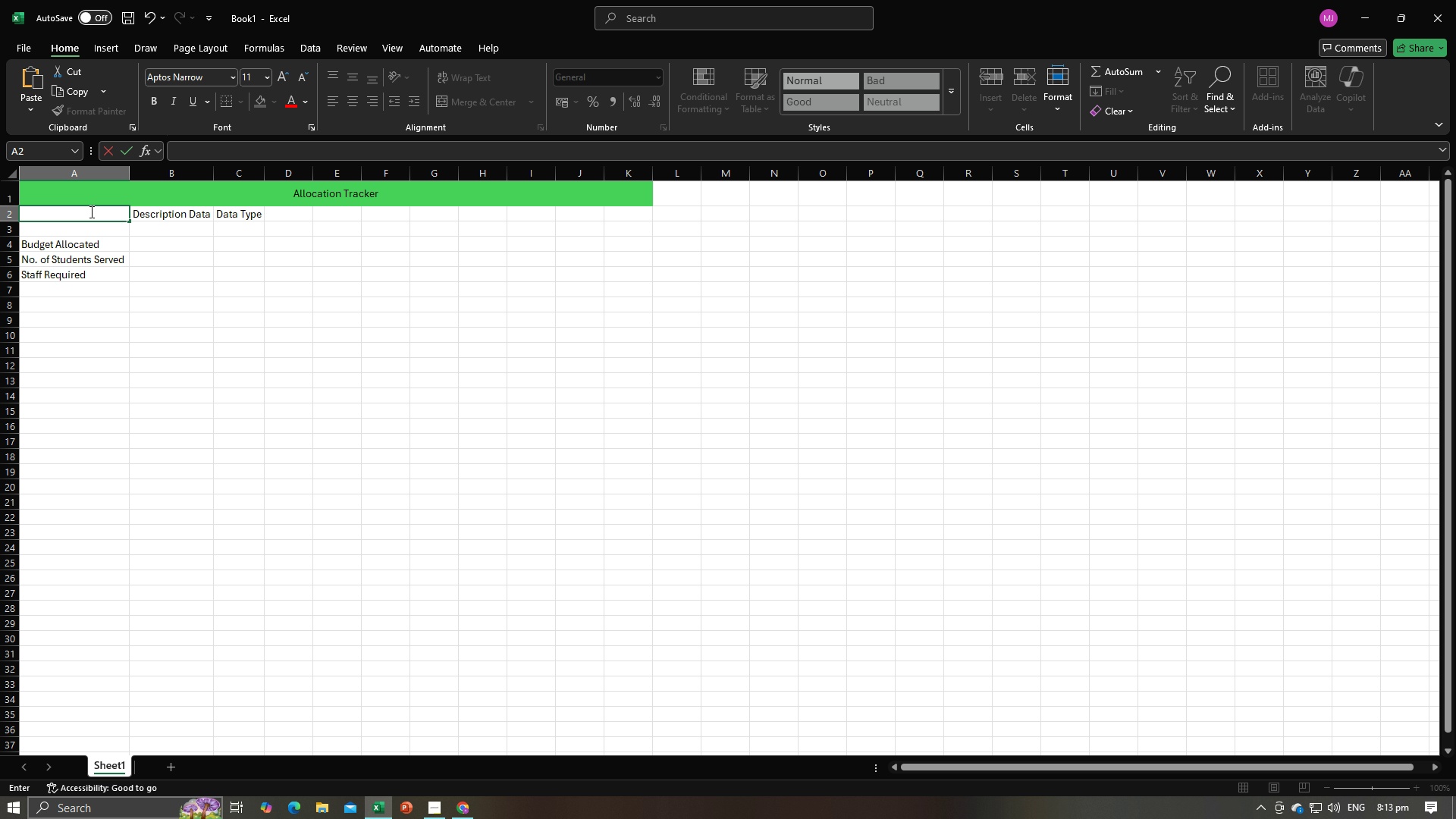 
key(ArrowDown)
 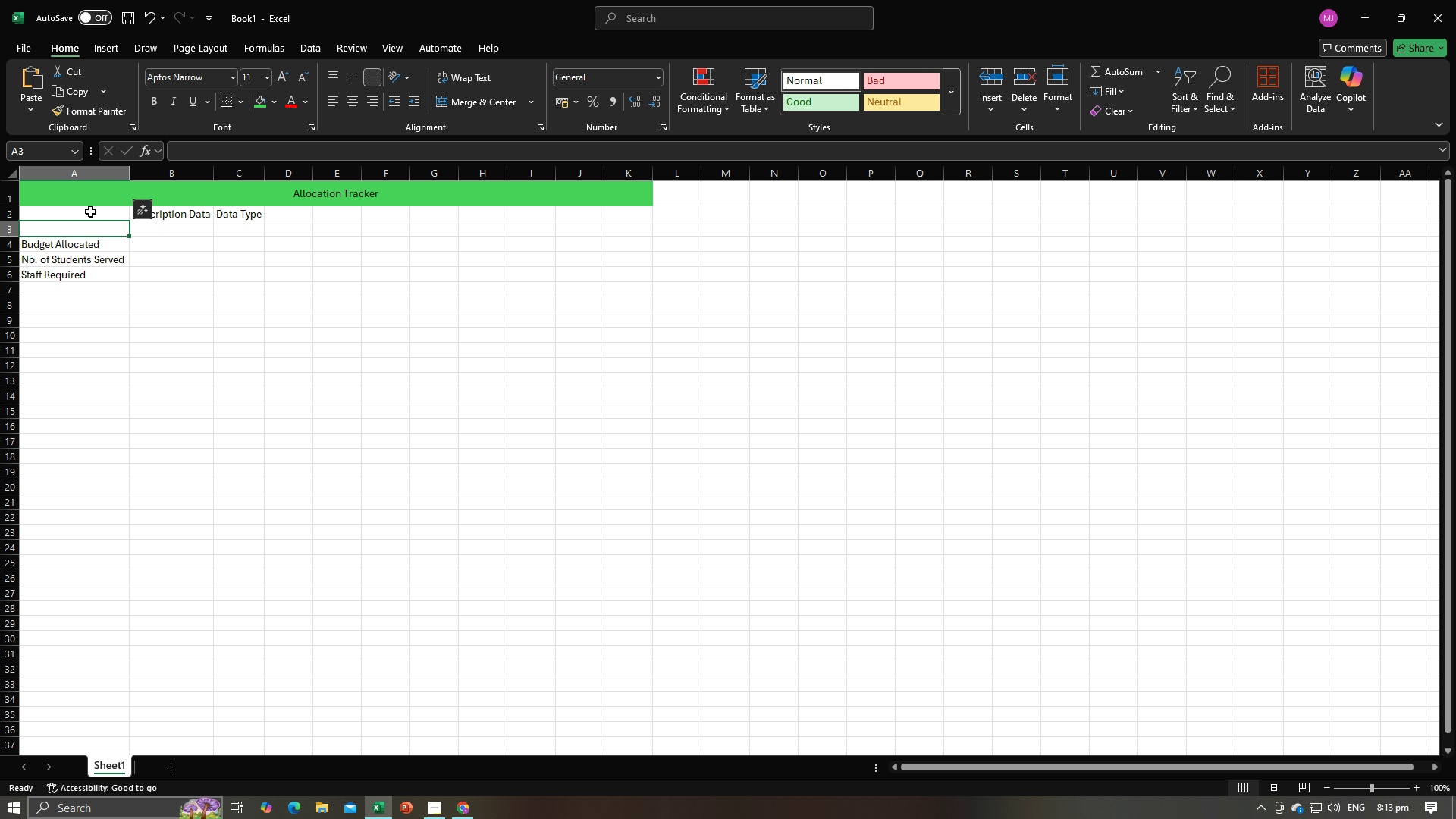 
key(ArrowDown)
 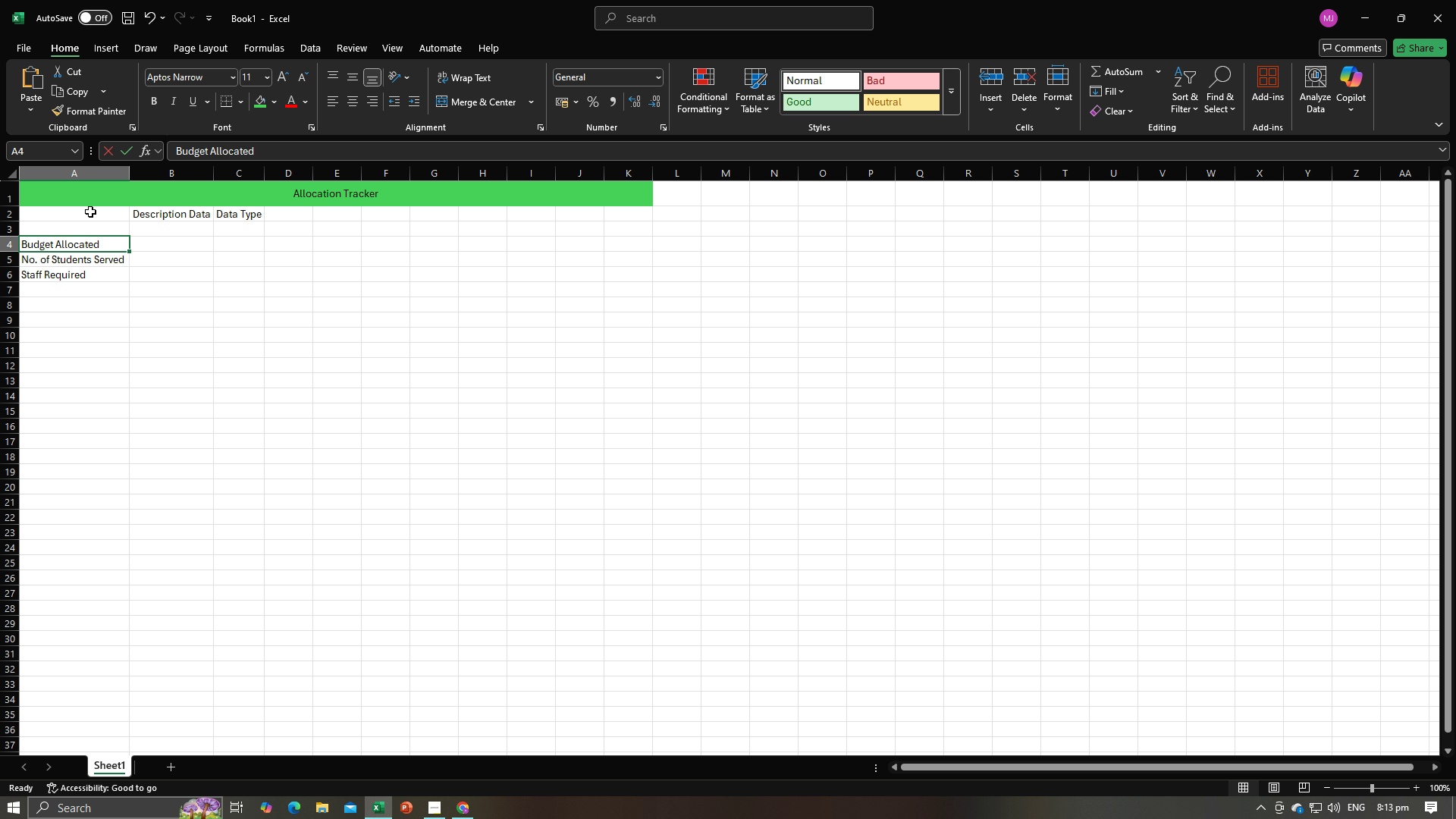 
key(Backspace)
 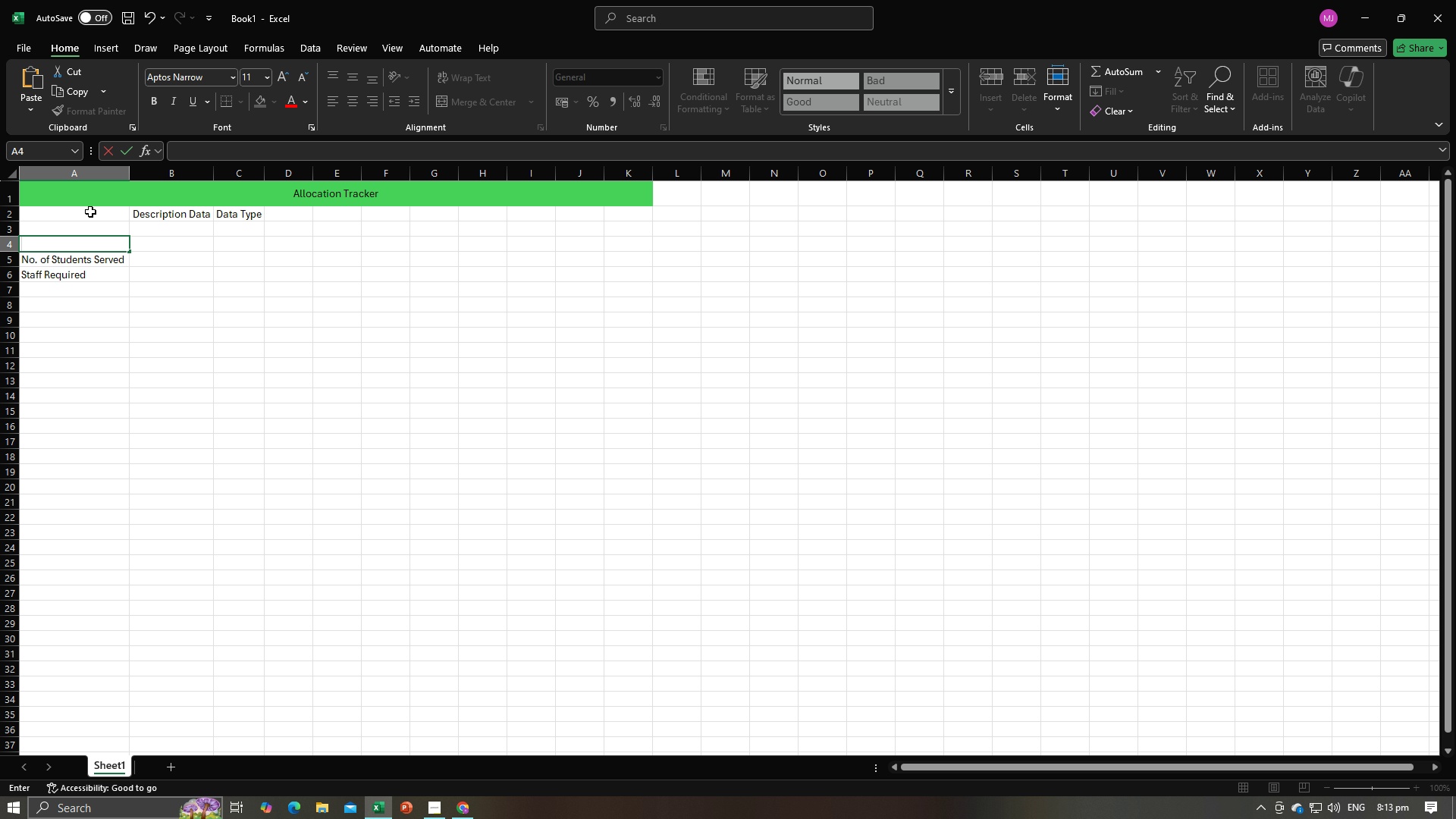 
key(ArrowDown)
 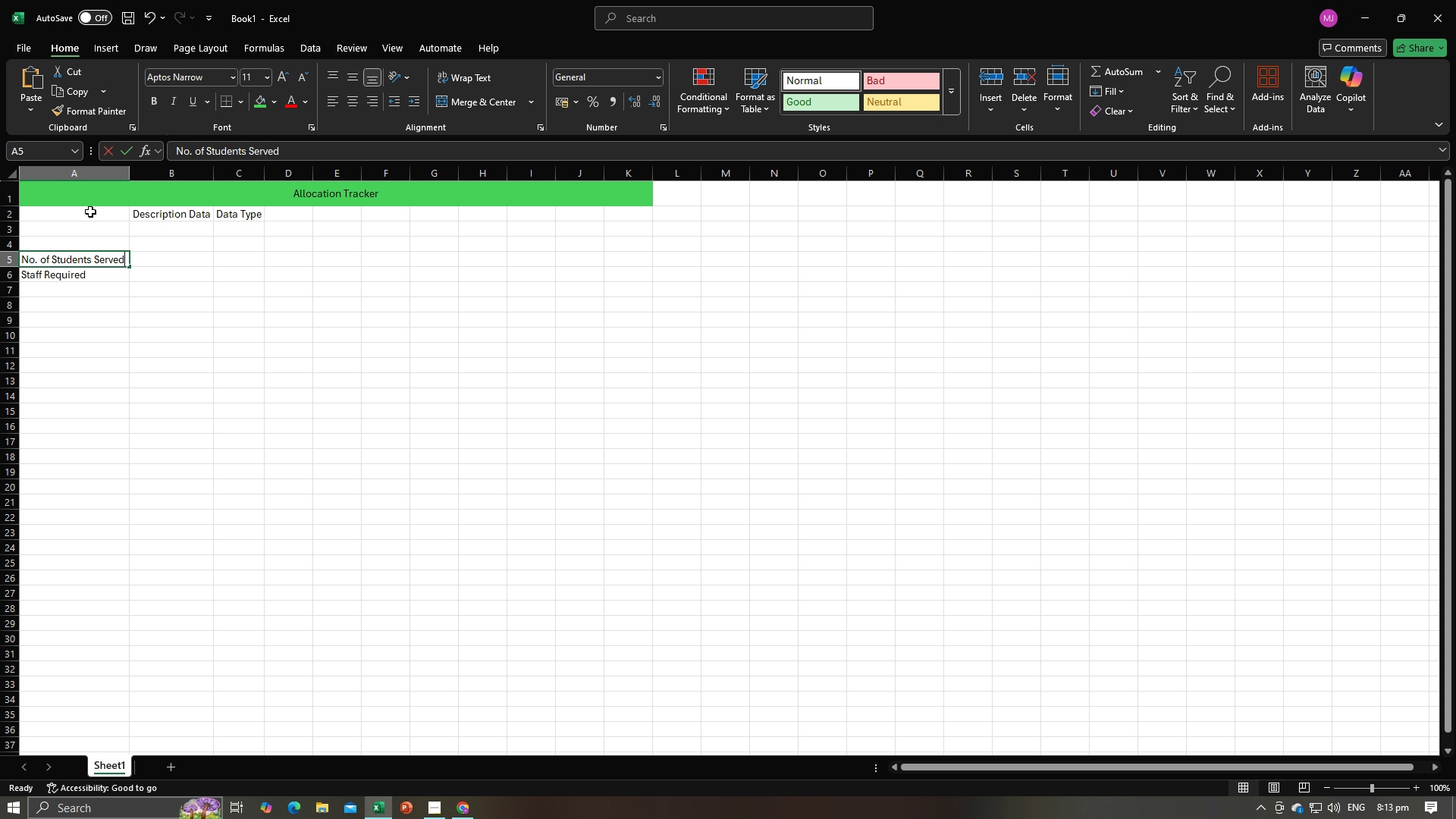 
key(Backspace)
 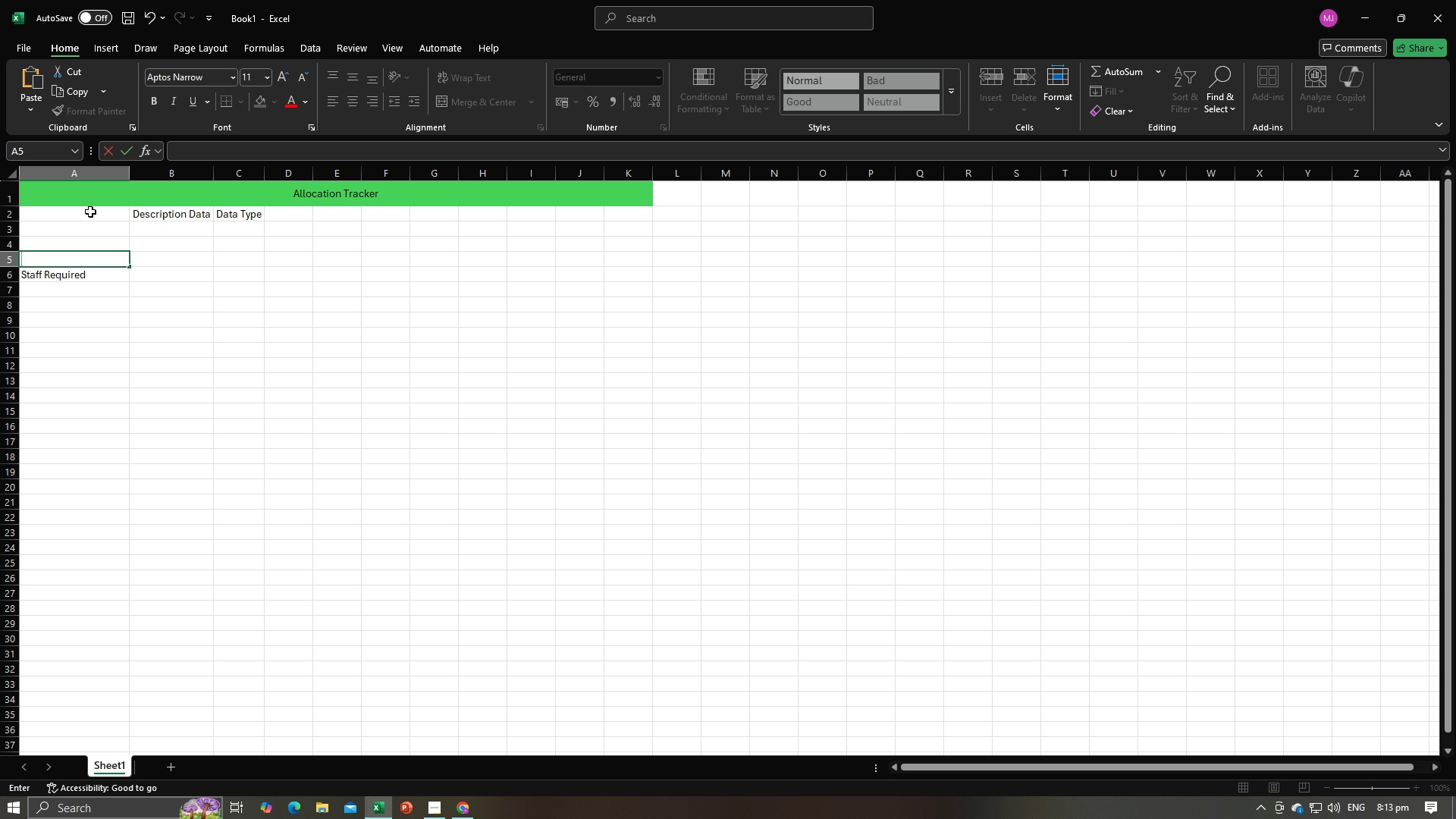 
key(ArrowDown)
 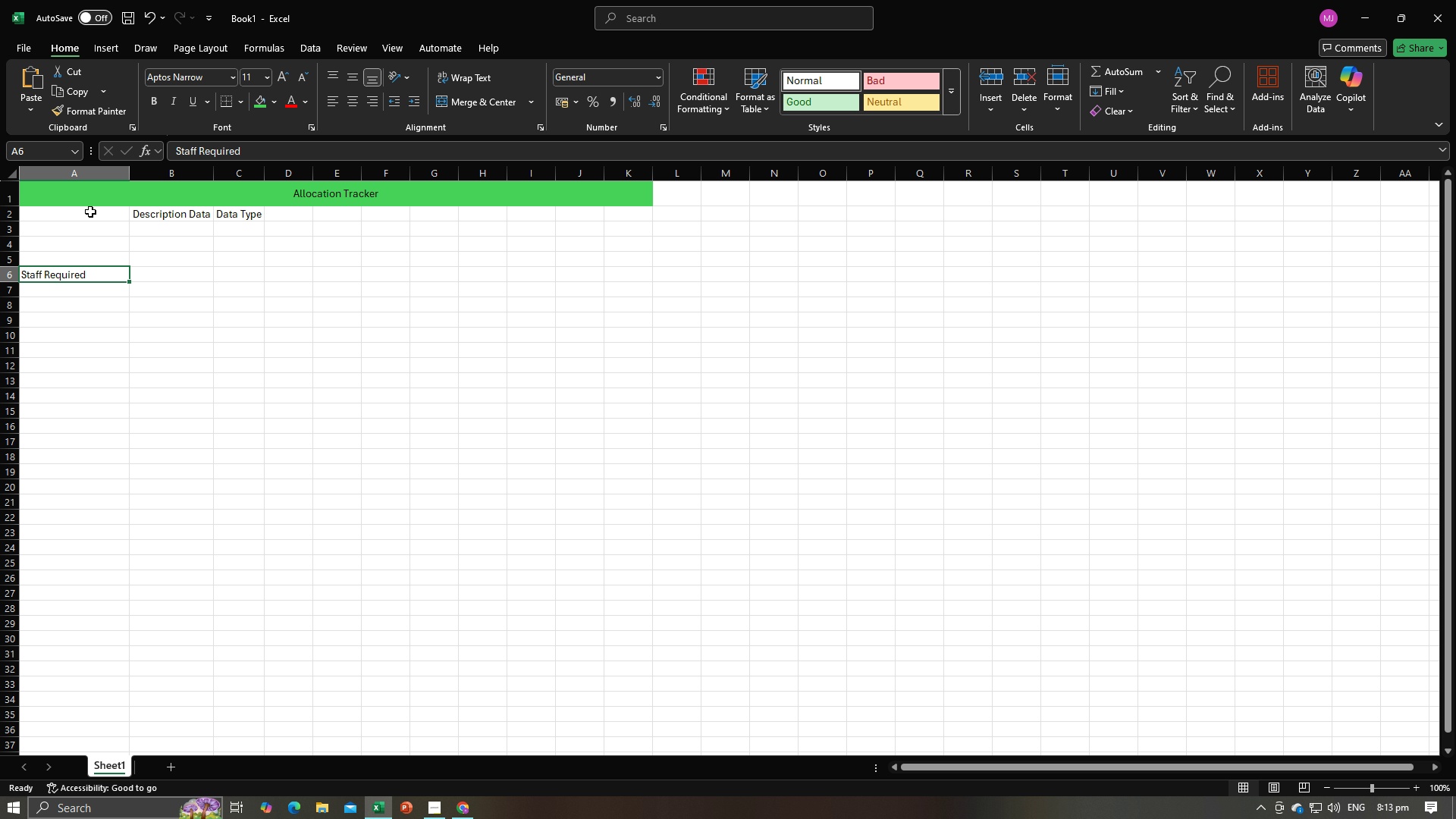 
key(Backspace)
 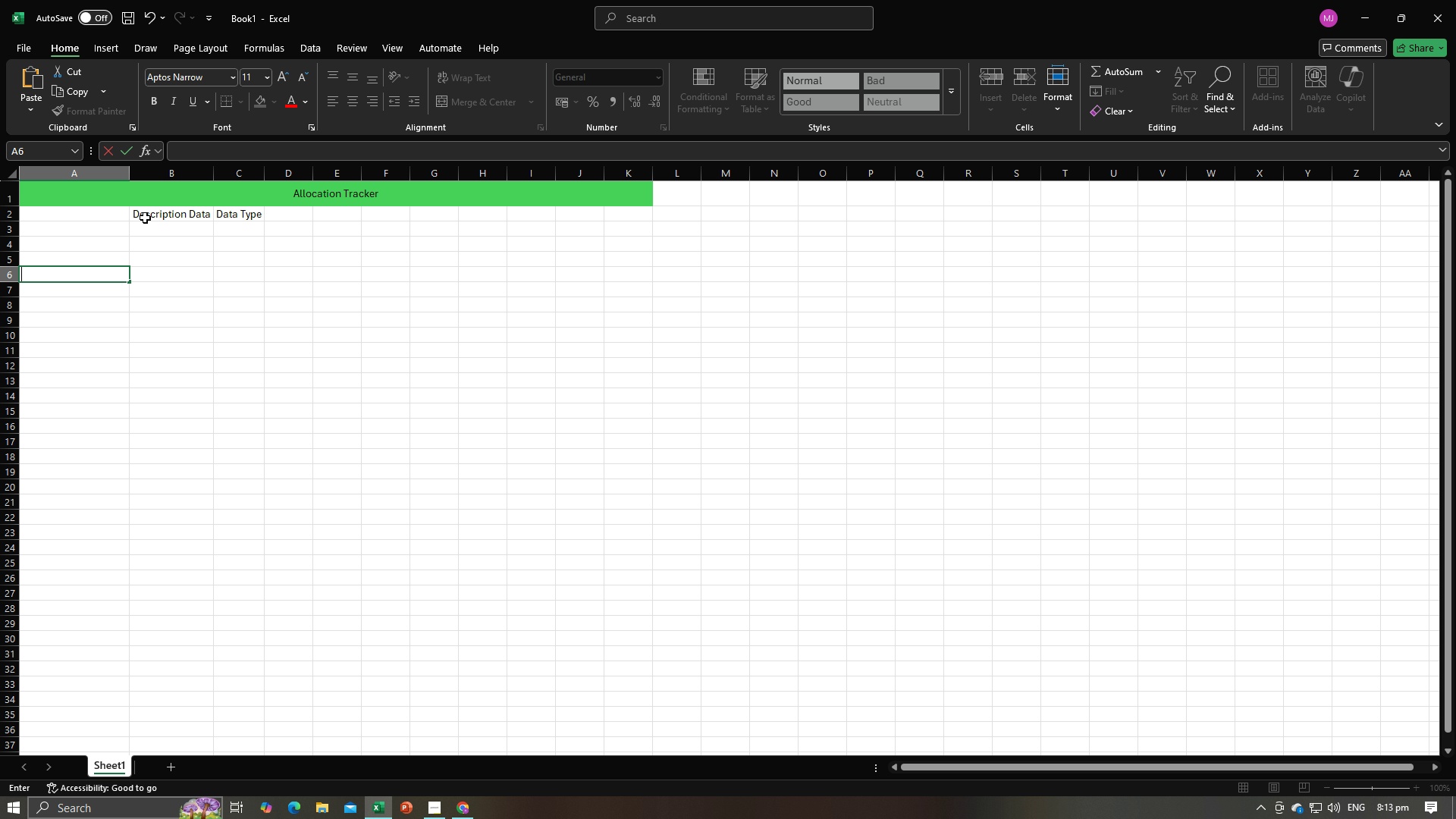 
left_click([145, 218])
 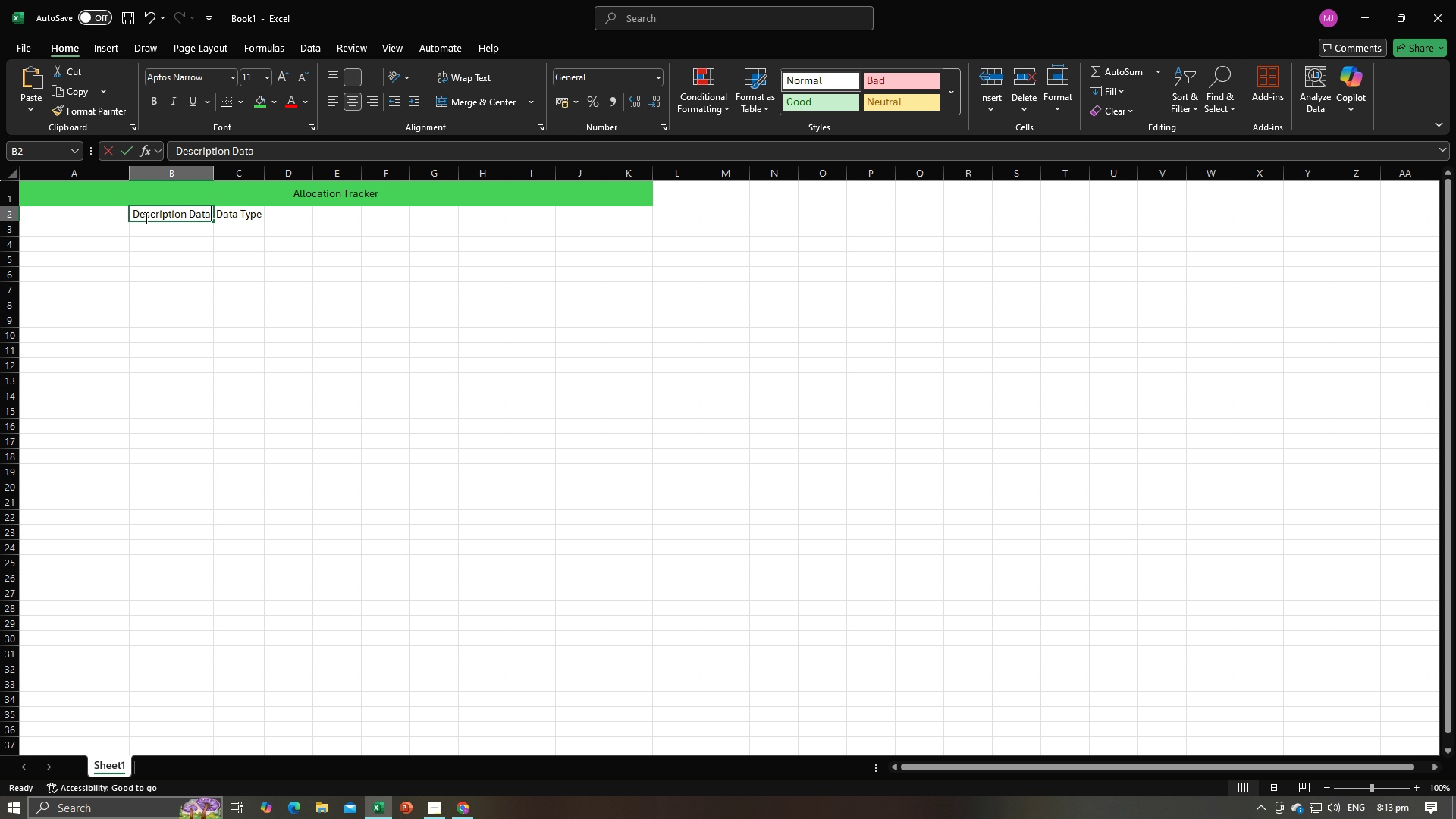 
key(Backspace)
 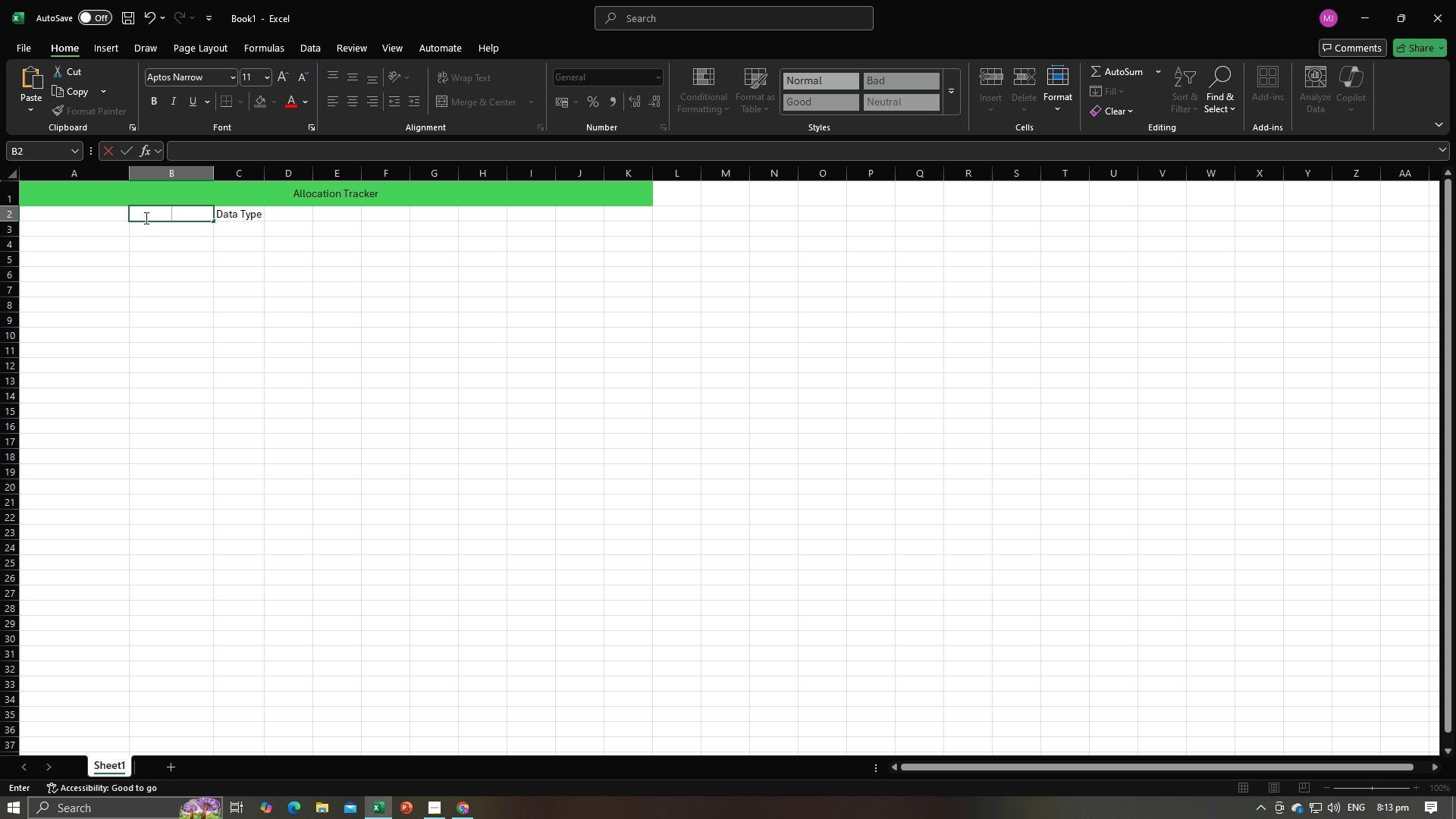 
key(ArrowRight)
 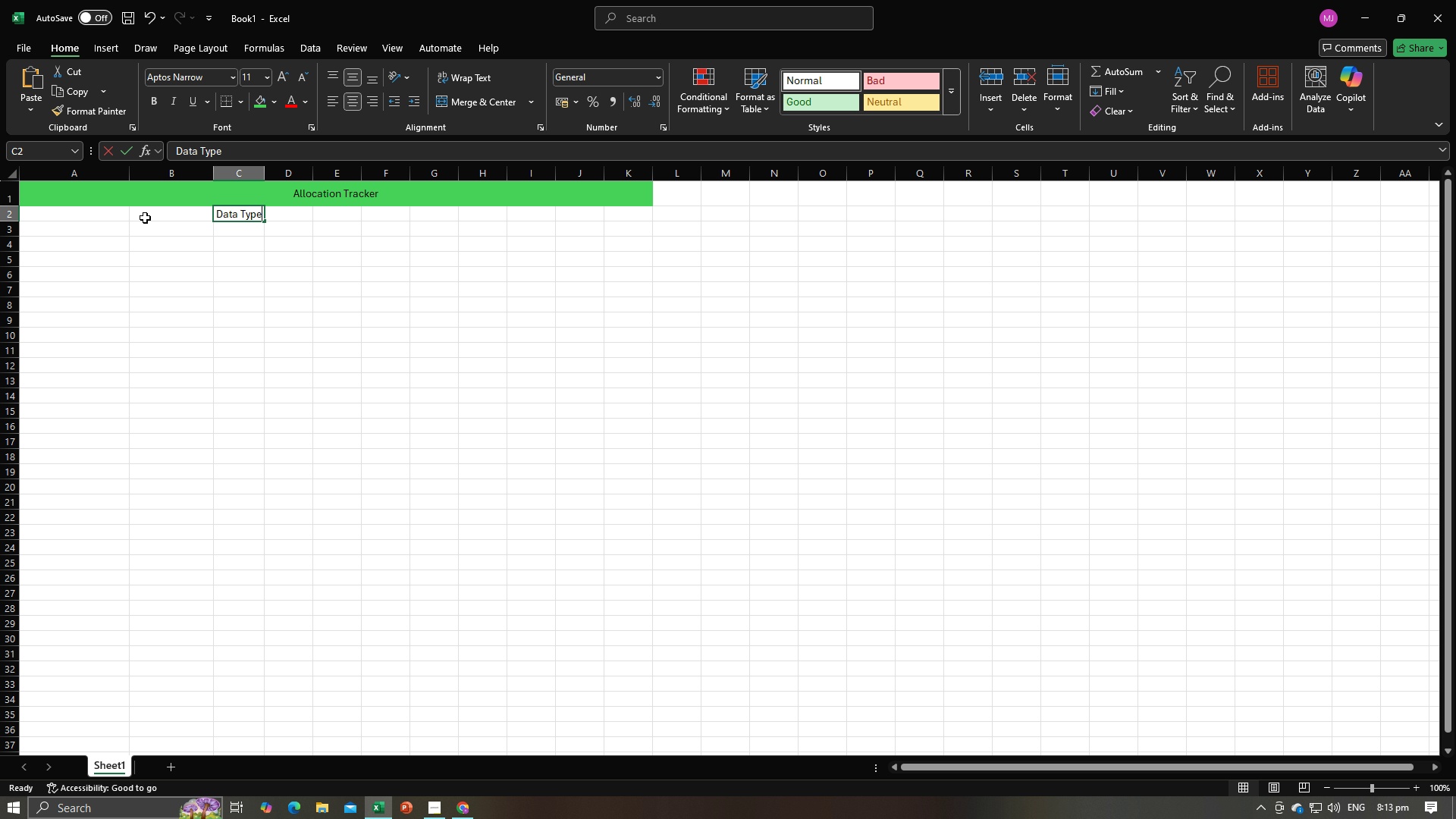 
key(Backspace)
 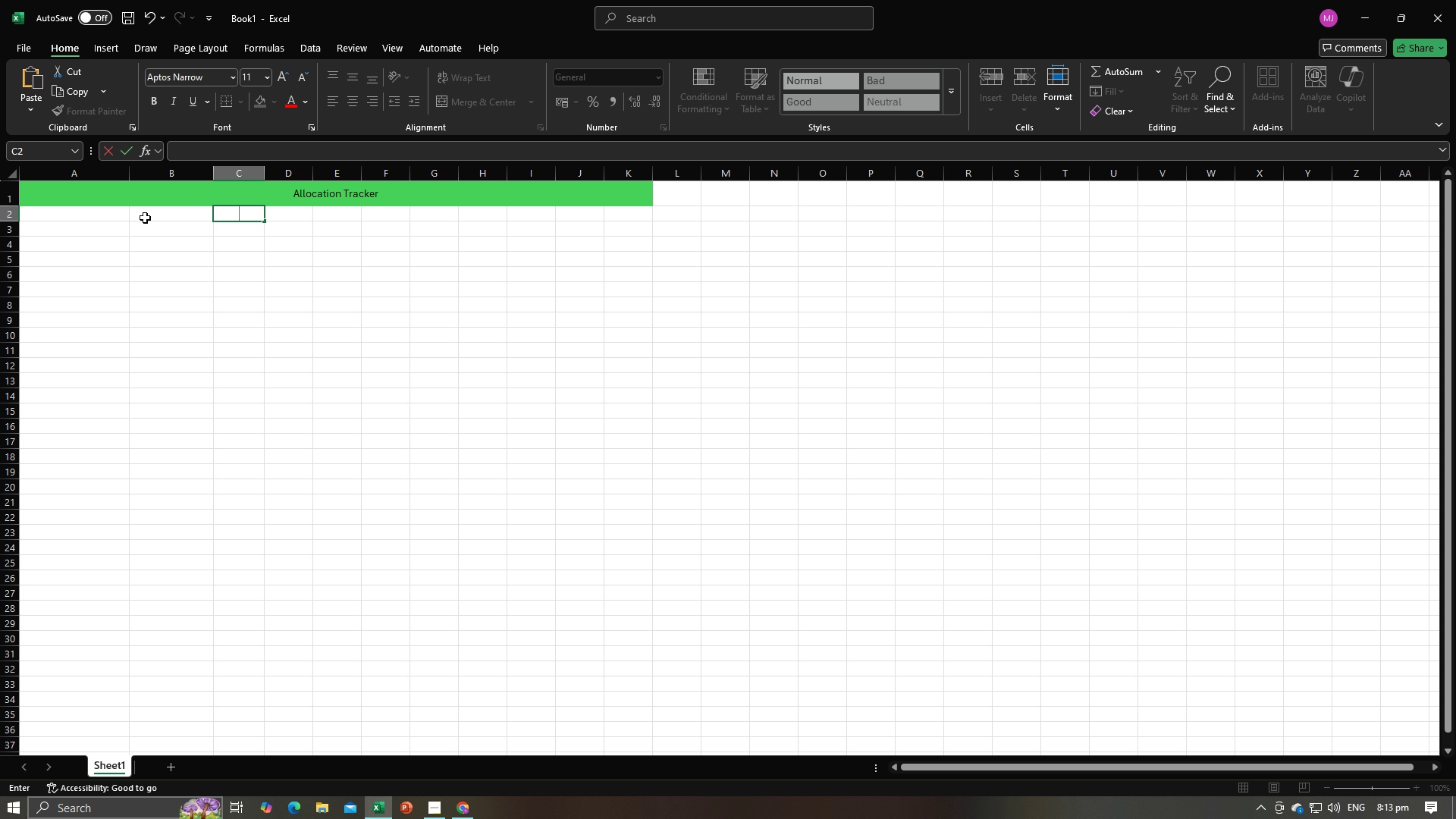 
key(Alt+AltLeft)
 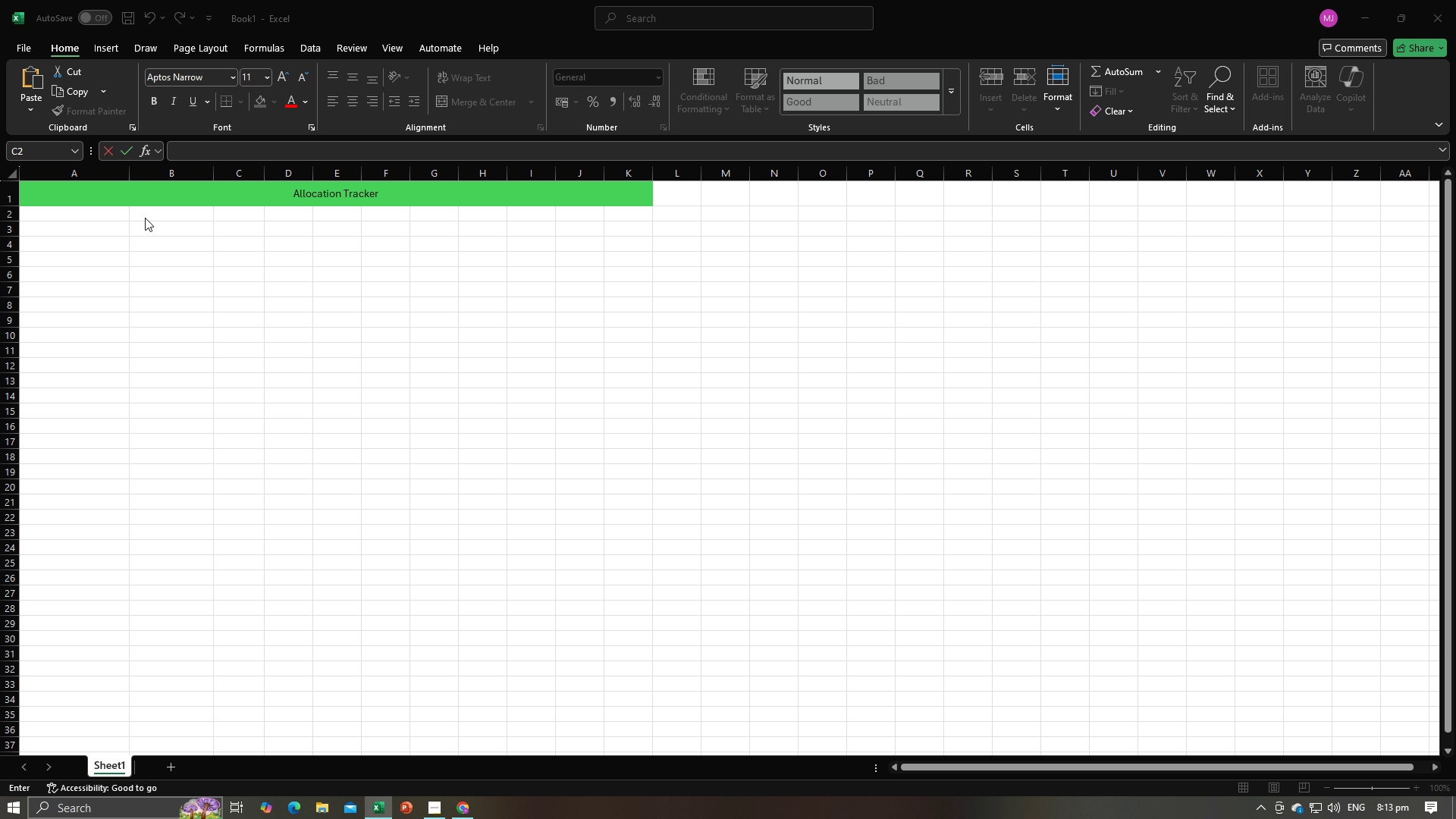 
key(Alt+Tab)
 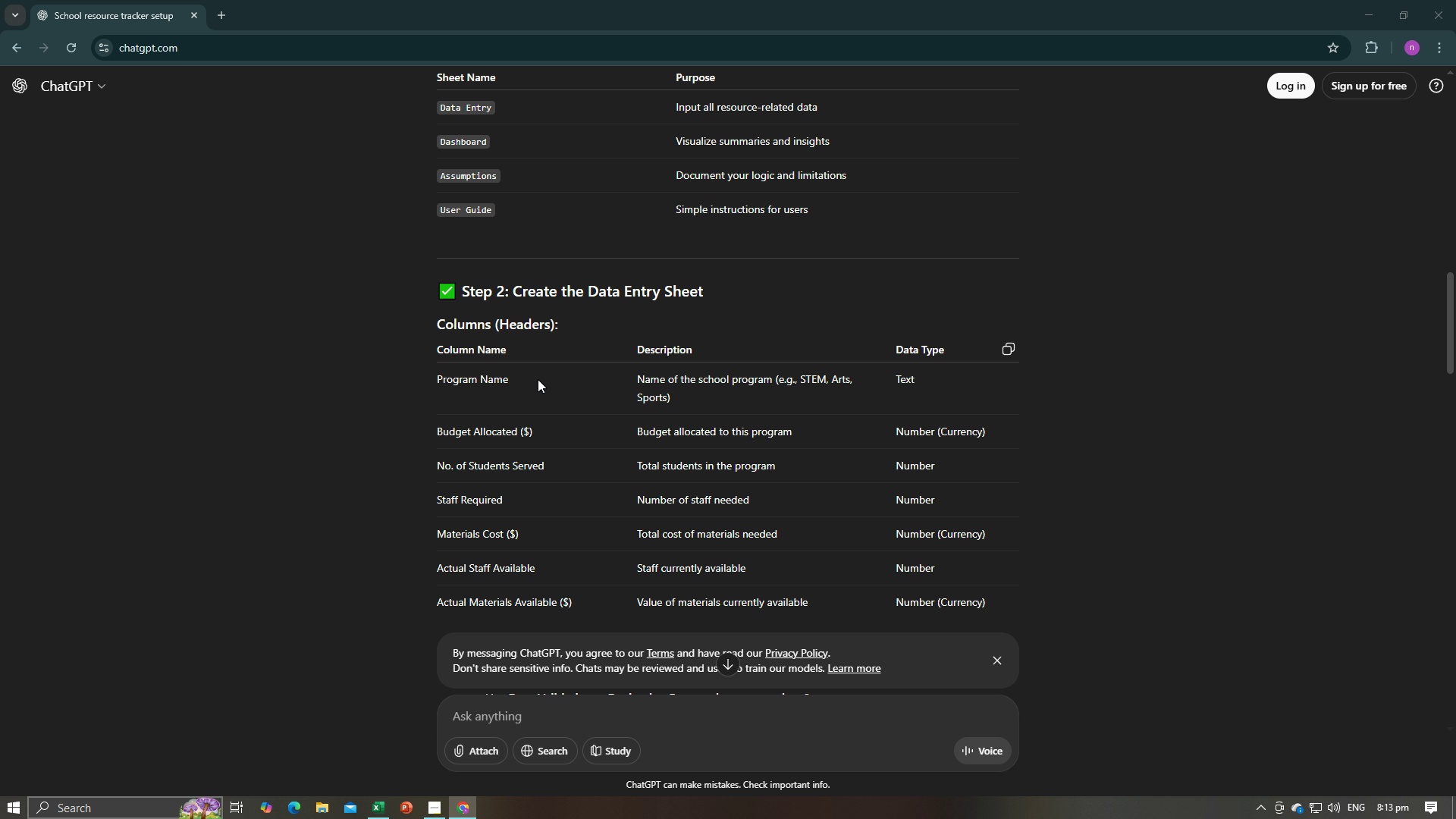 
key(Alt+AltLeft)
 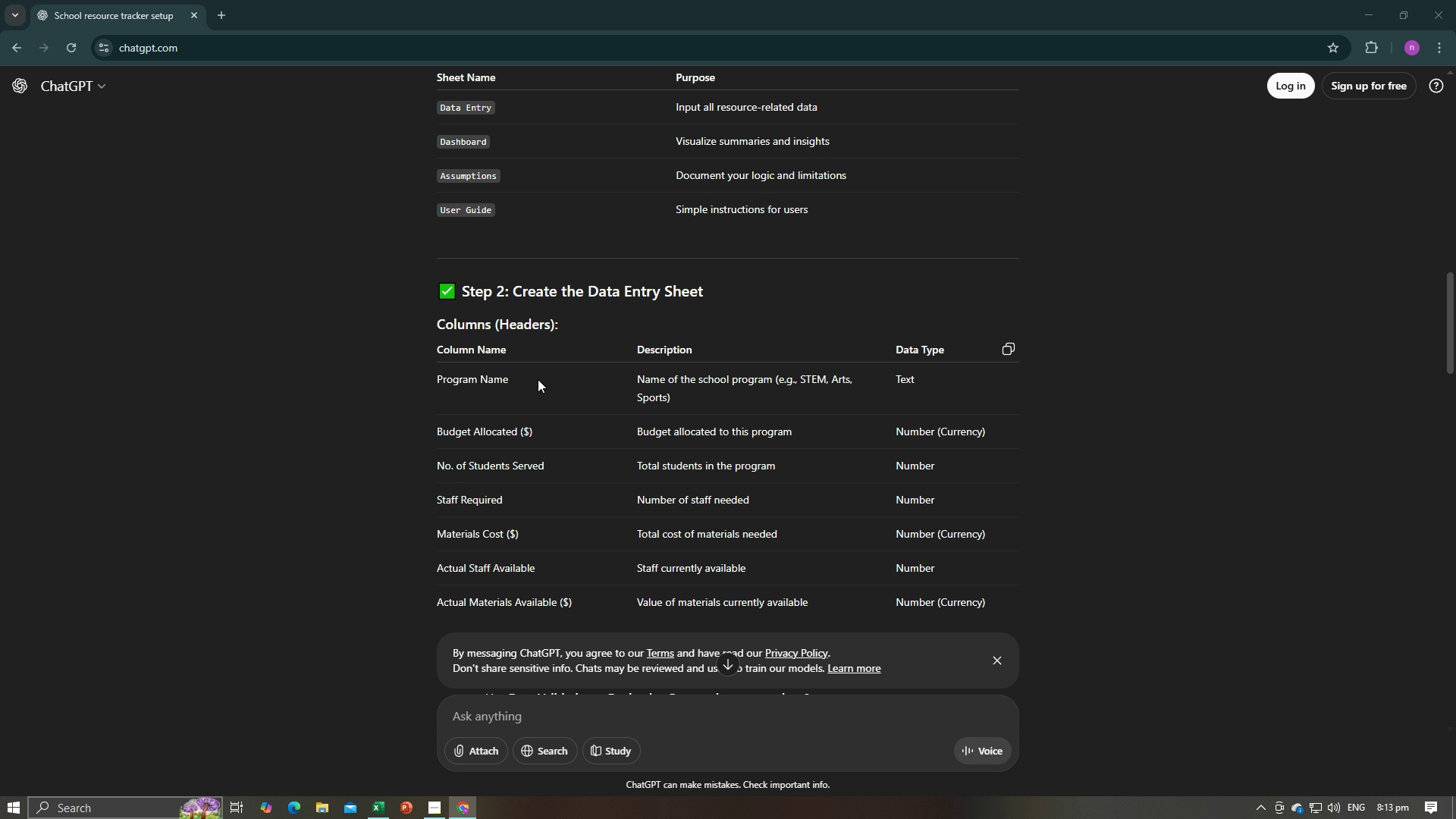 
key(Alt+Tab)
 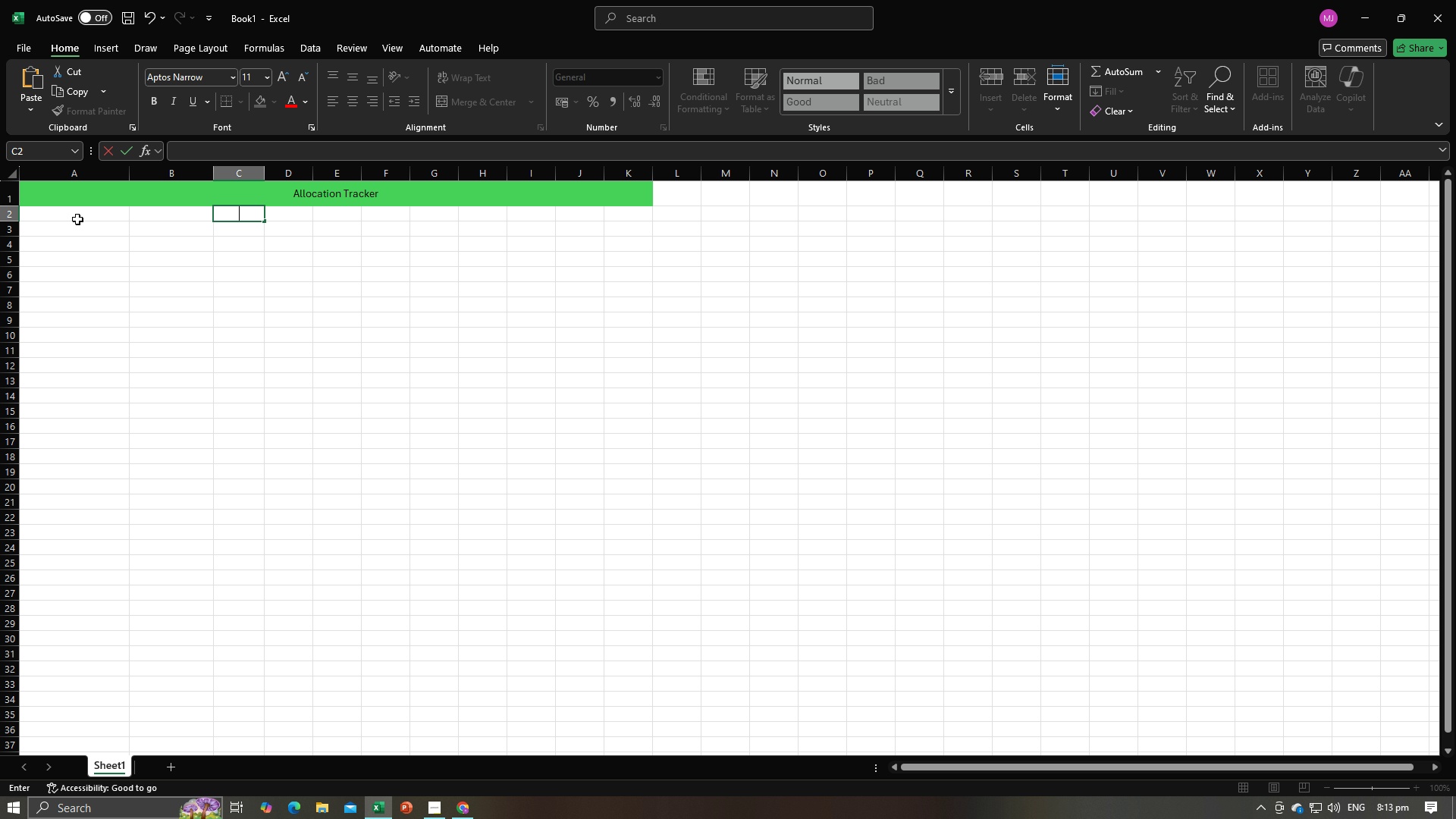 
left_click([77, 219])
 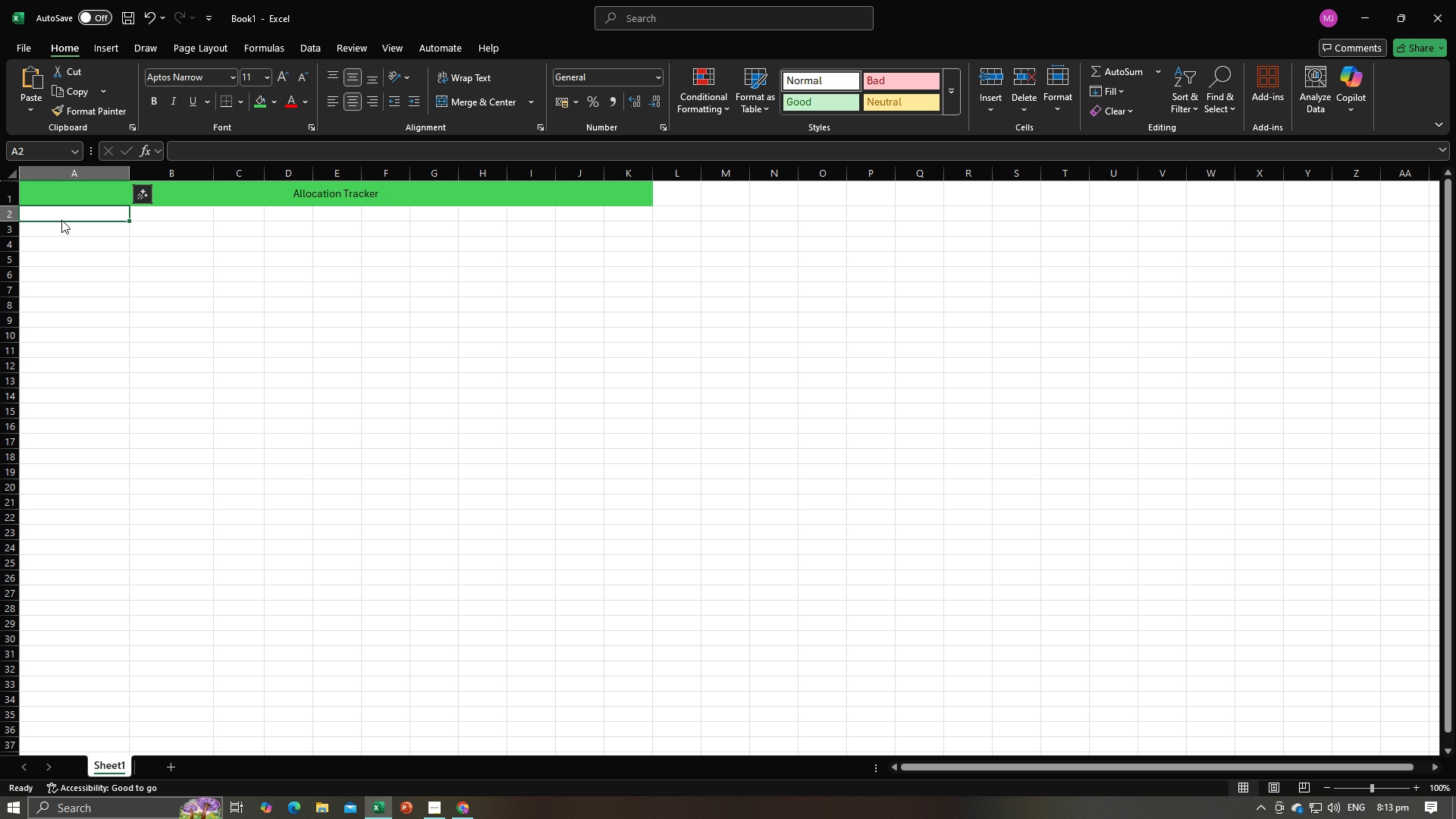 
key(Alt+AltLeft)
 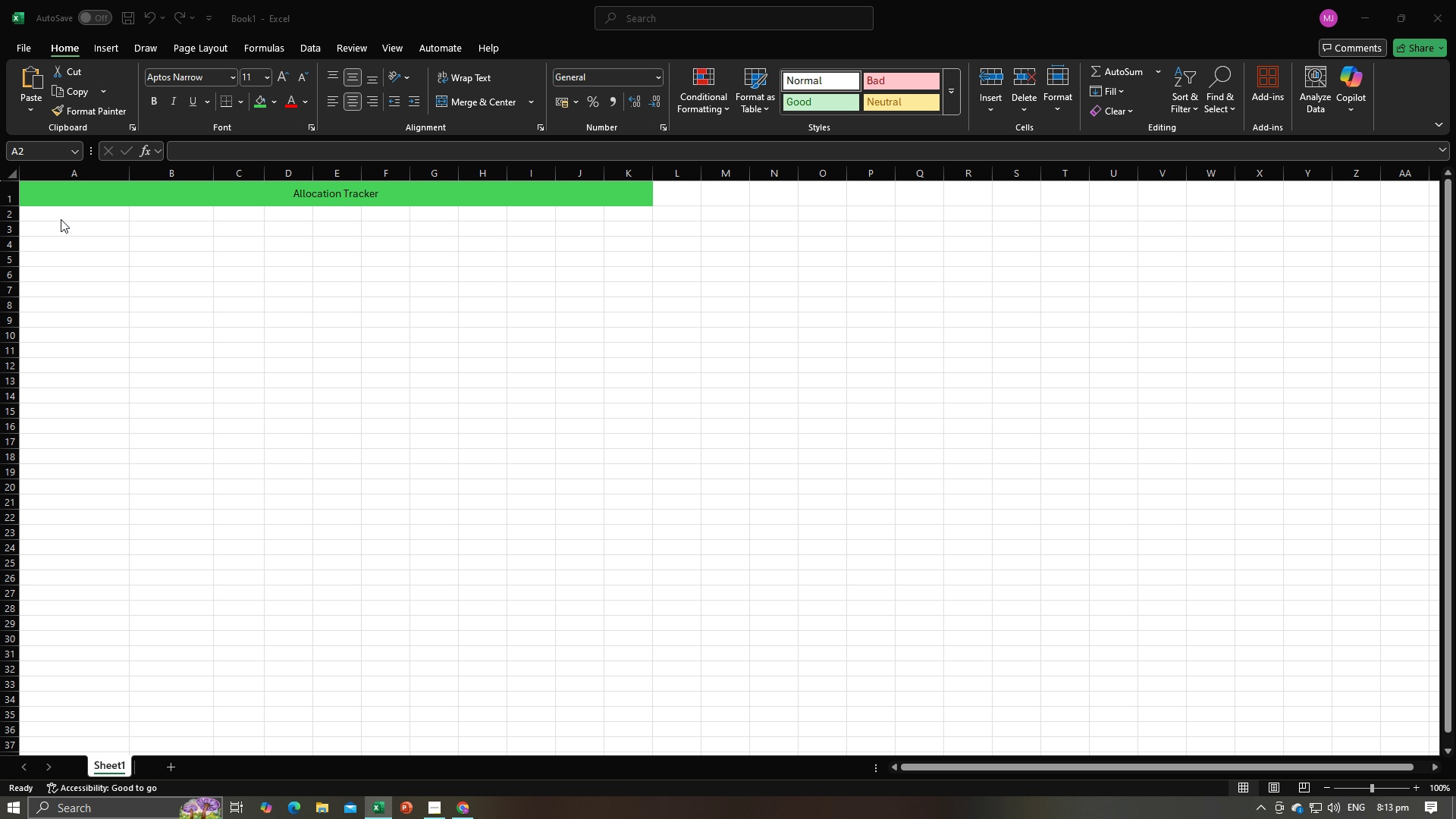 
key(Alt+Tab)
 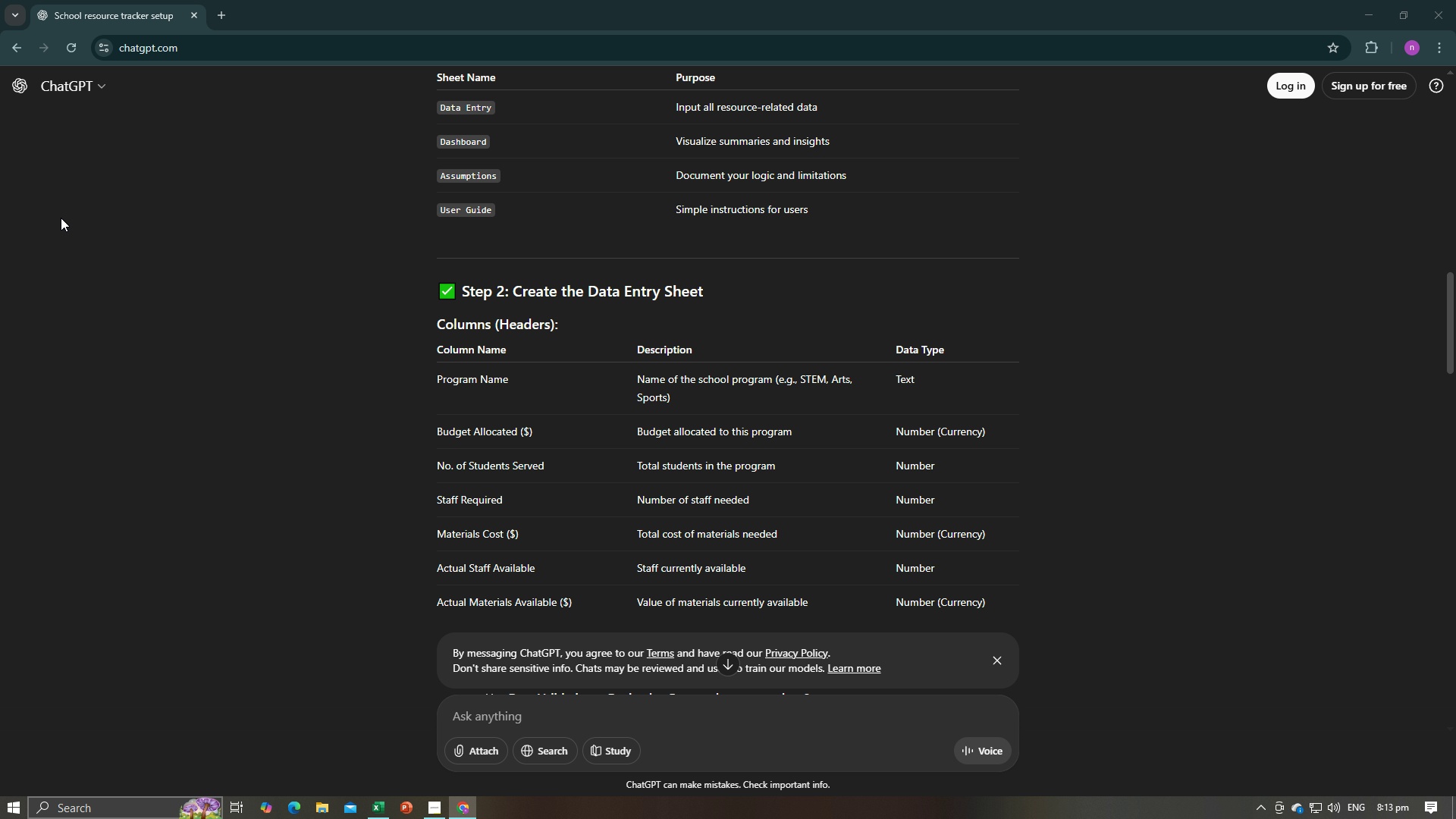 
key(Alt+AltLeft)
 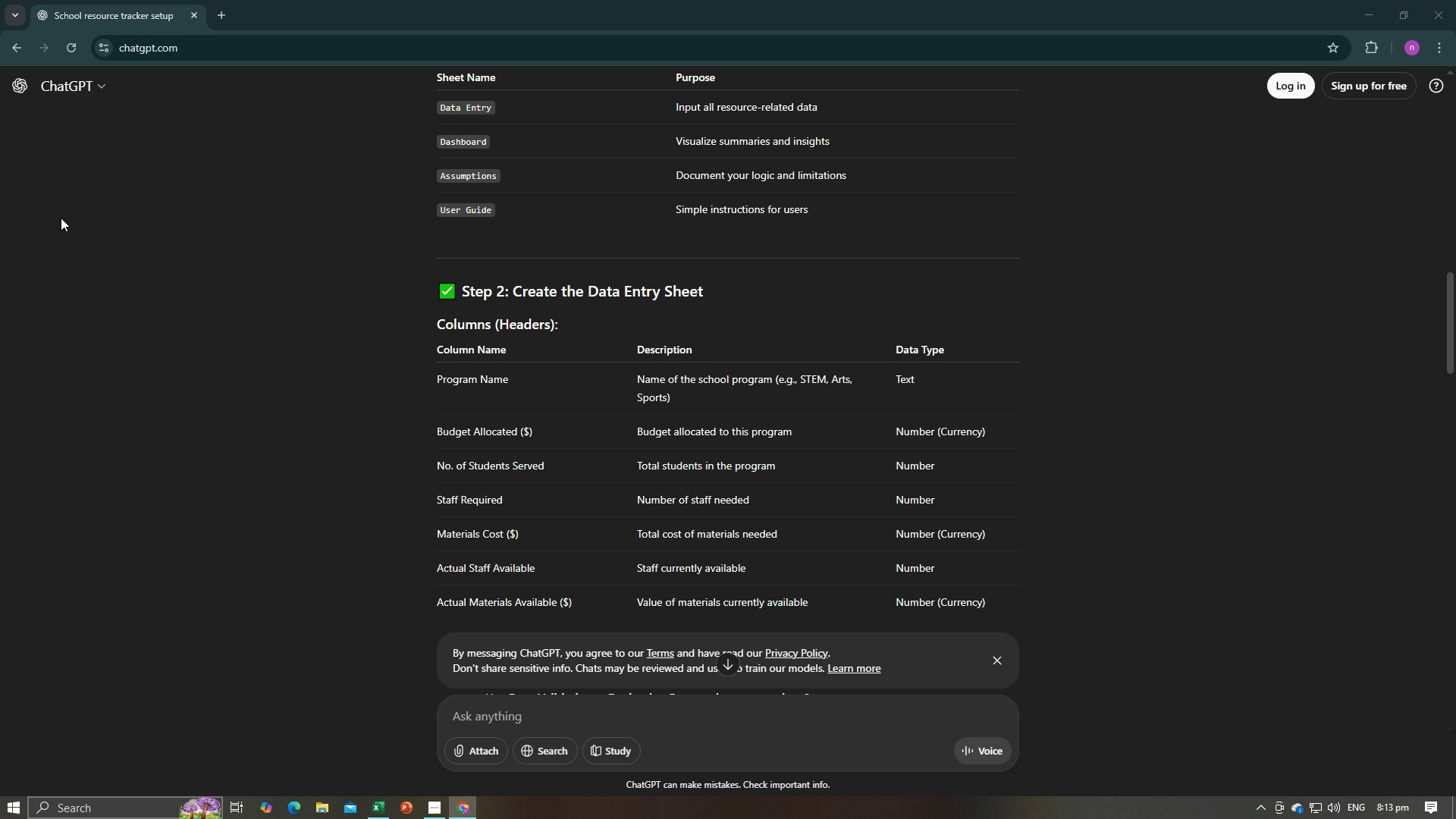 
key(Tab)
type(Program B)
key(Backspace)
key(Tab)
 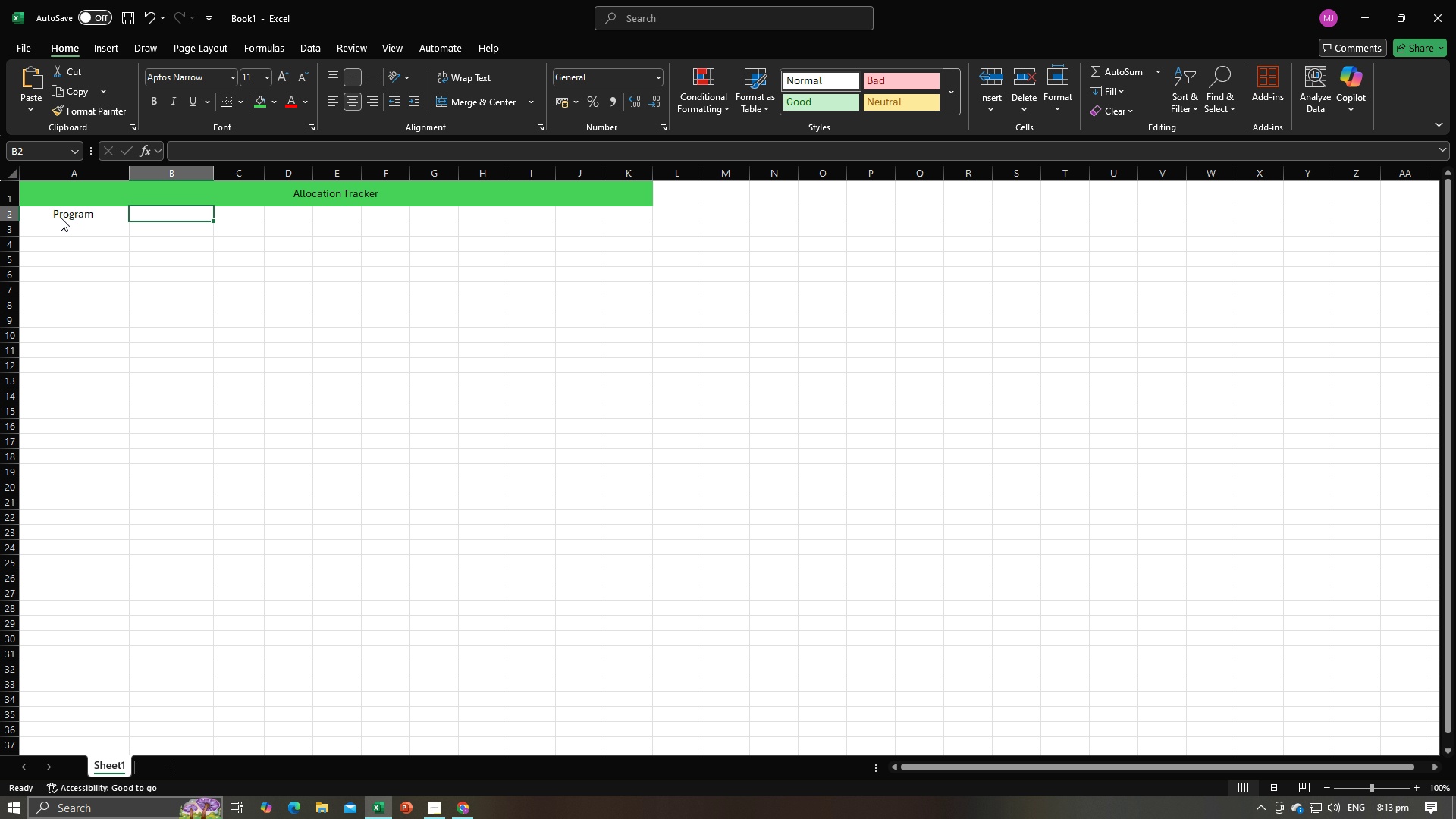 
key(Alt+AltLeft)
 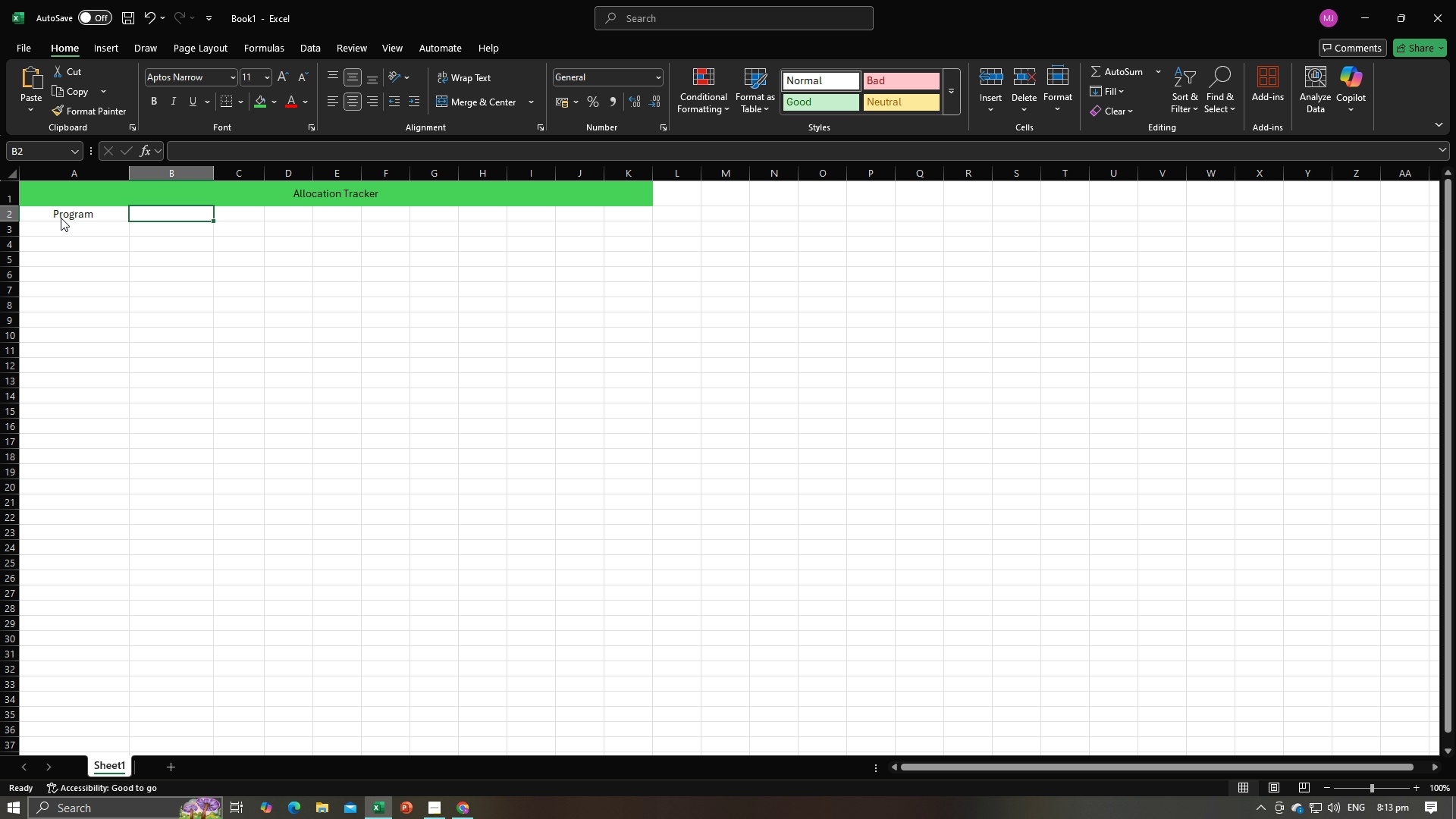 
key(Alt+Tab)
 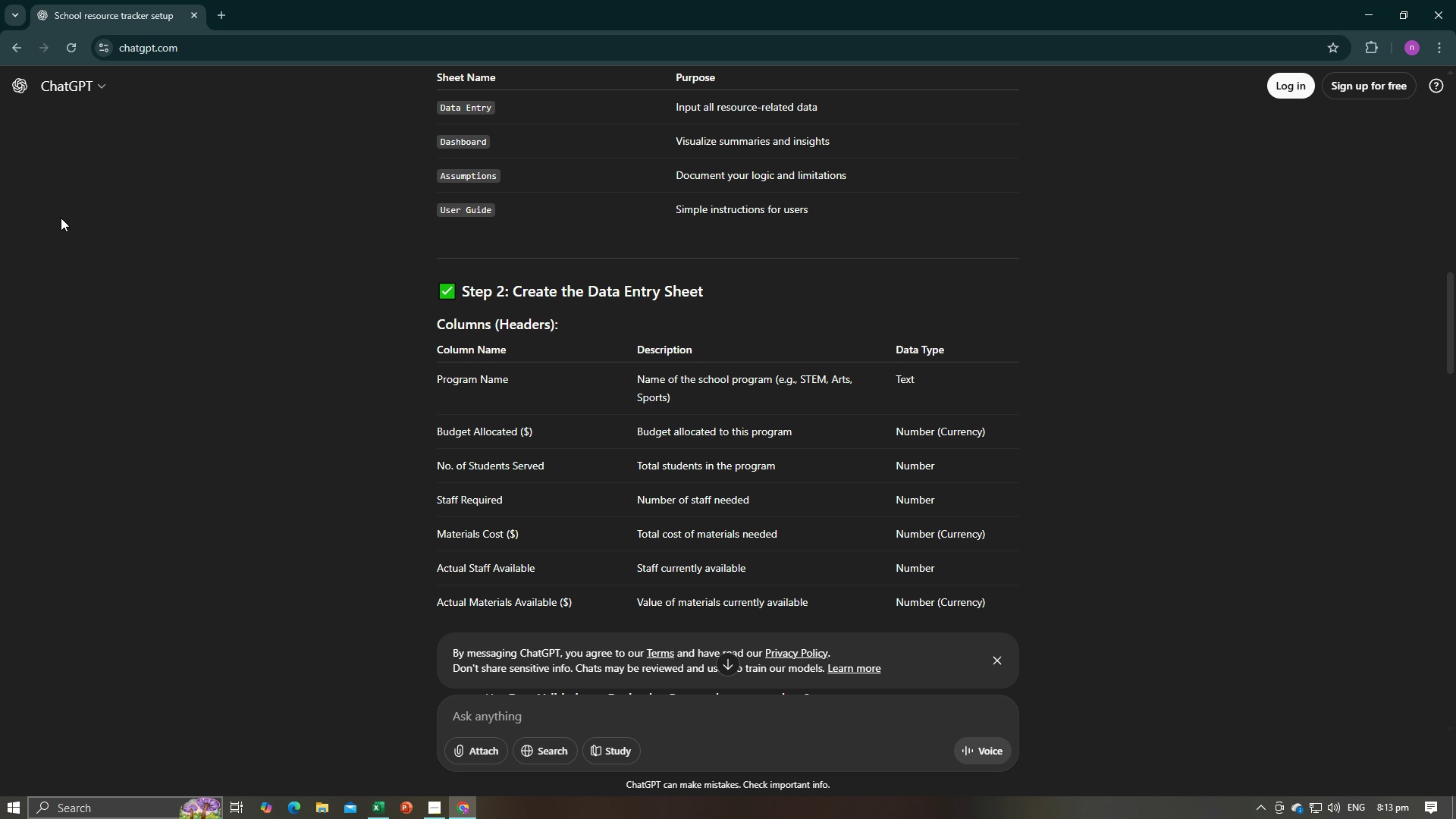 
key(Alt+AltLeft)
 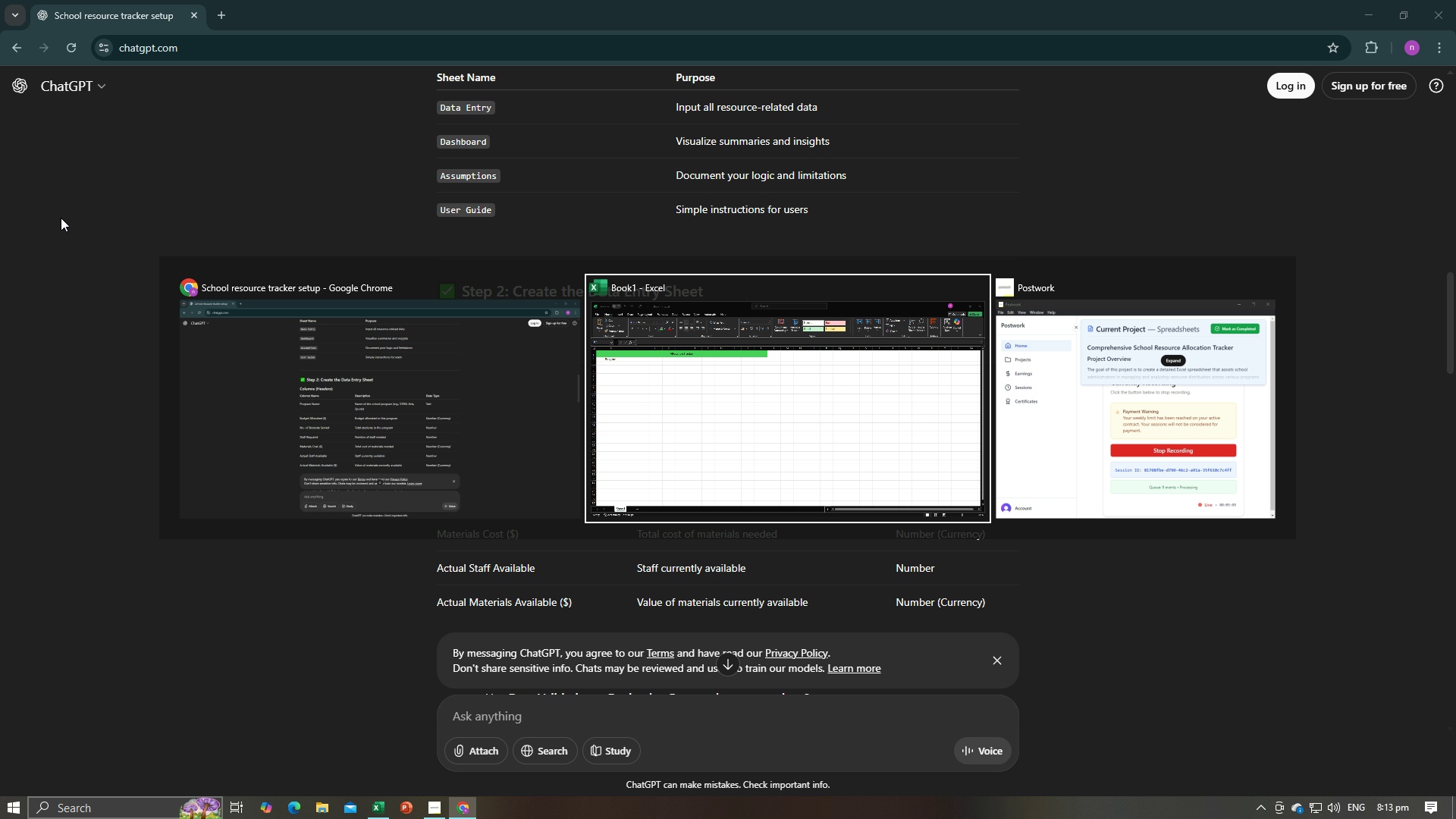 
key(Tab)
type(Budget Allocate)
key(Tab)
 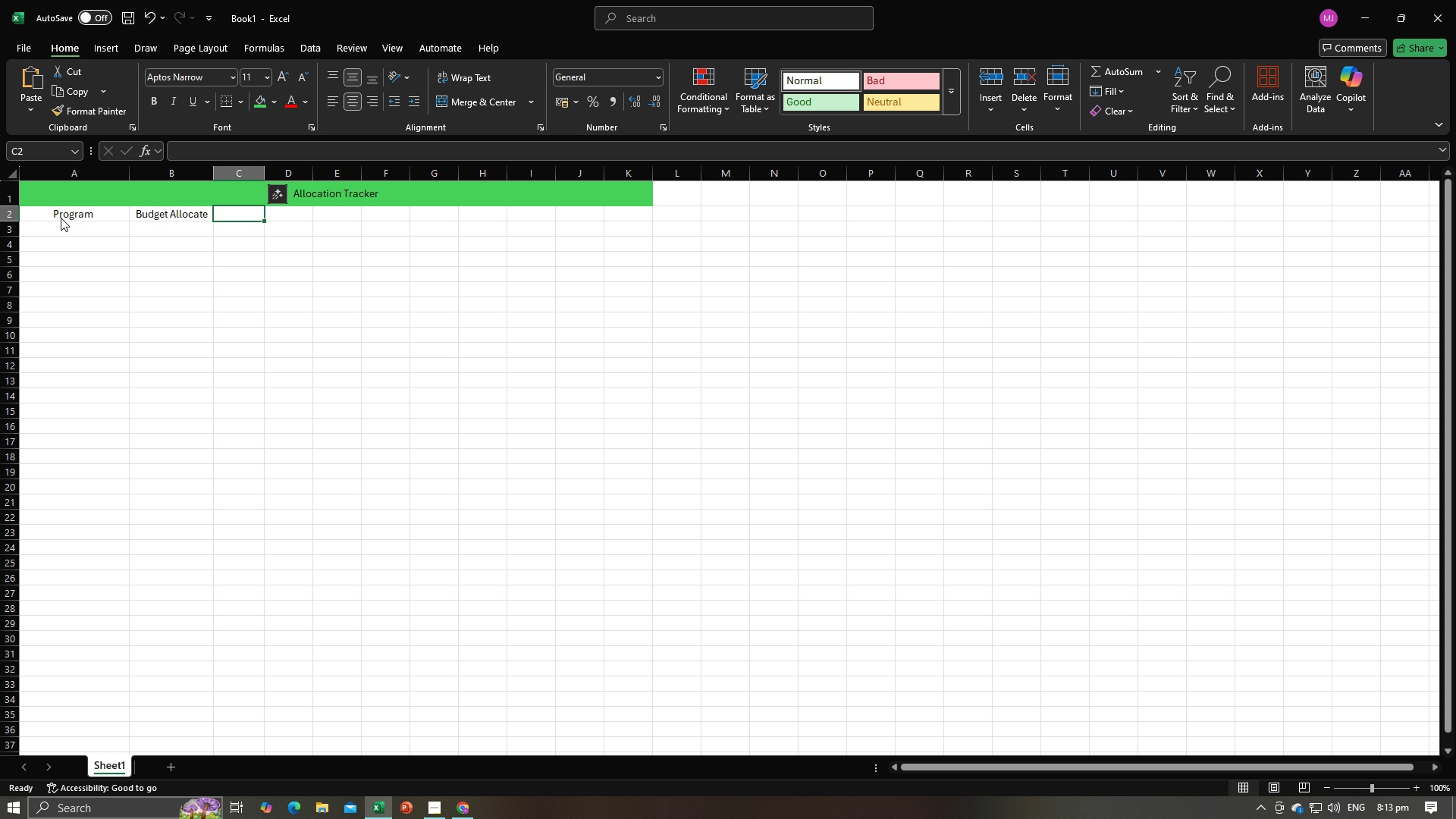 
key(Alt+AltLeft)
 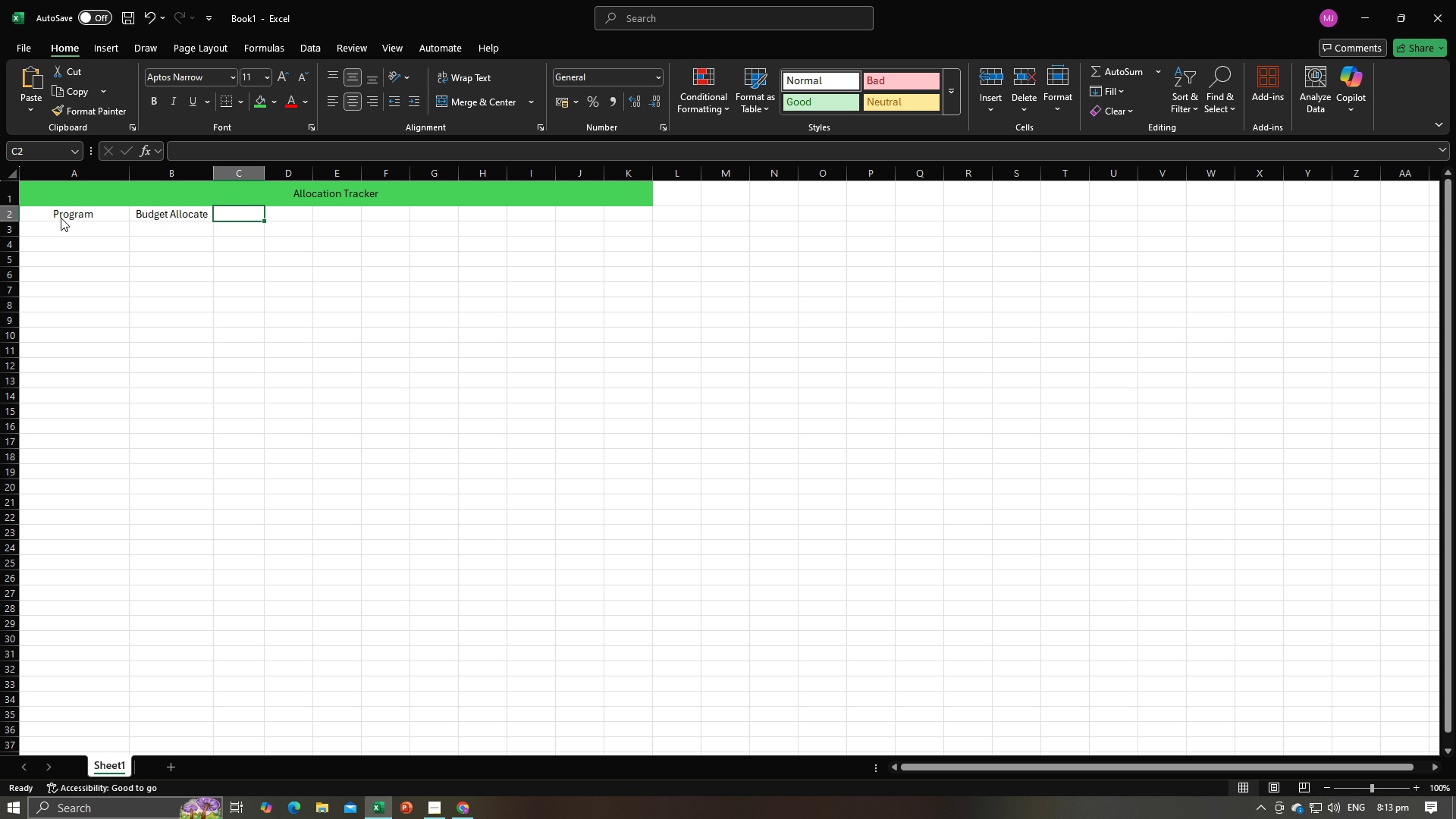 
key(Alt+Tab)
 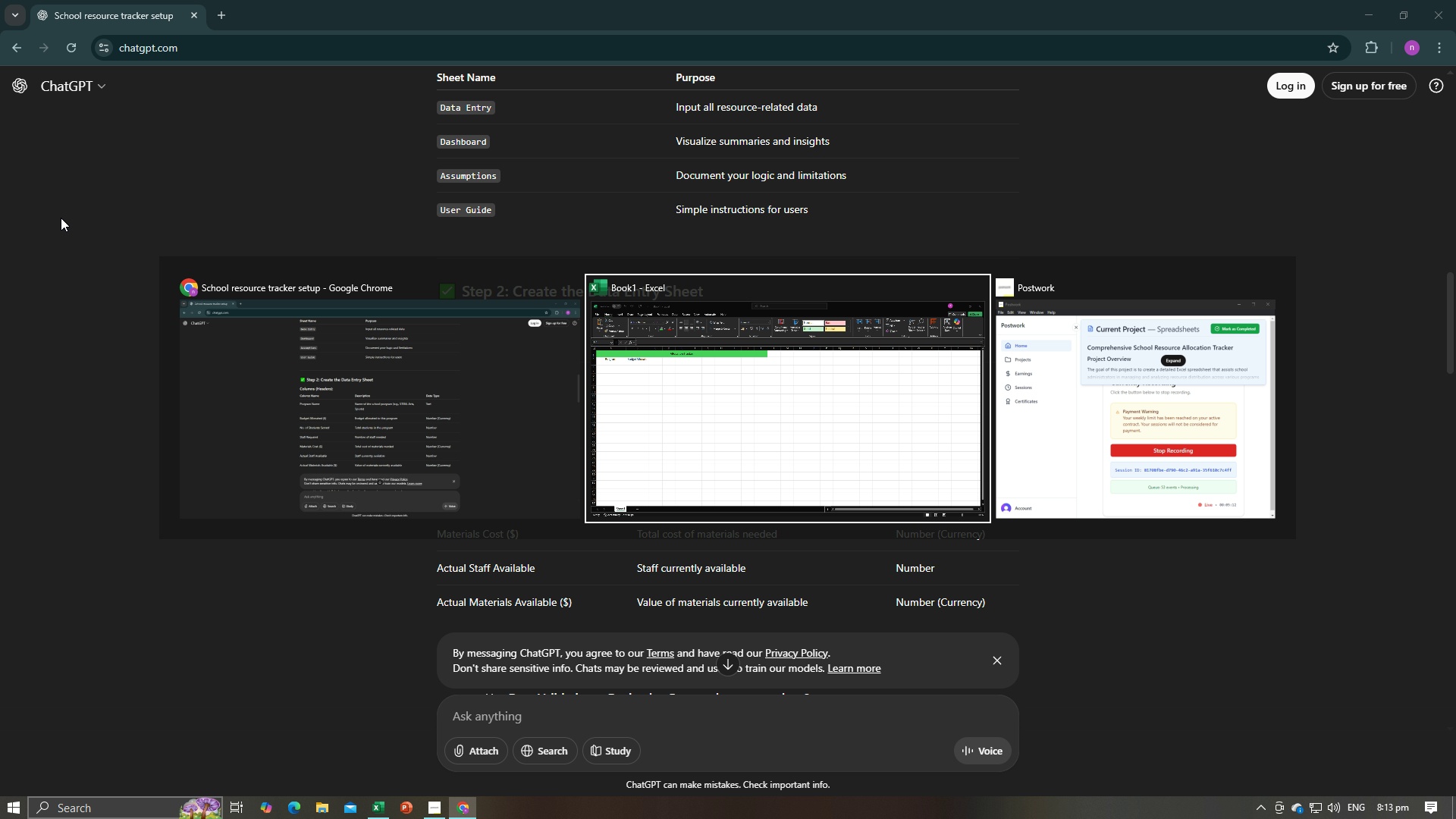 
key(Alt+AltLeft)
 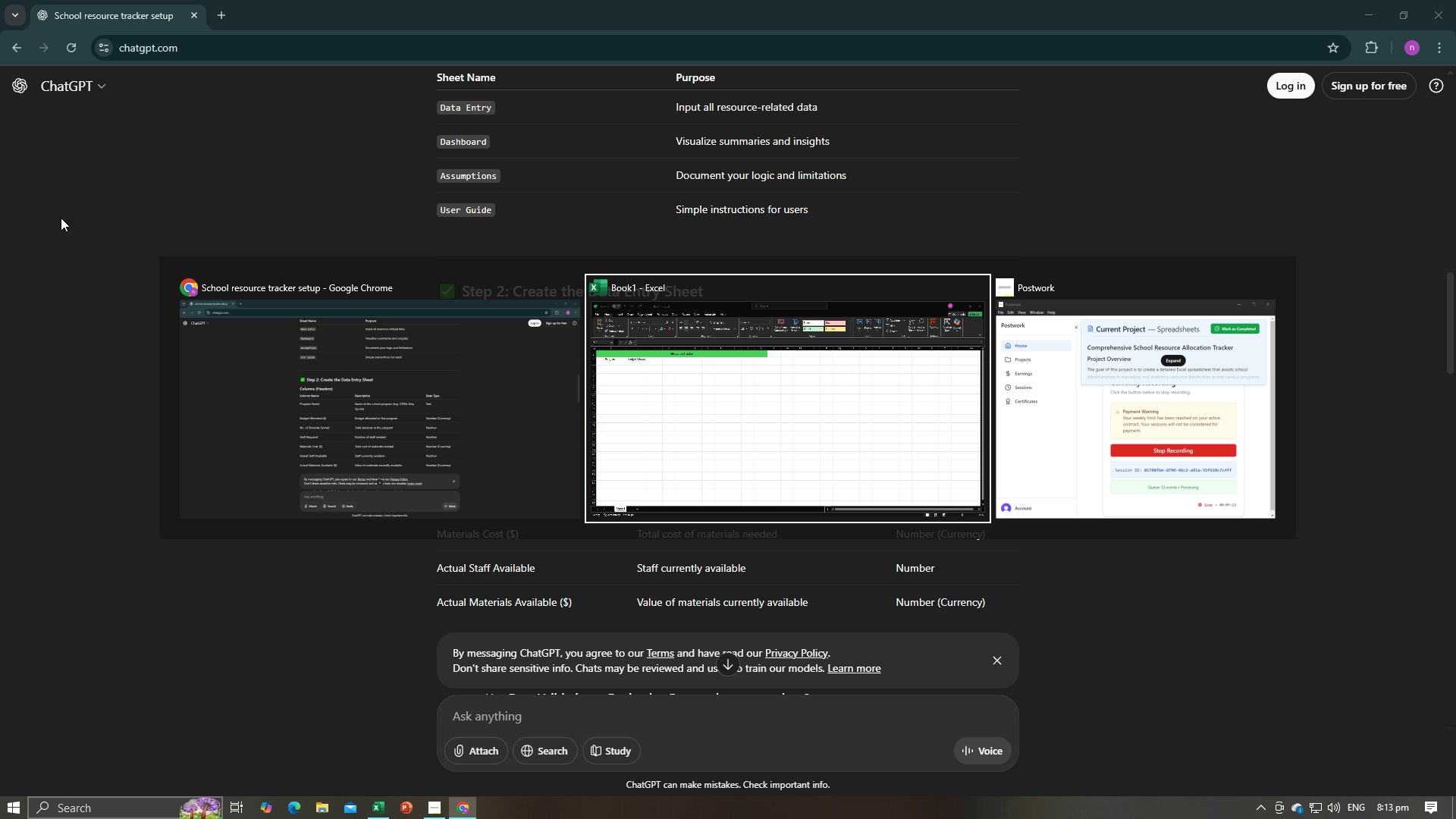 
key(Alt+Tab)
 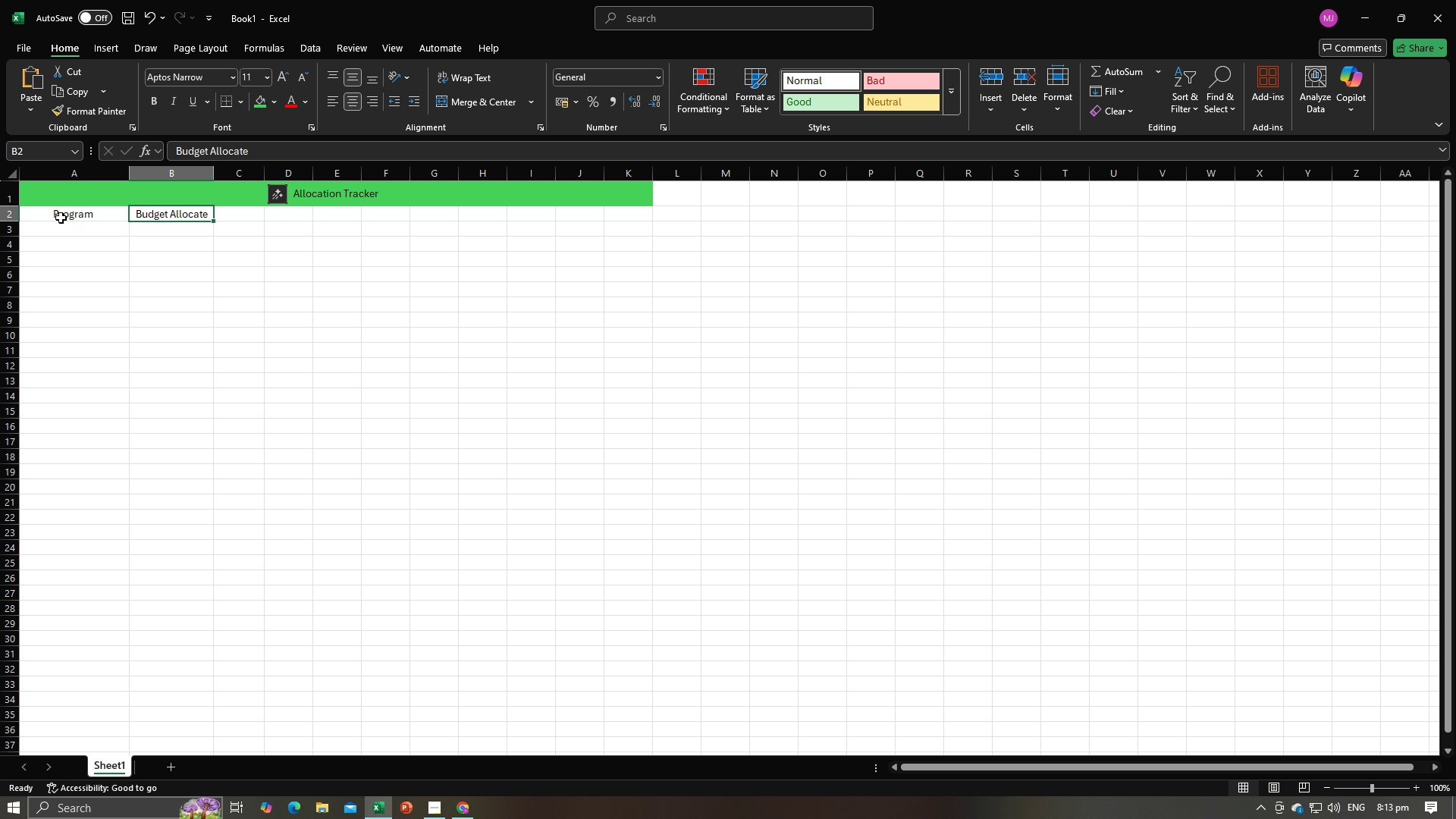 
key(ArrowLeft)
 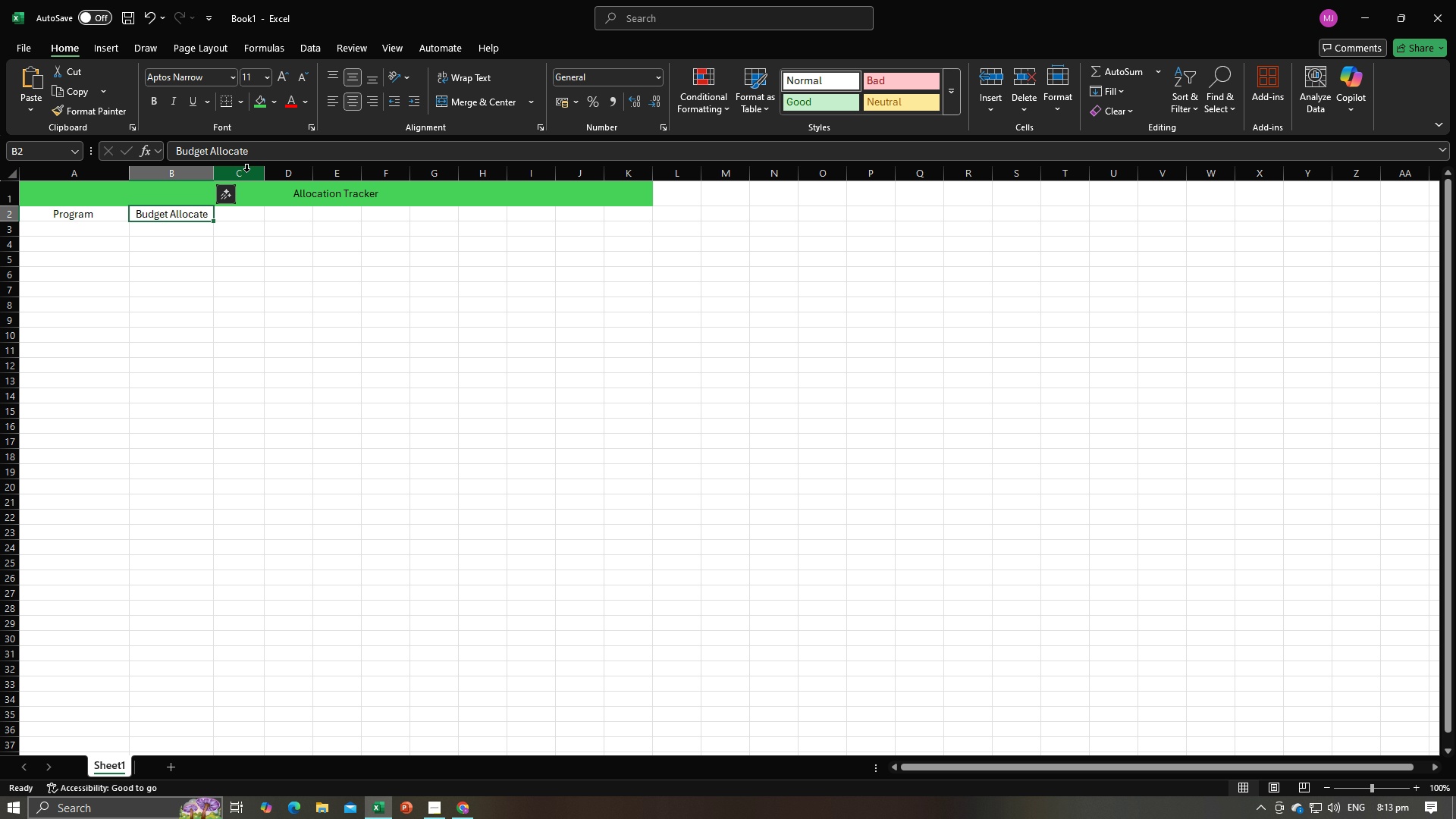 
left_click([258, 158])
 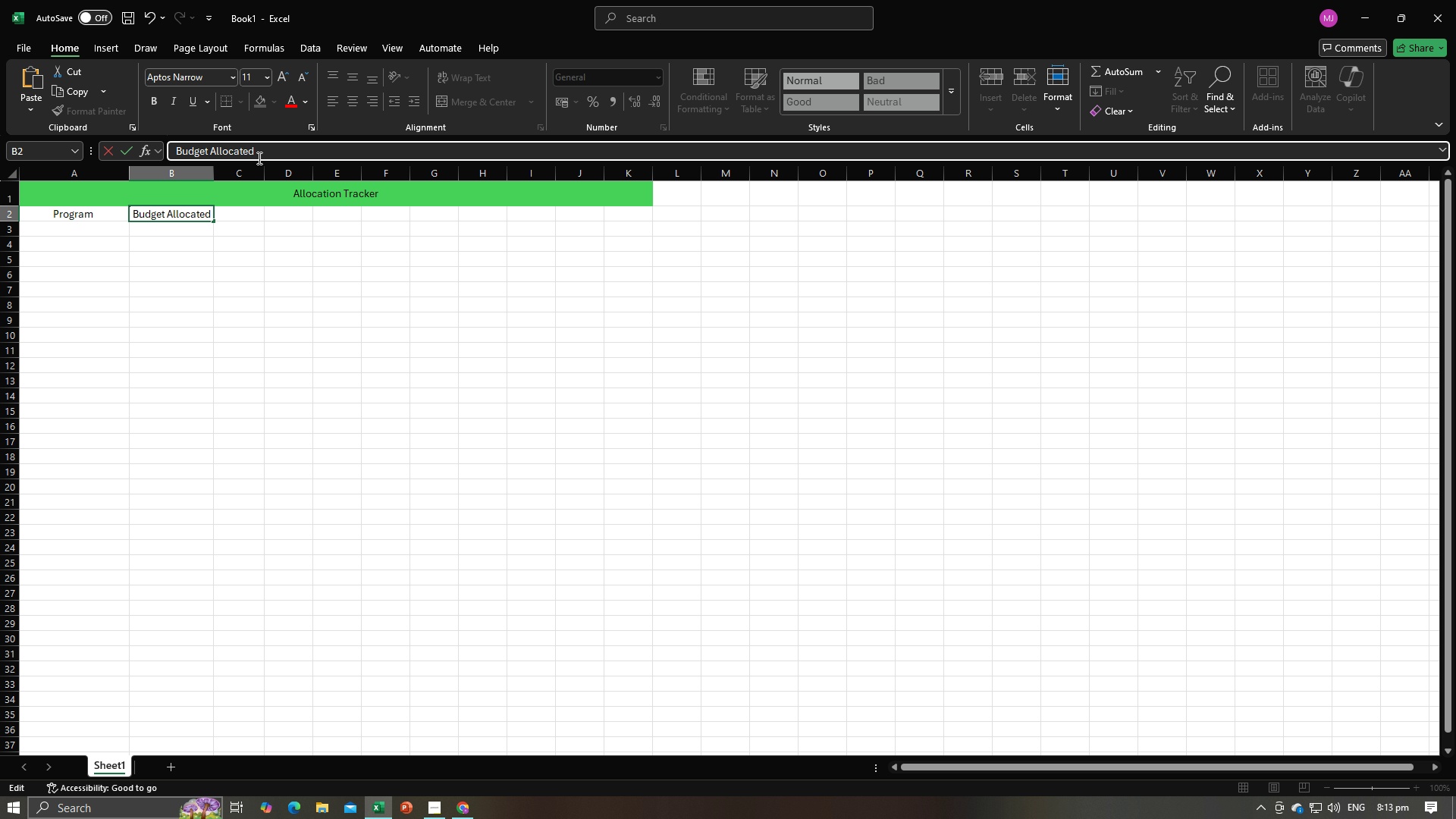 
key(D)
 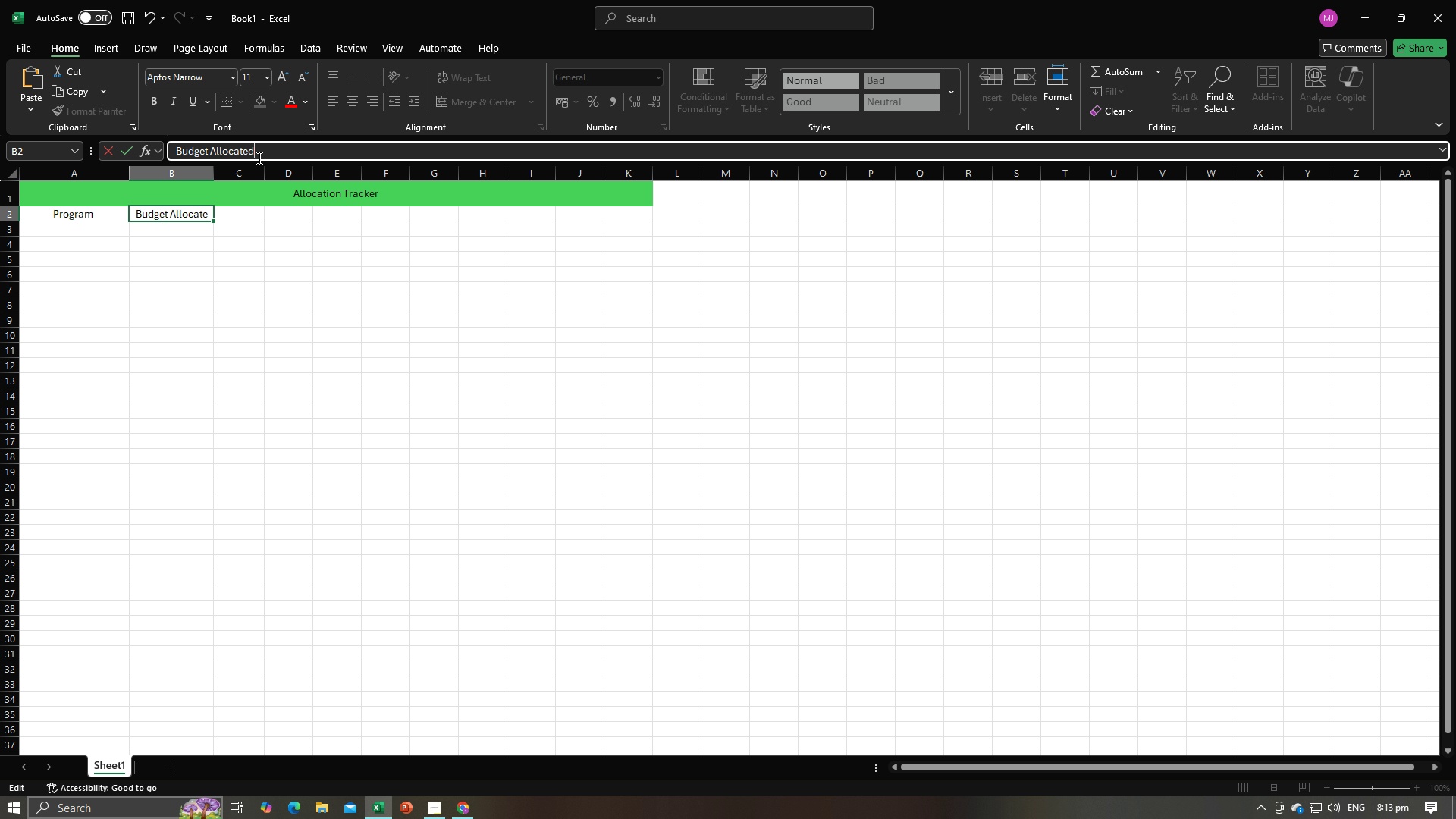 
key(Tab)
 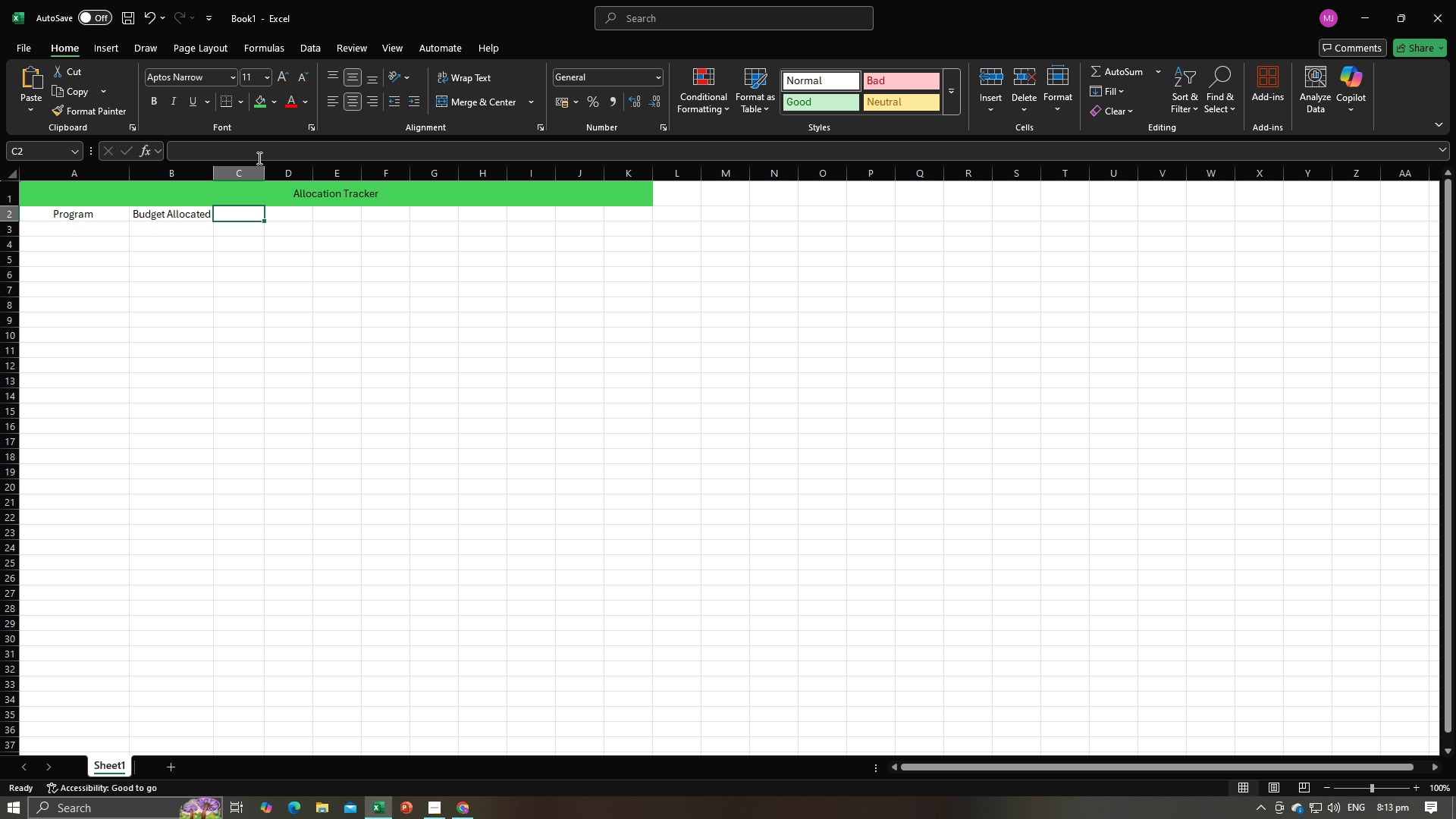 
key(Alt+AltLeft)
 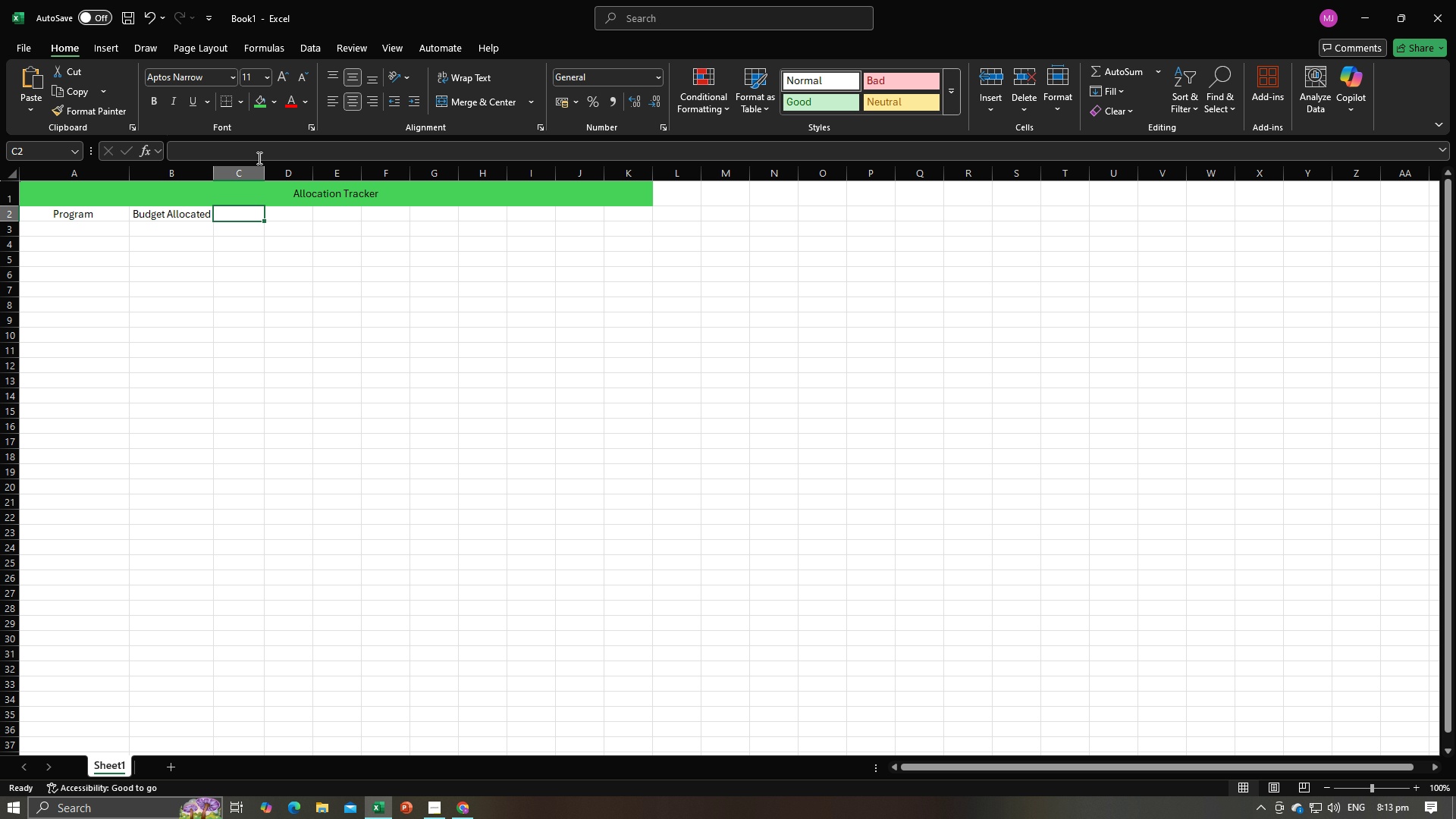 
key(Alt+Tab)
 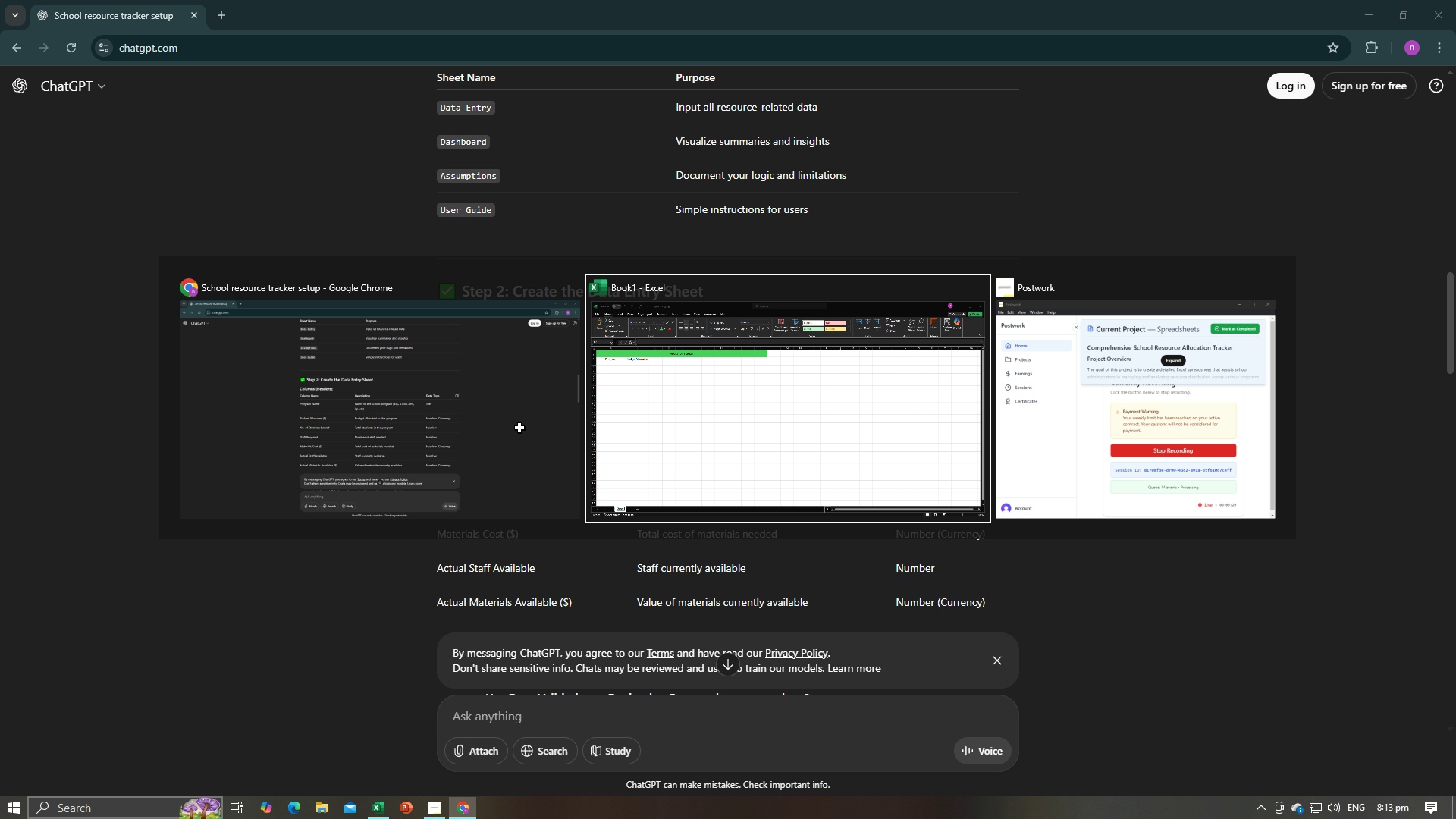 
key(Alt+AltLeft)
 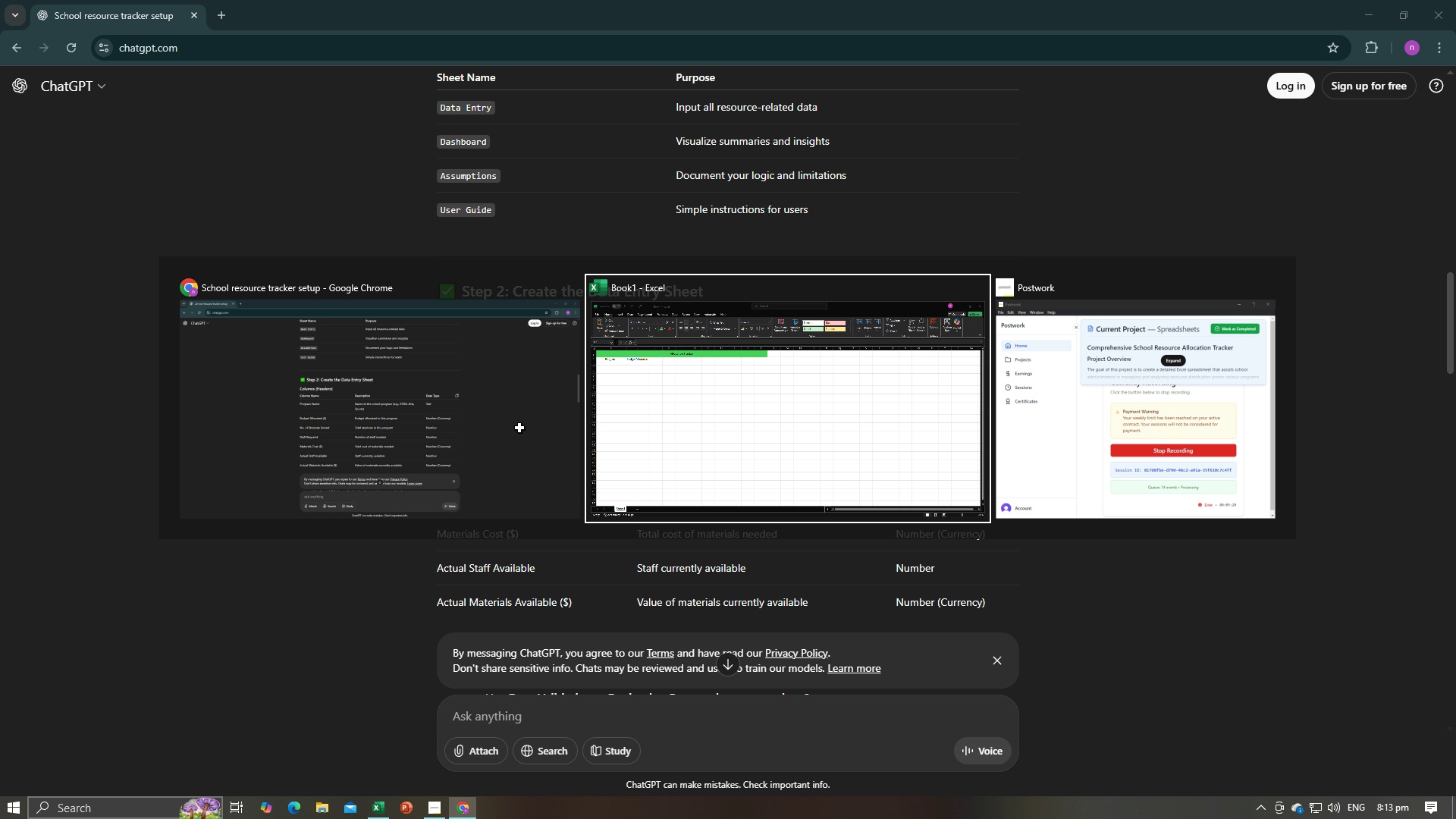 
key(Tab)
type(Np)
key(Backspace)
type(o, of Students )
 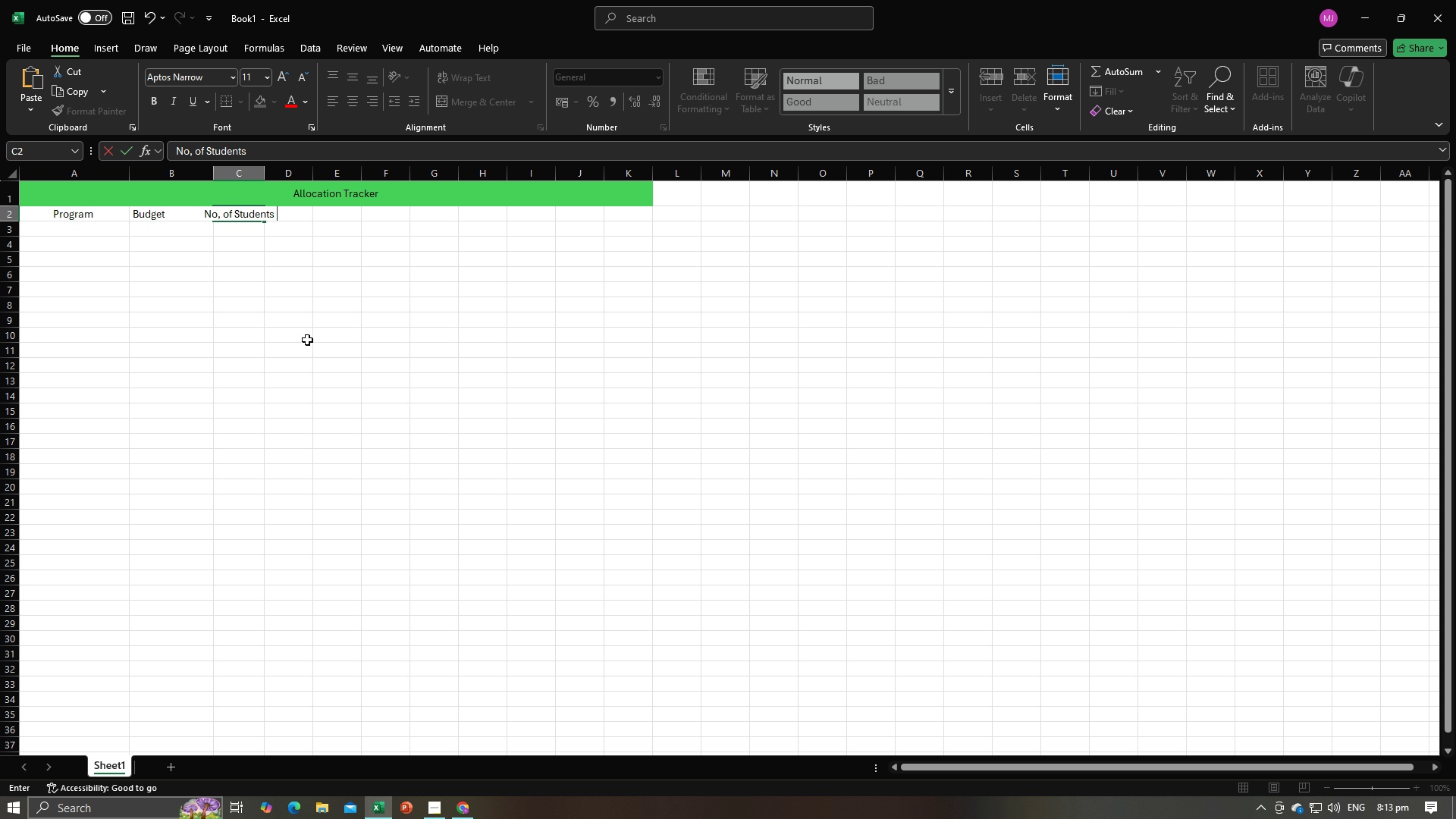 
key(Alt+AltLeft)
 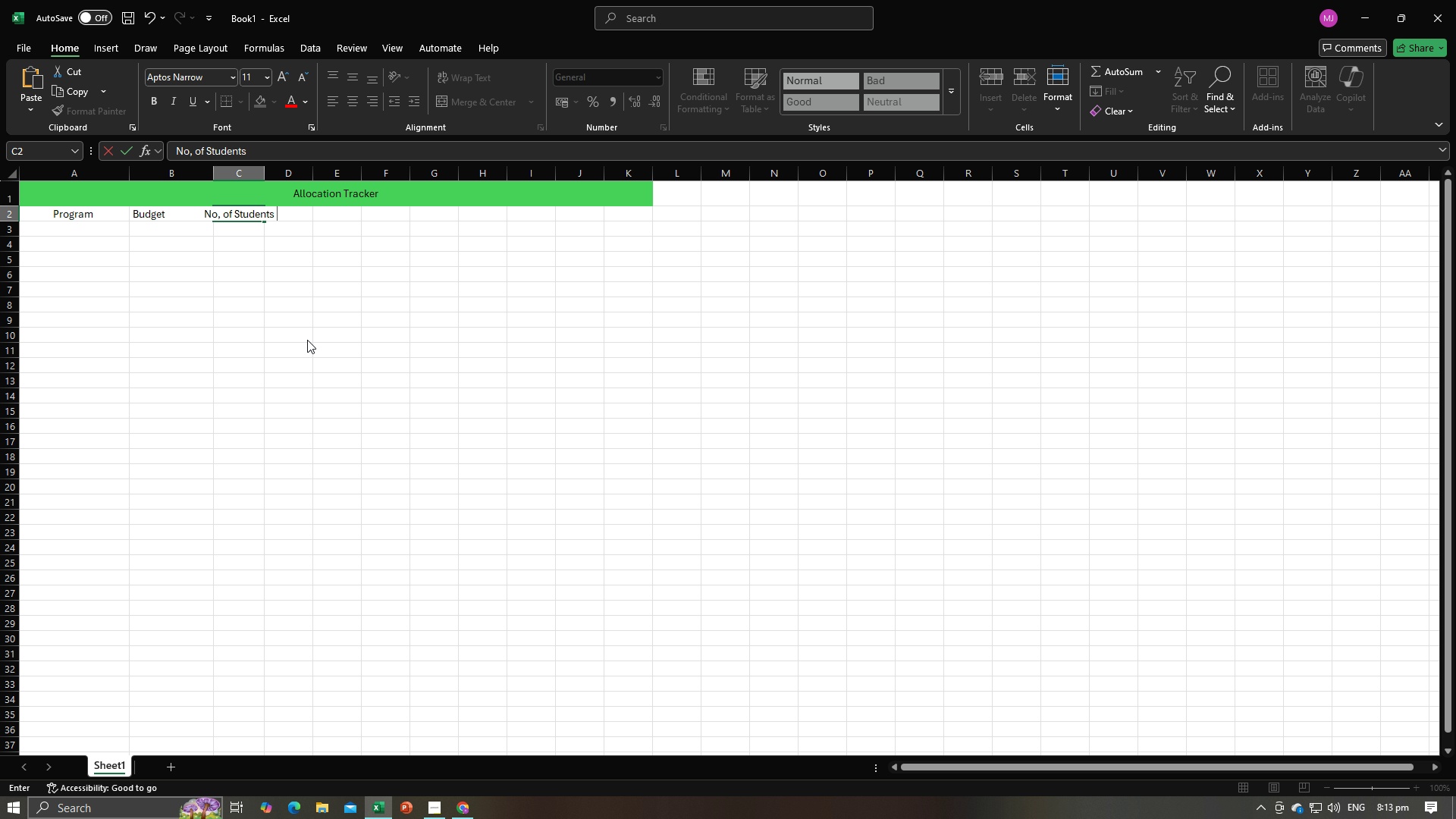 
key(Alt+Tab)
 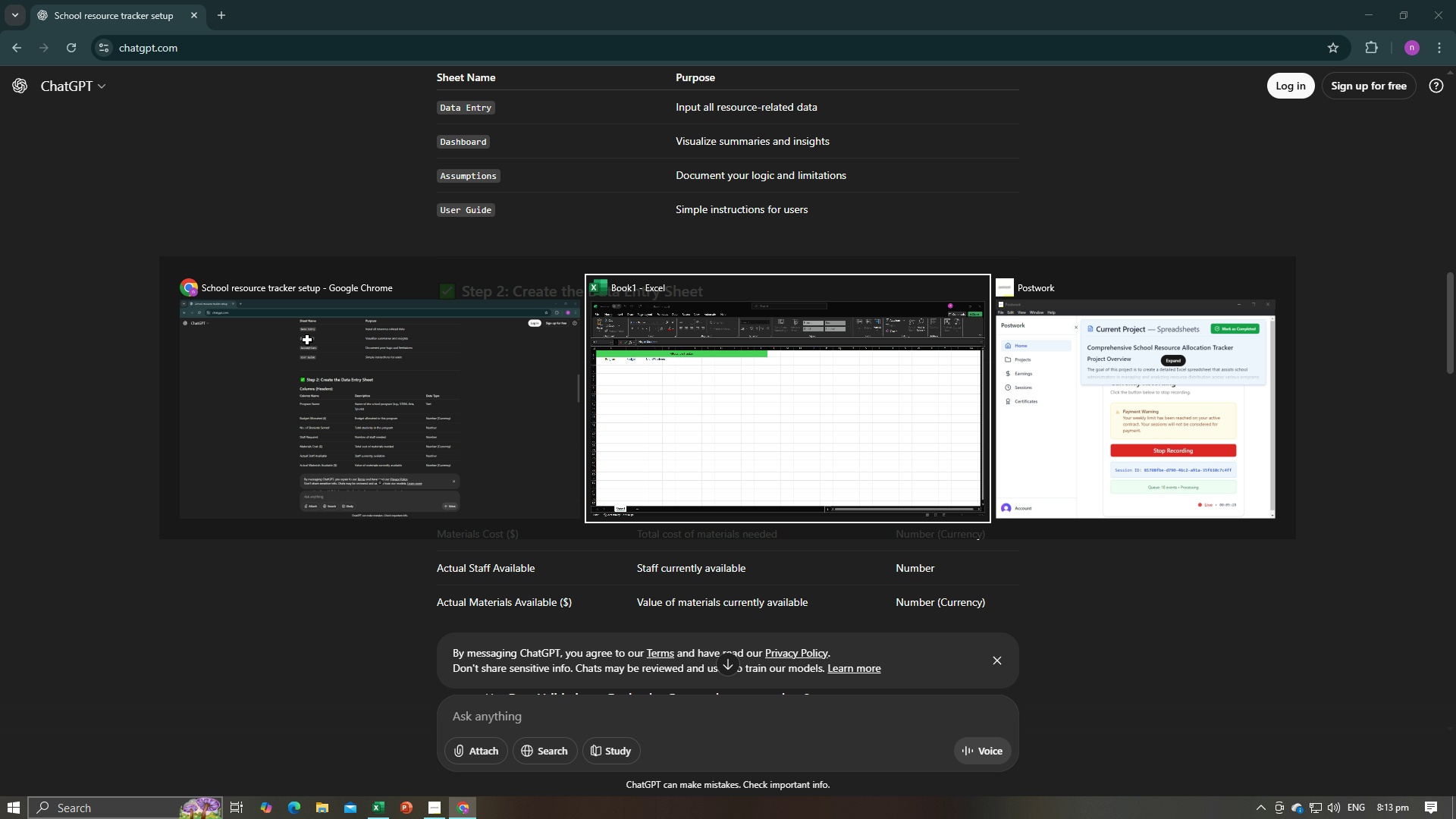 
key(Alt+AltLeft)
 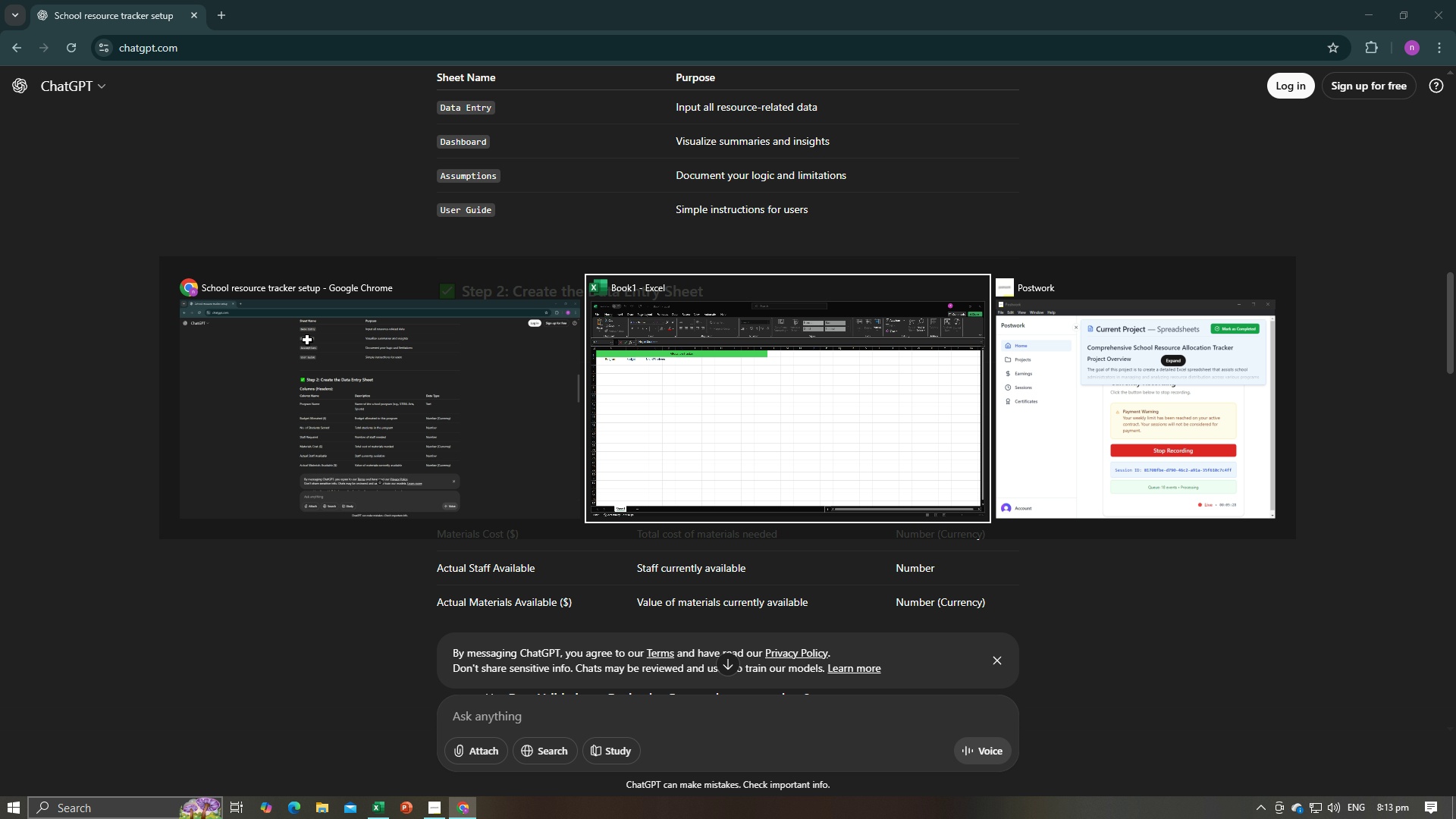 
key(Tab)
type(Served)
 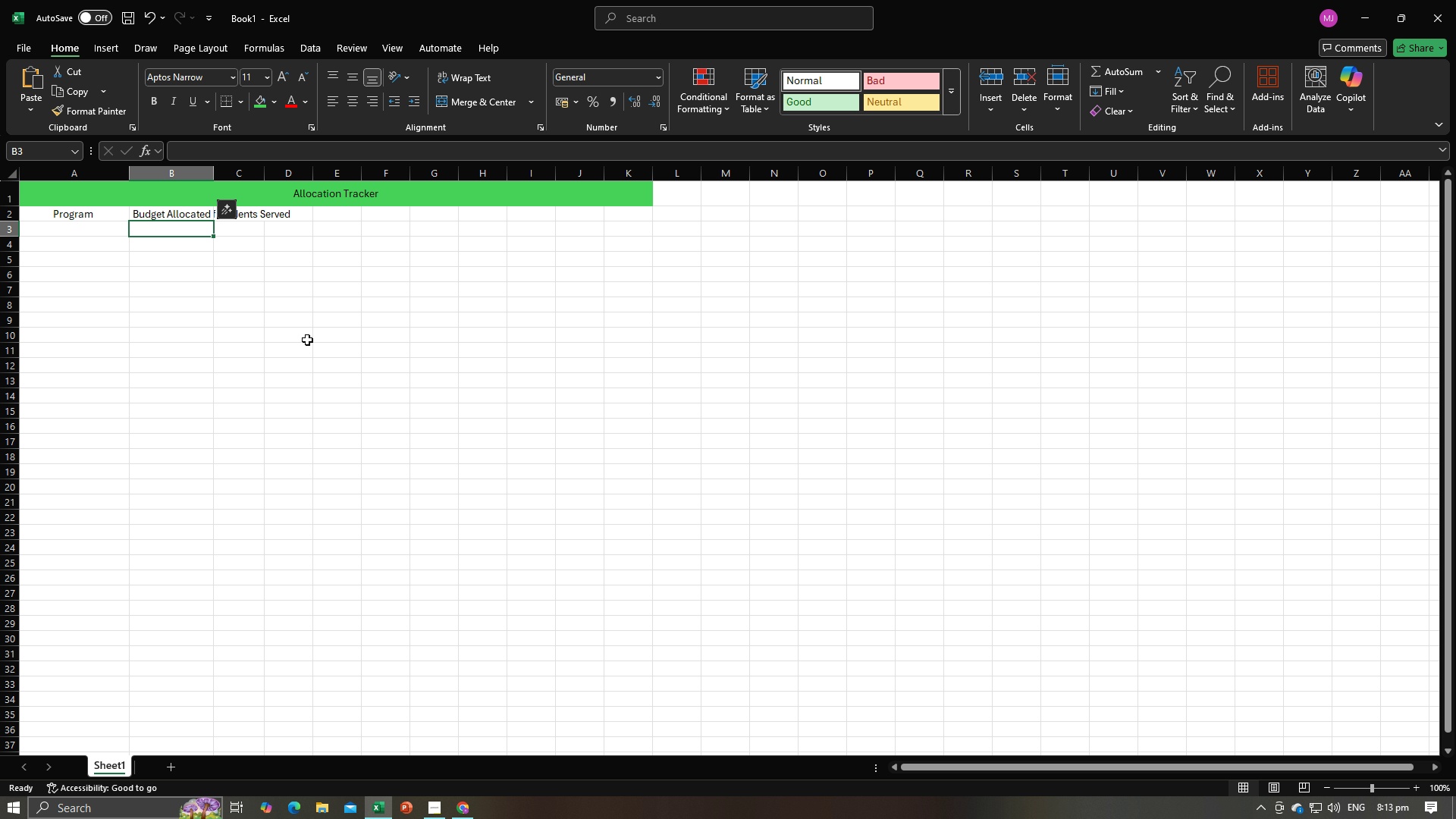 
key(Enter)
 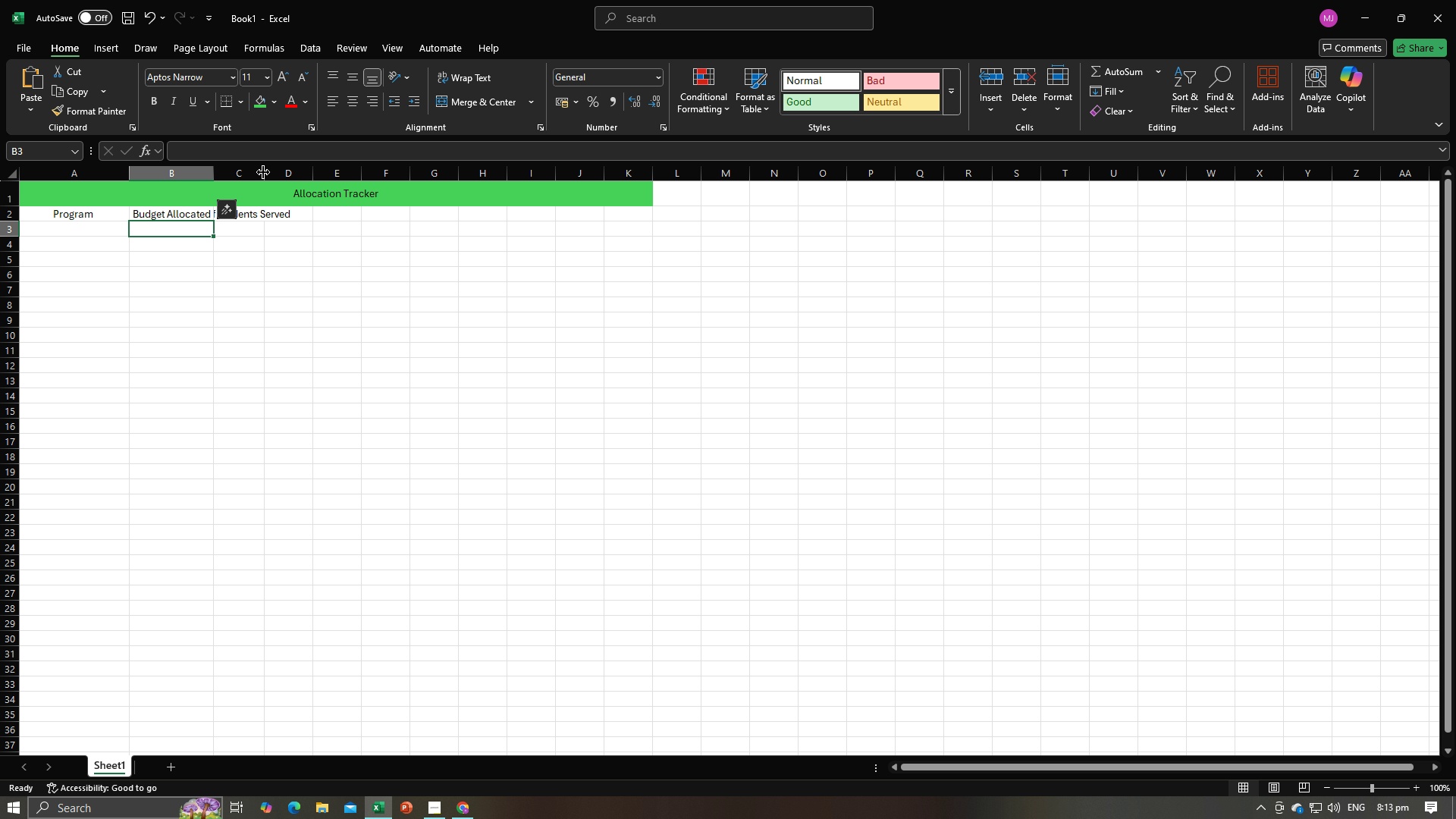 
double_click([264, 172])
 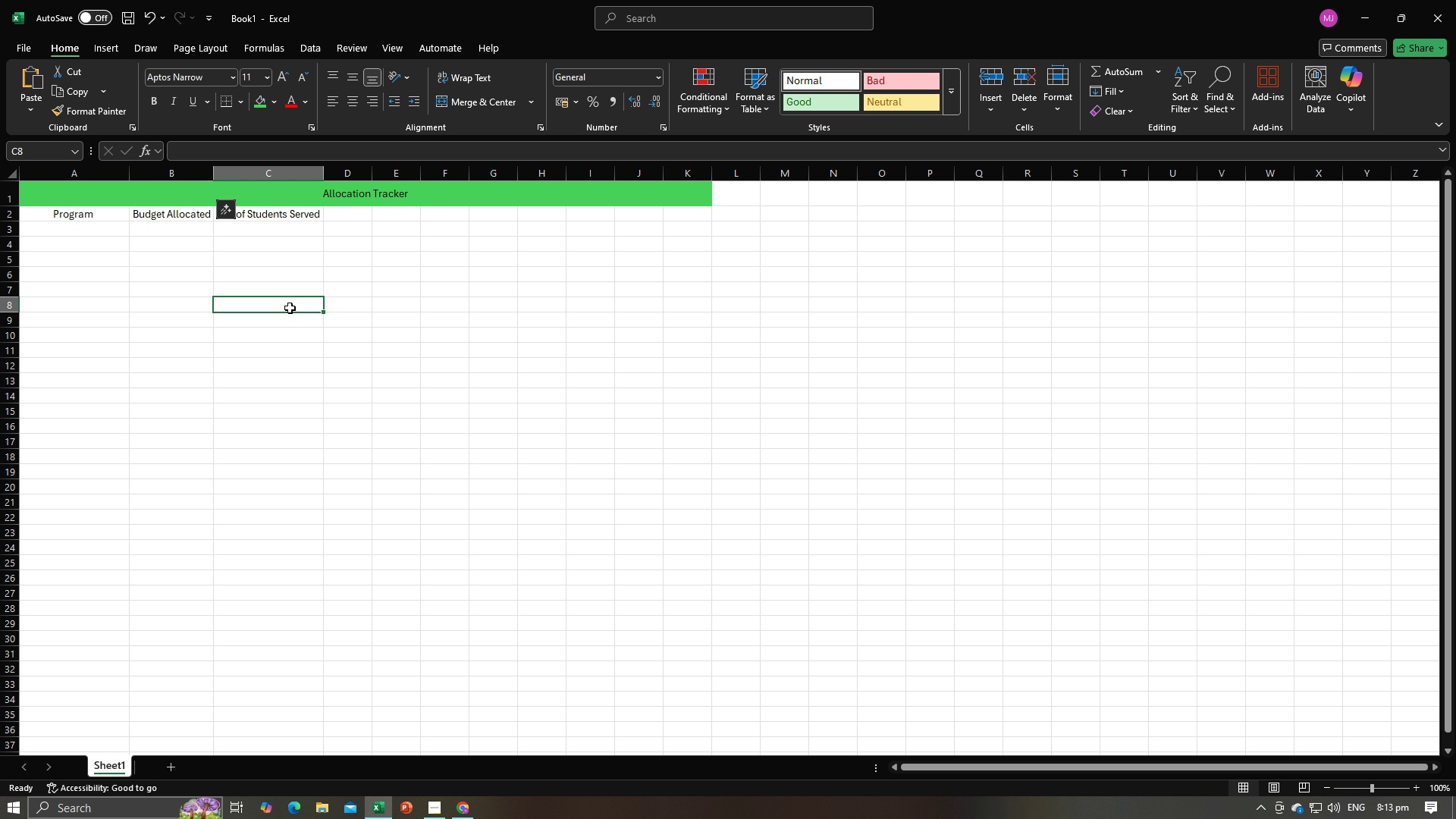 
left_click([290, 308])
 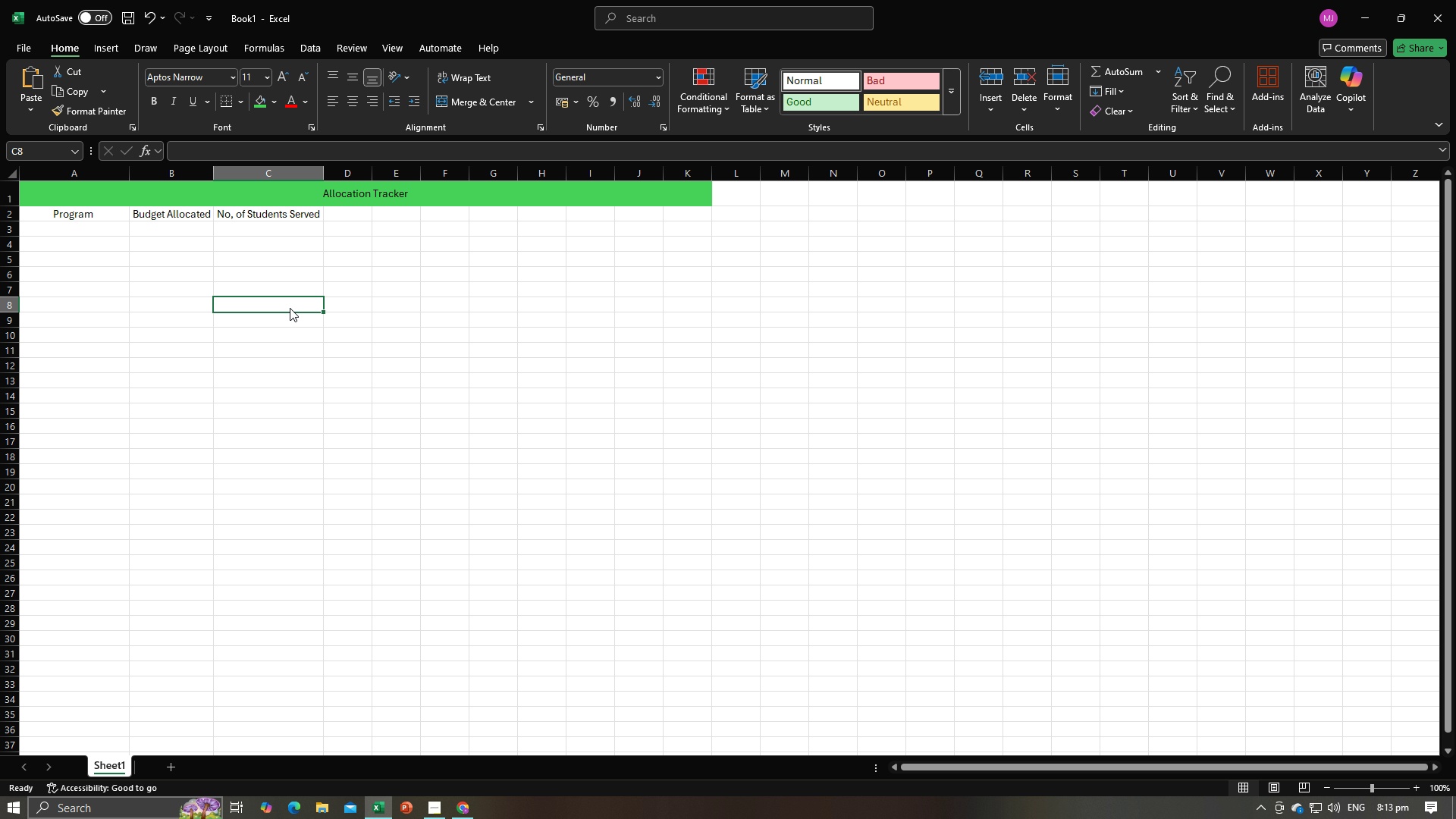 
key(Alt+AltLeft)
 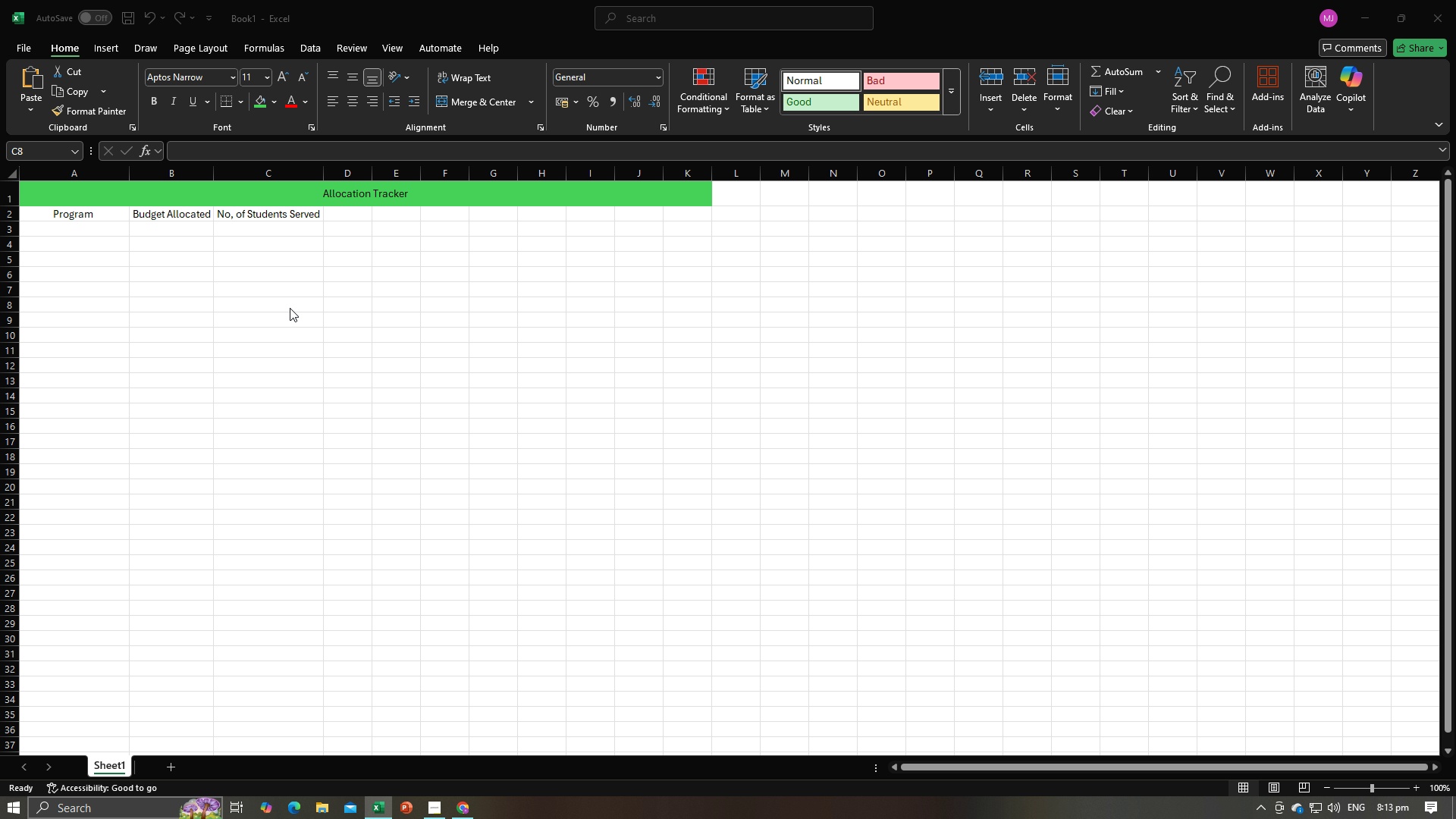 
key(Alt+Tab)
 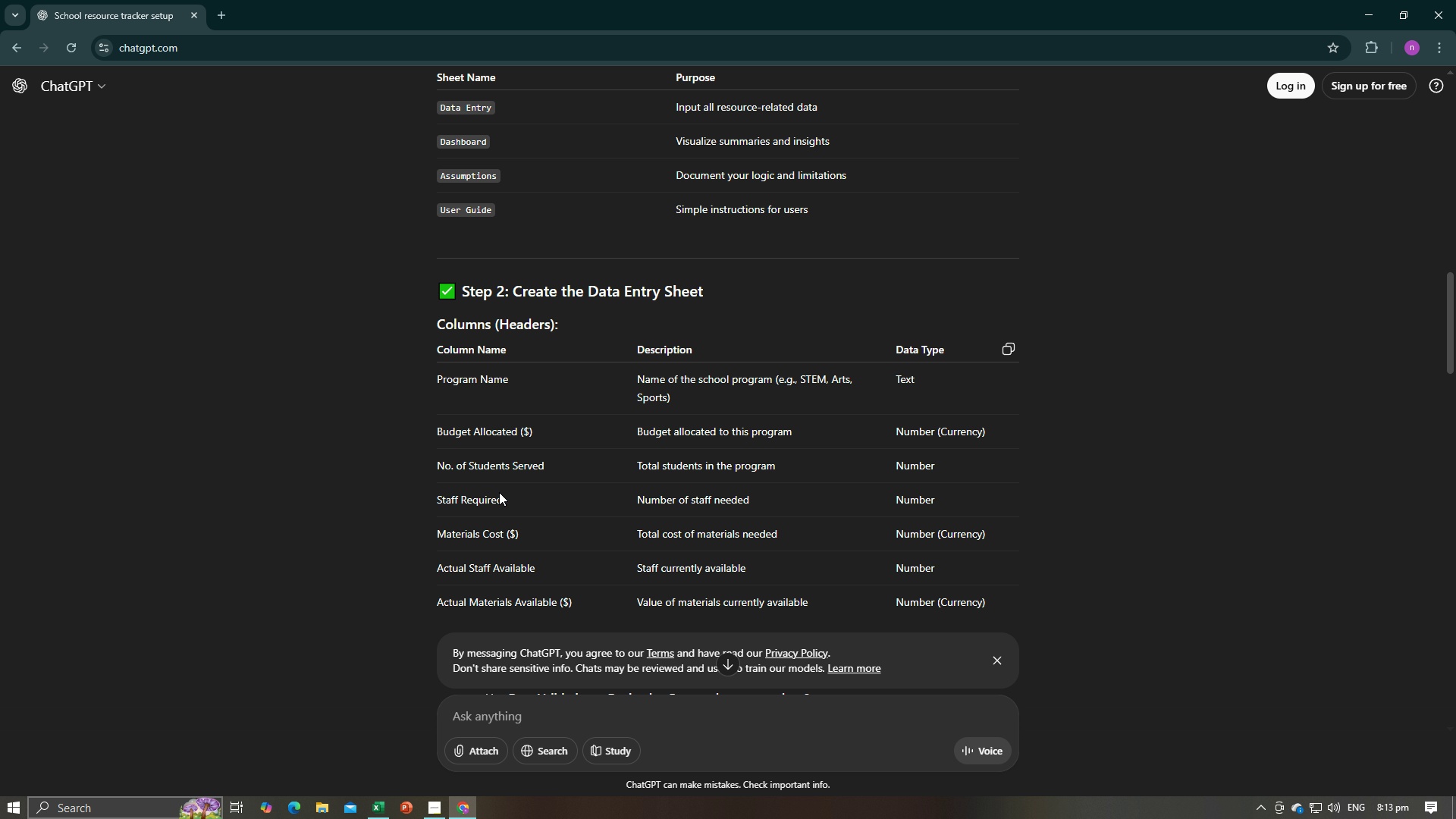 
left_click_drag(start_coordinate=[504, 495], to_coordinate=[438, 499])
 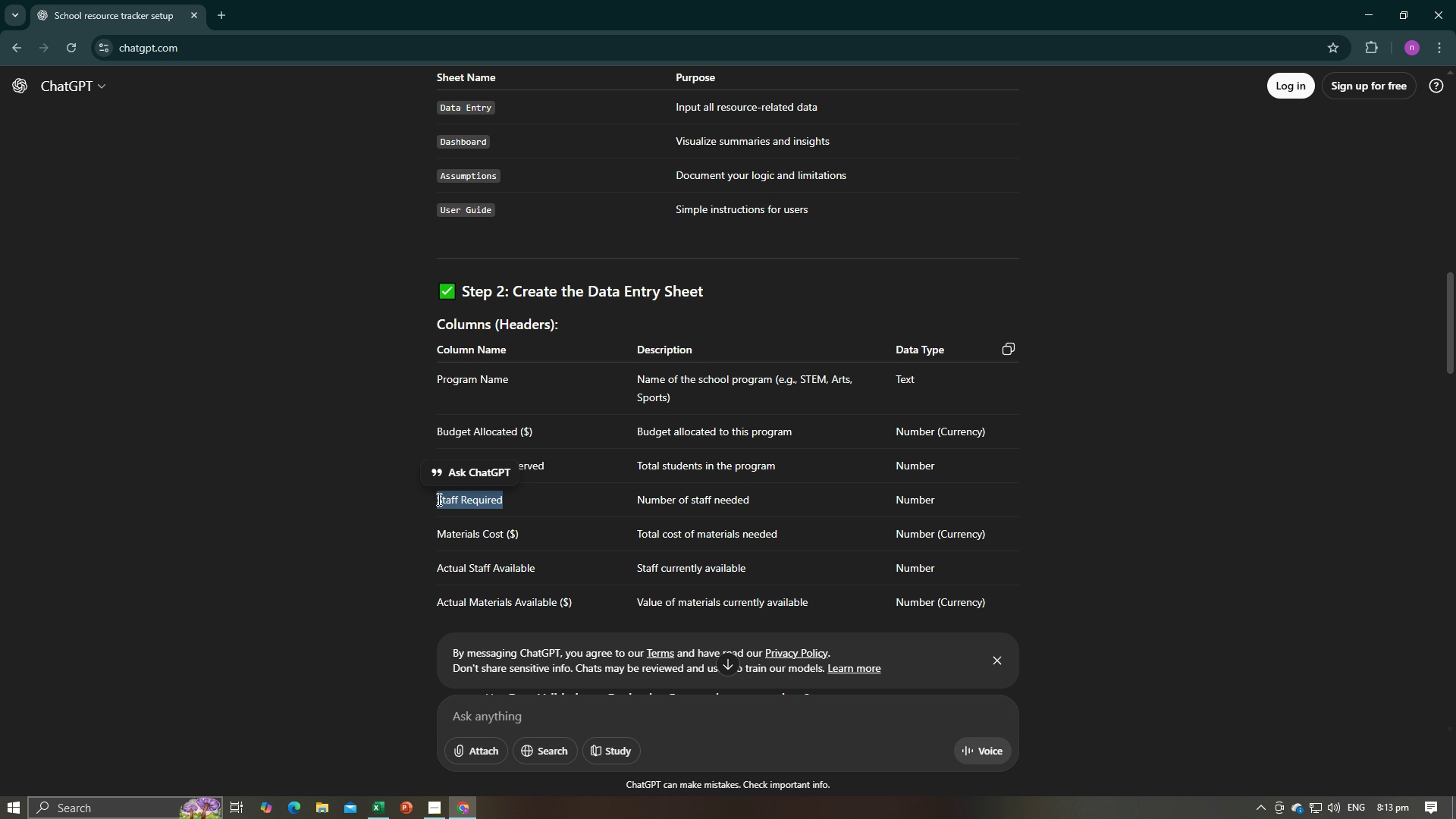 
key(Control+C)
 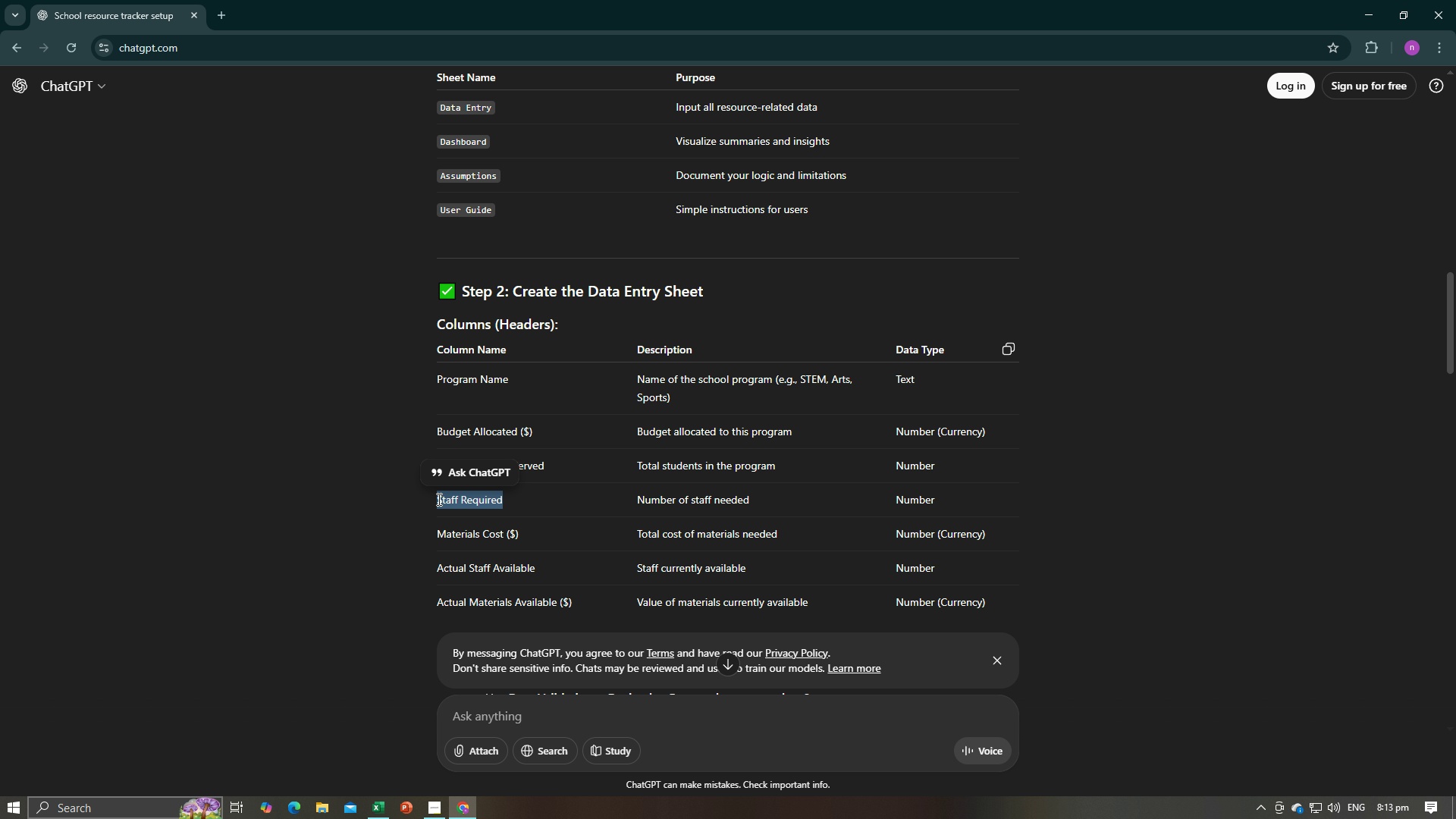 
key(Control+C)
 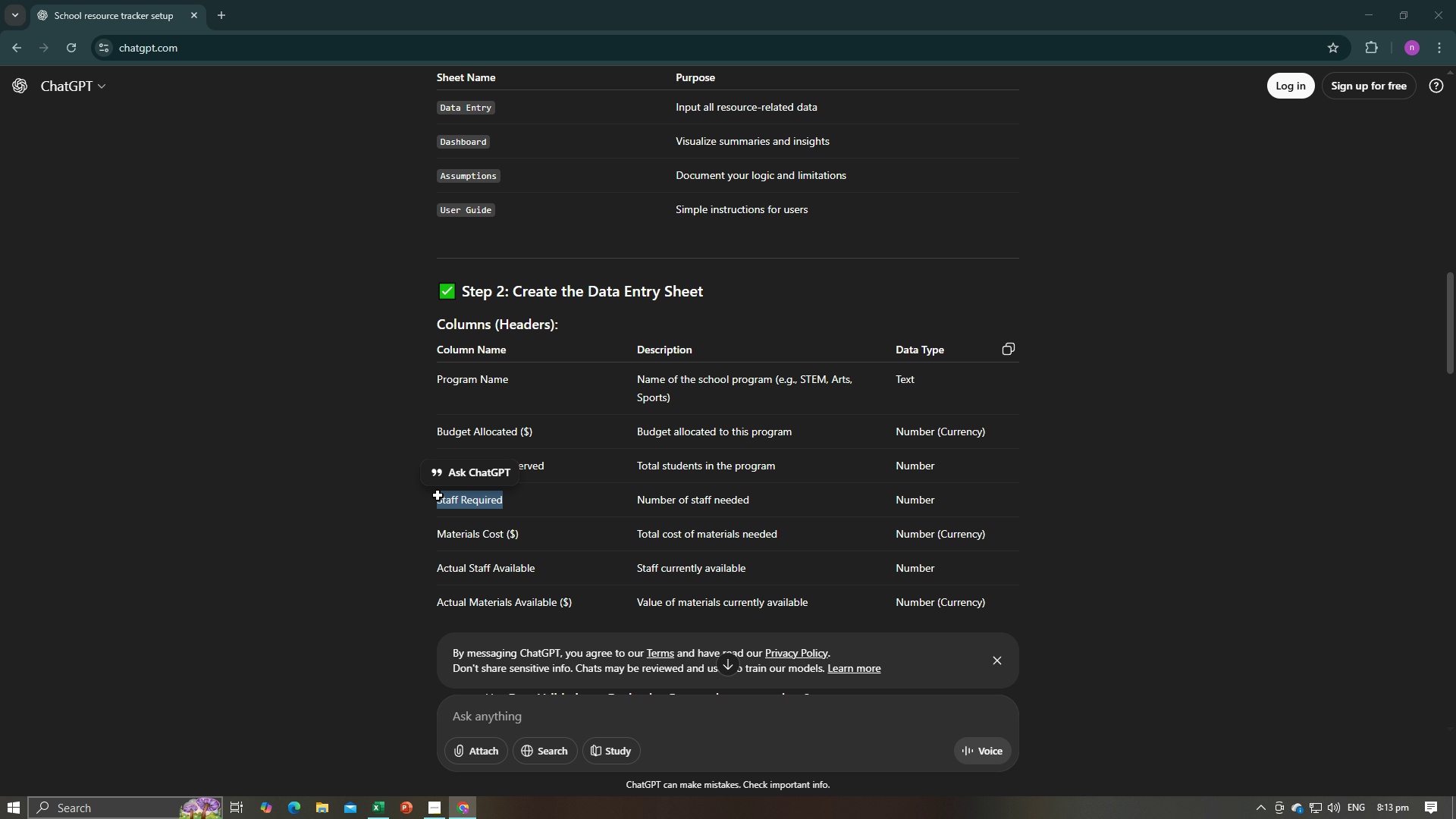 
key(Alt+AltLeft)
 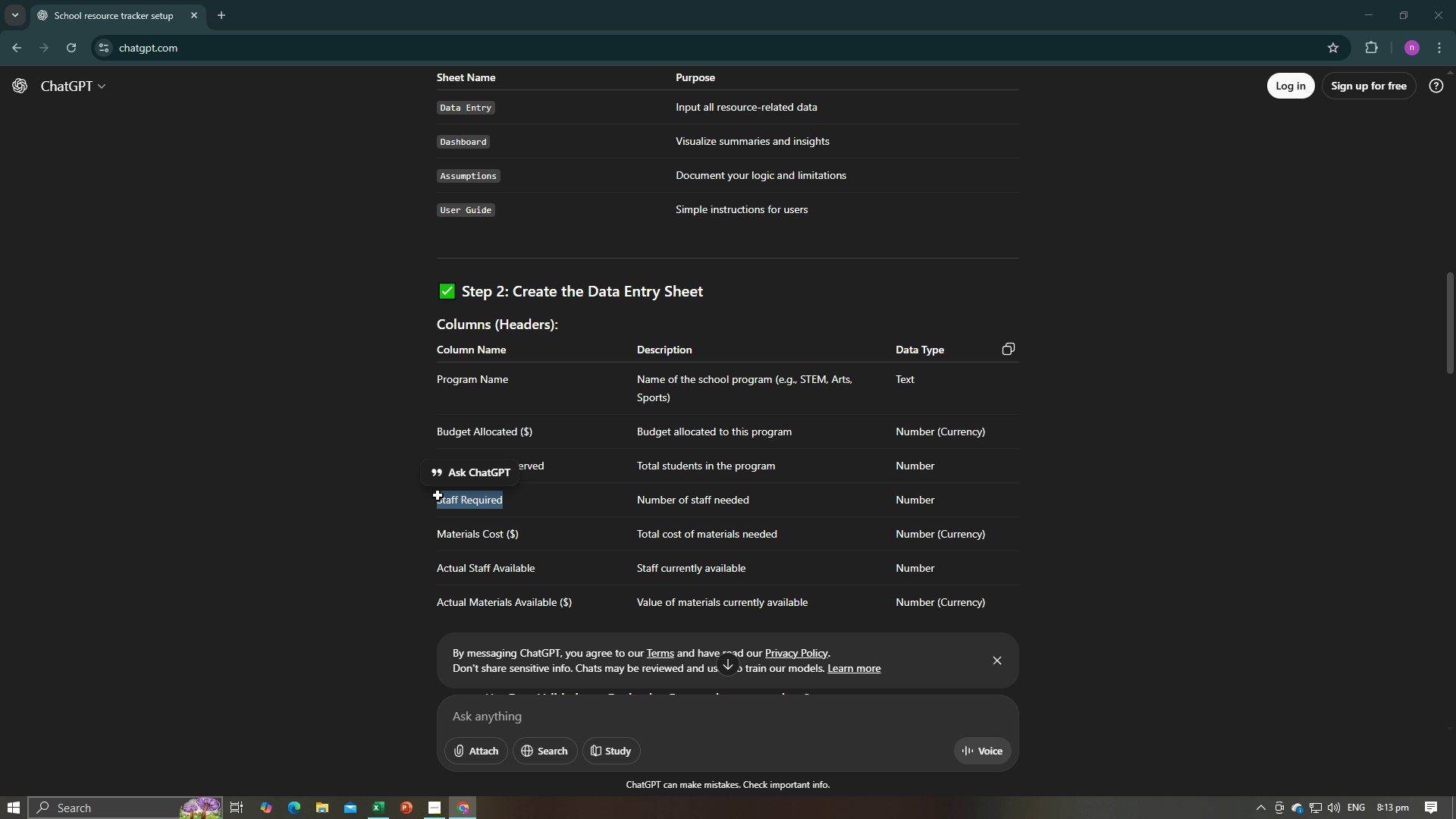 
key(Alt+Tab)
 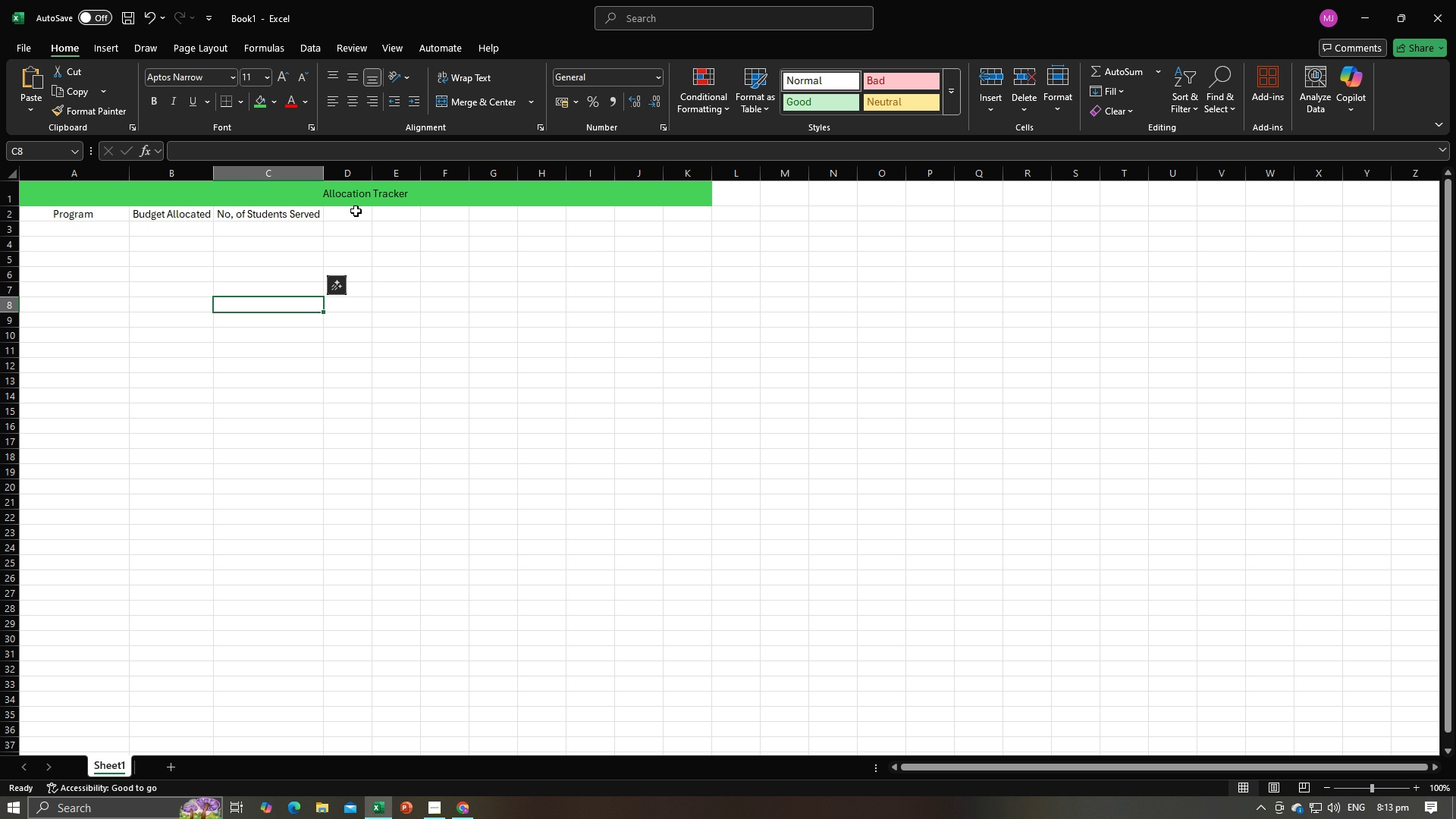 
left_click([355, 210])
 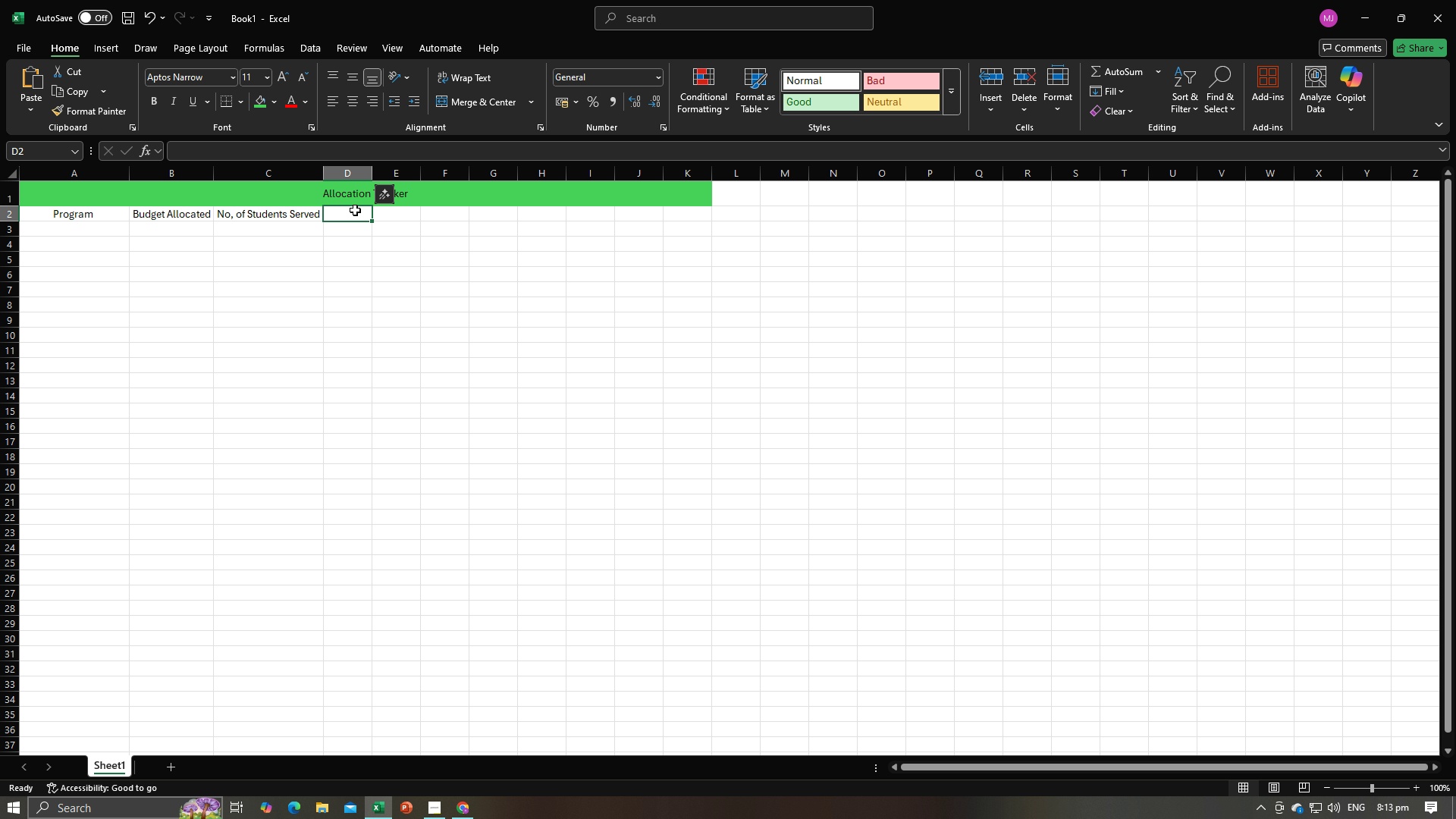 
key(Control+V)
 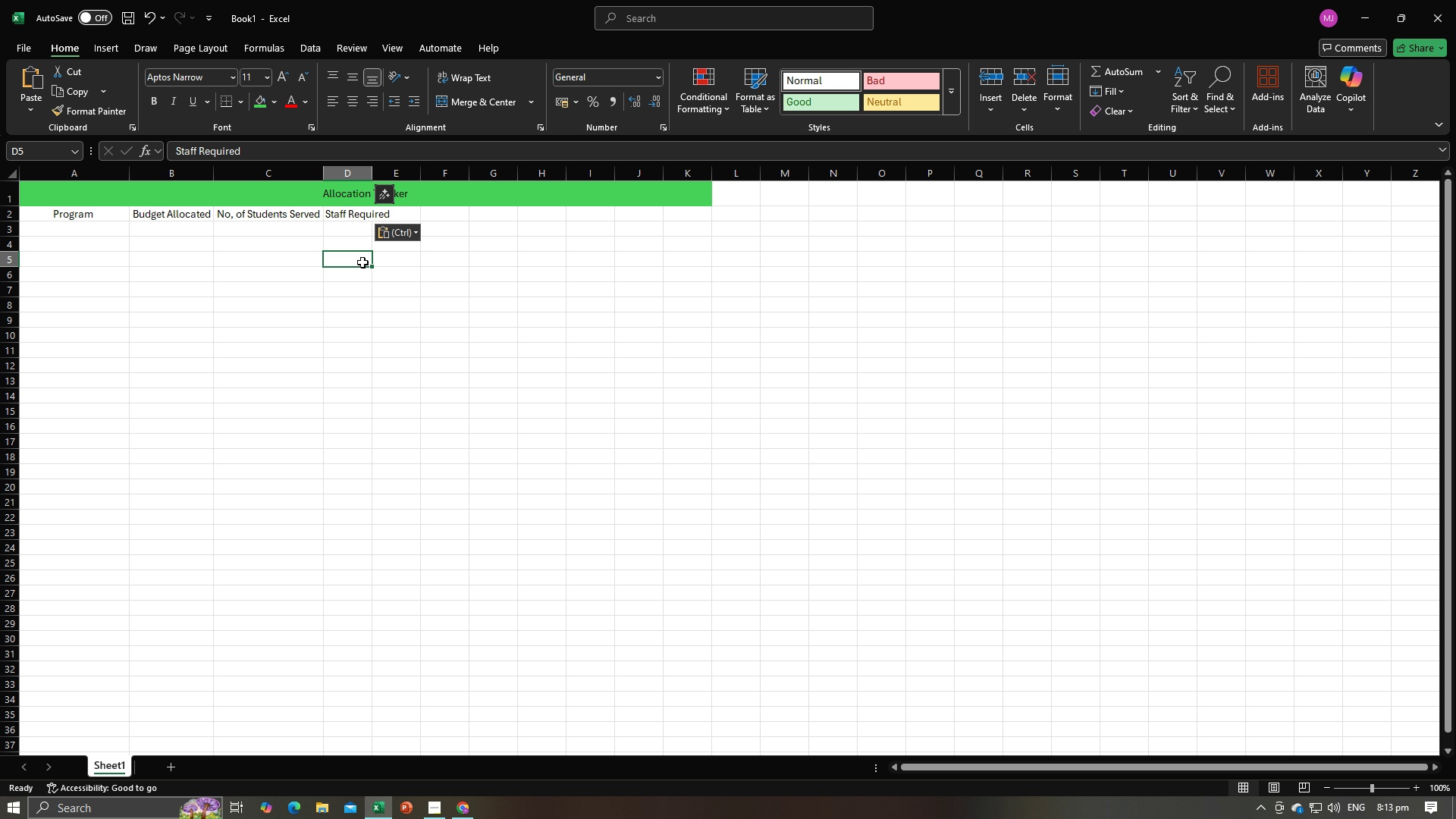 
left_click([362, 262])
 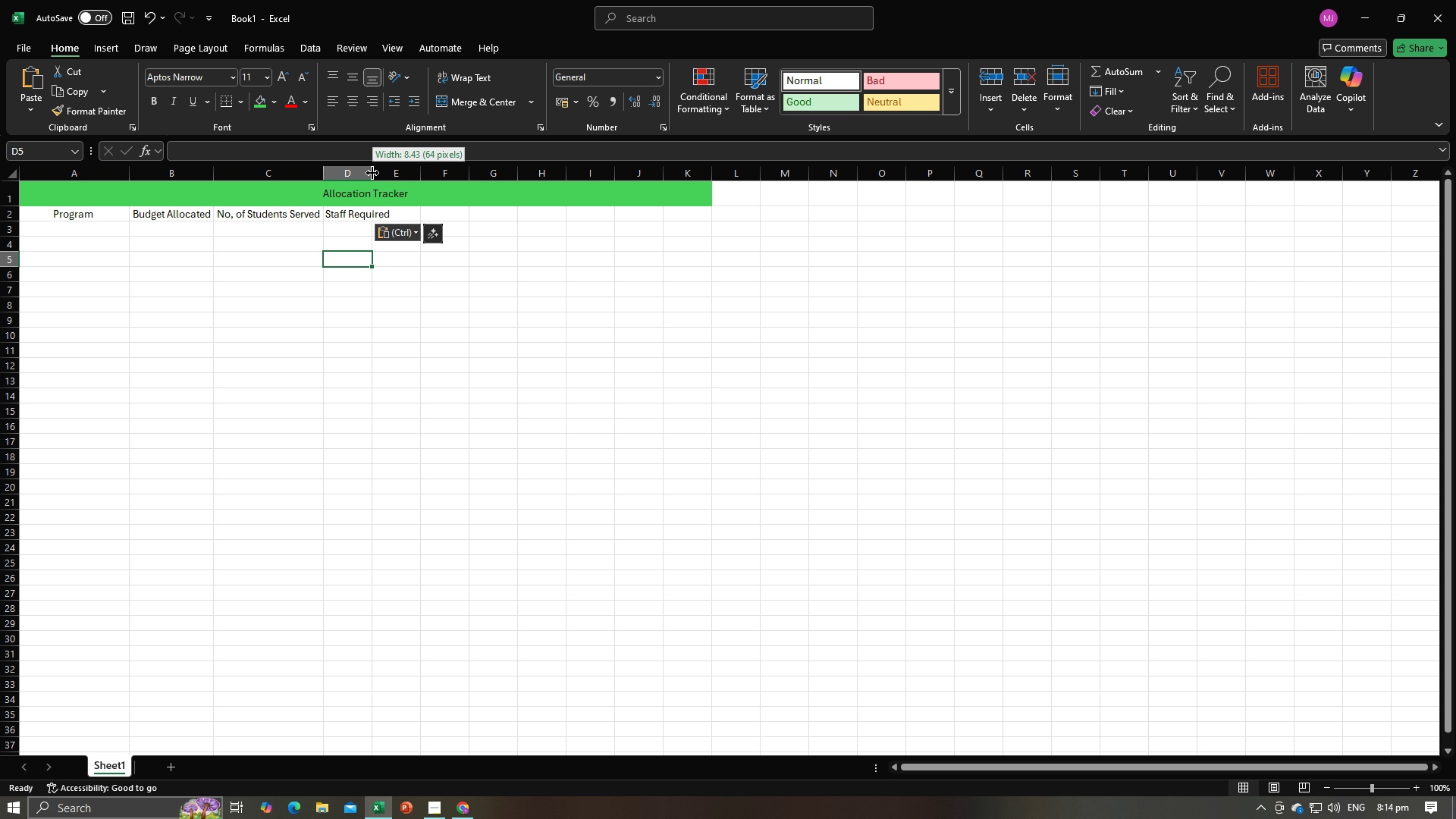 
double_click([372, 173])
 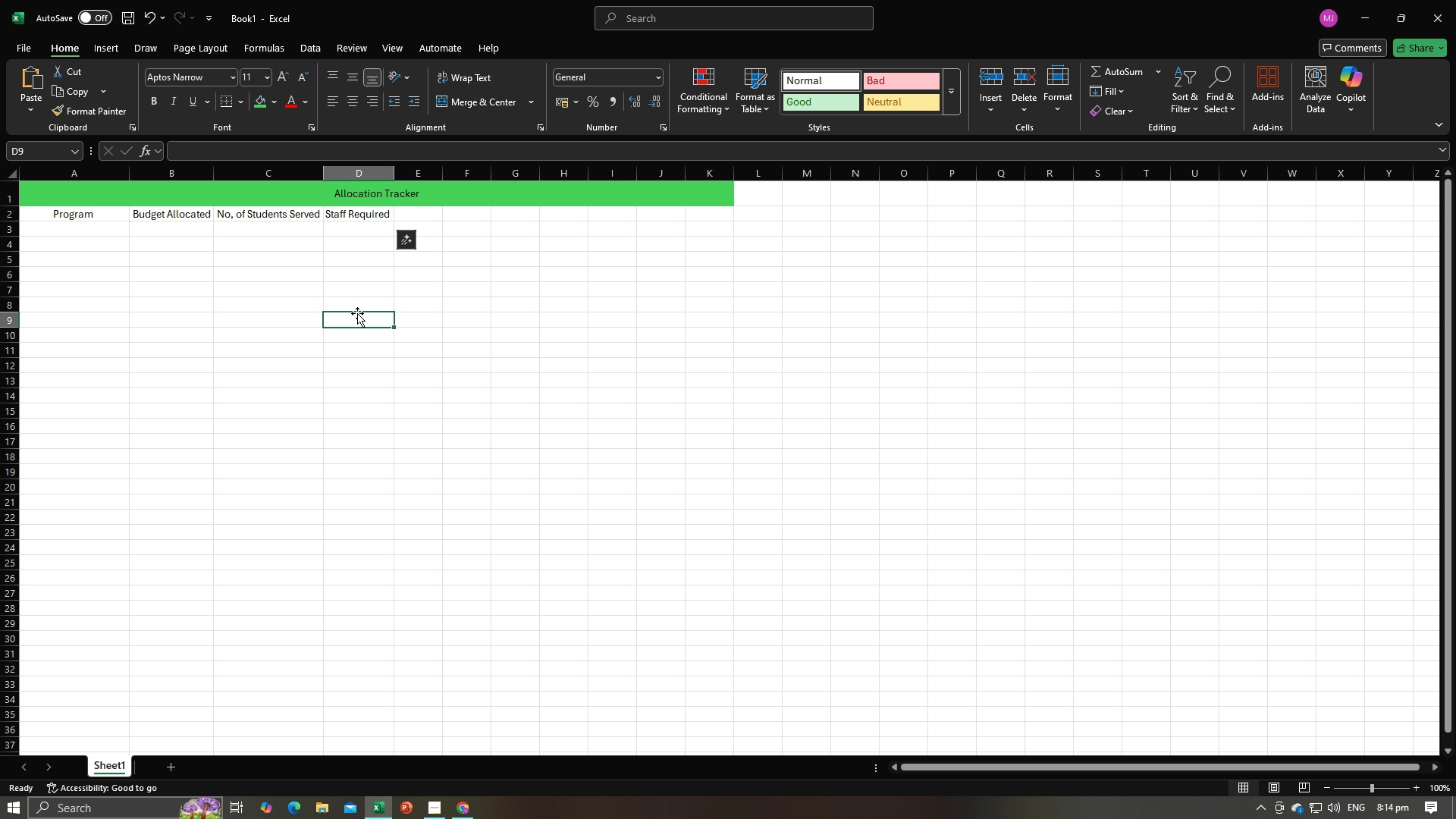 
triple_click([357, 313])
 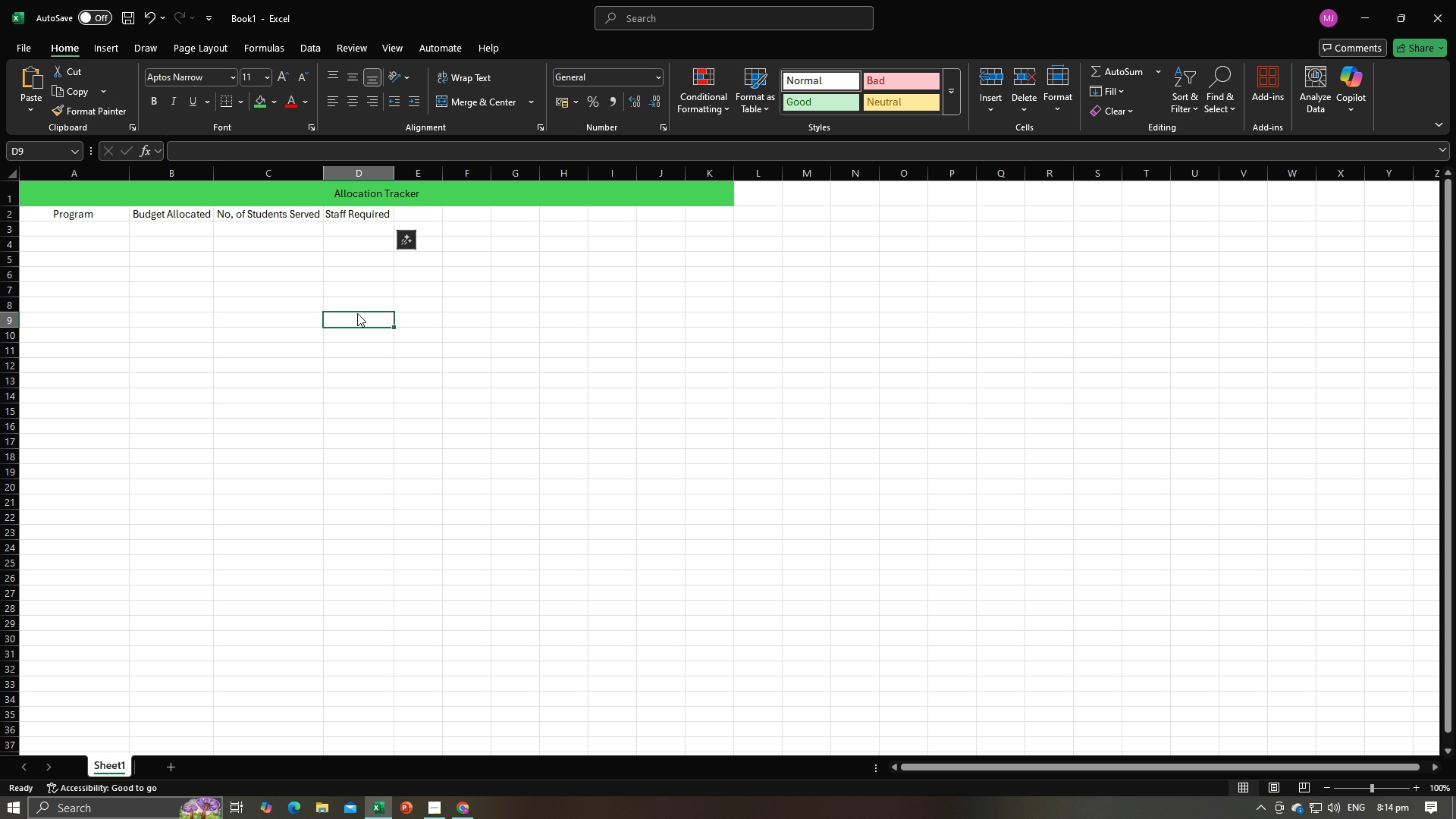 
key(Alt+AltLeft)
 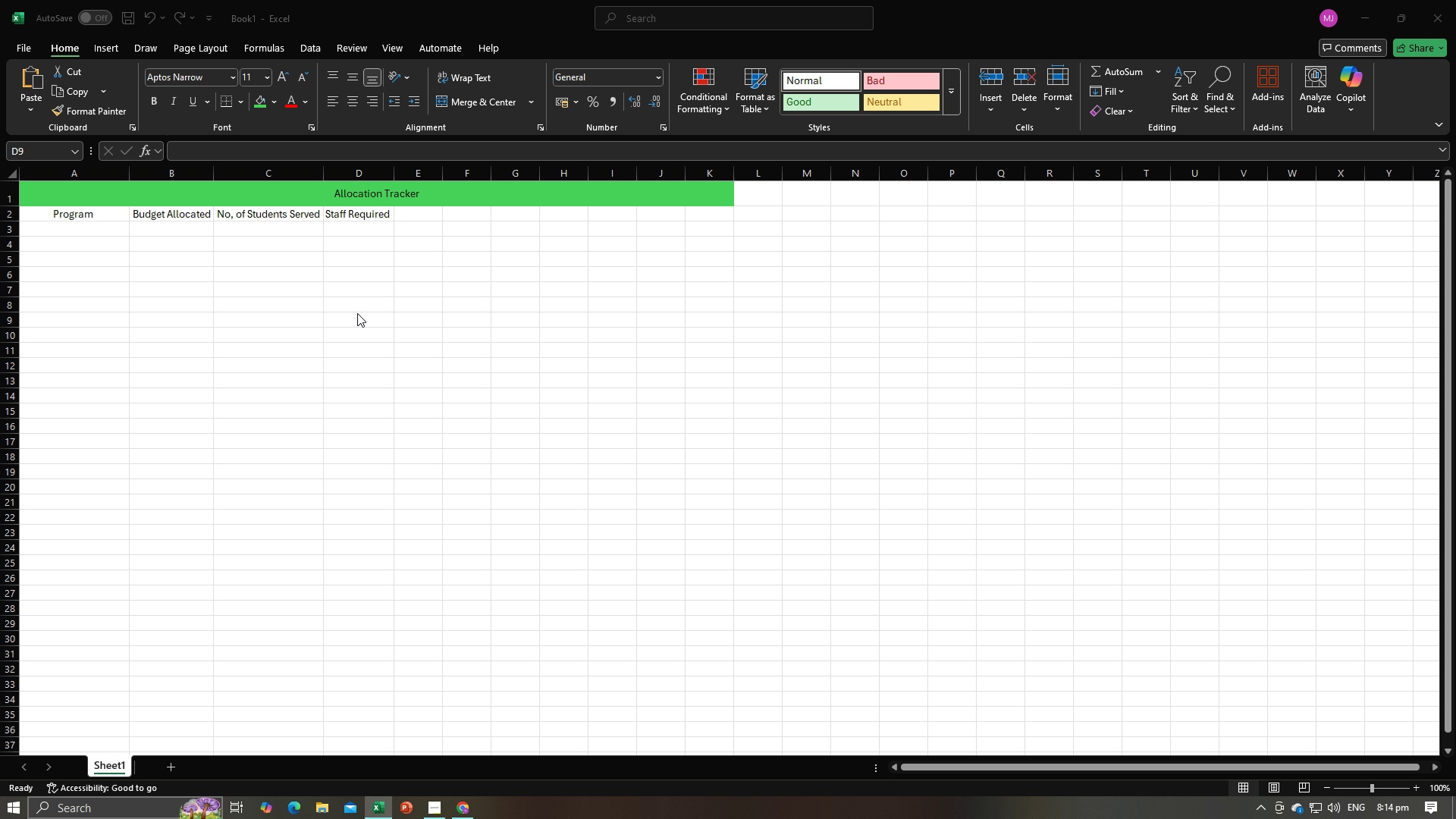 
key(Alt+Tab)
 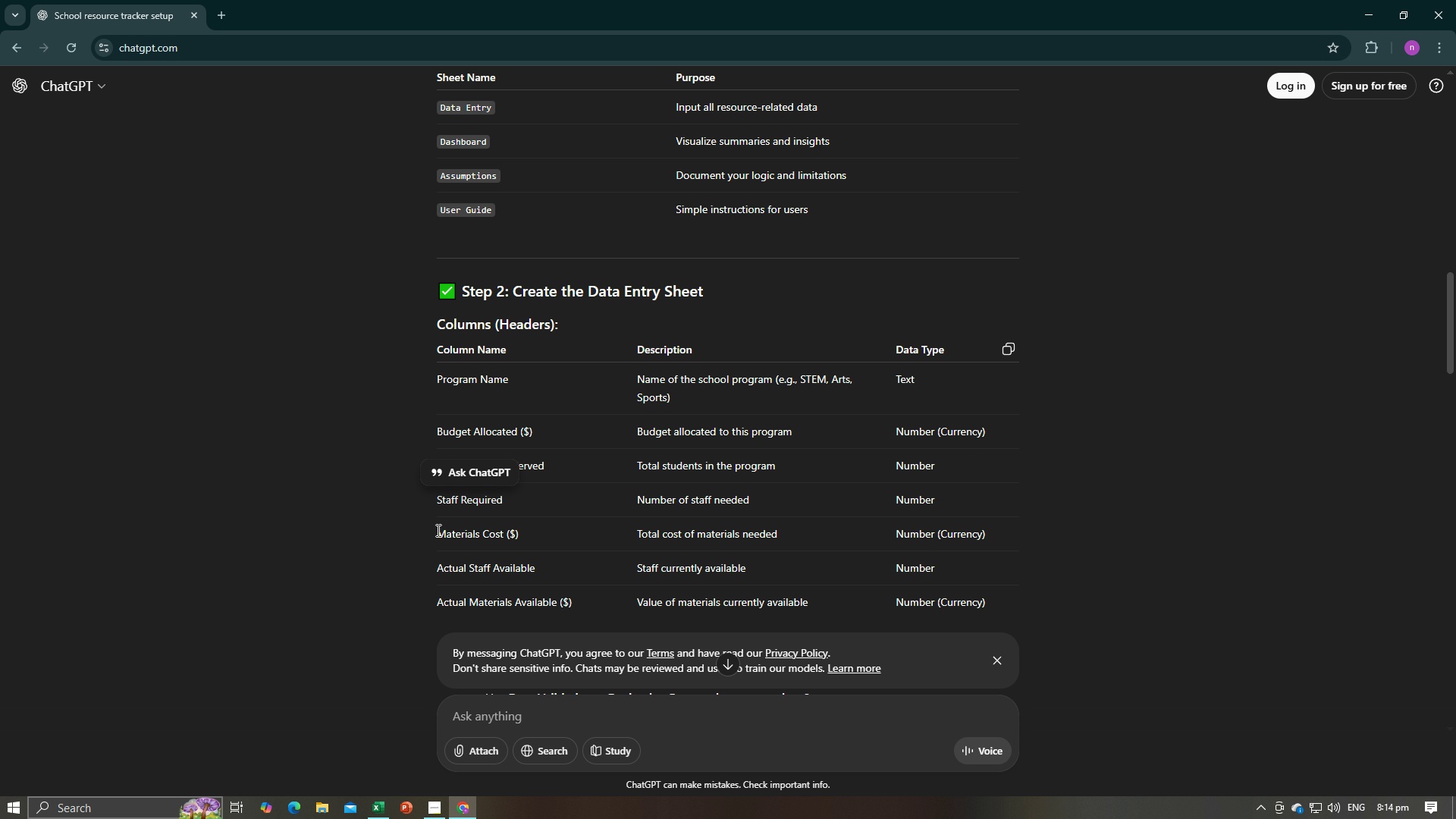 
left_click_drag(start_coordinate=[437, 530], to_coordinate=[504, 533])
 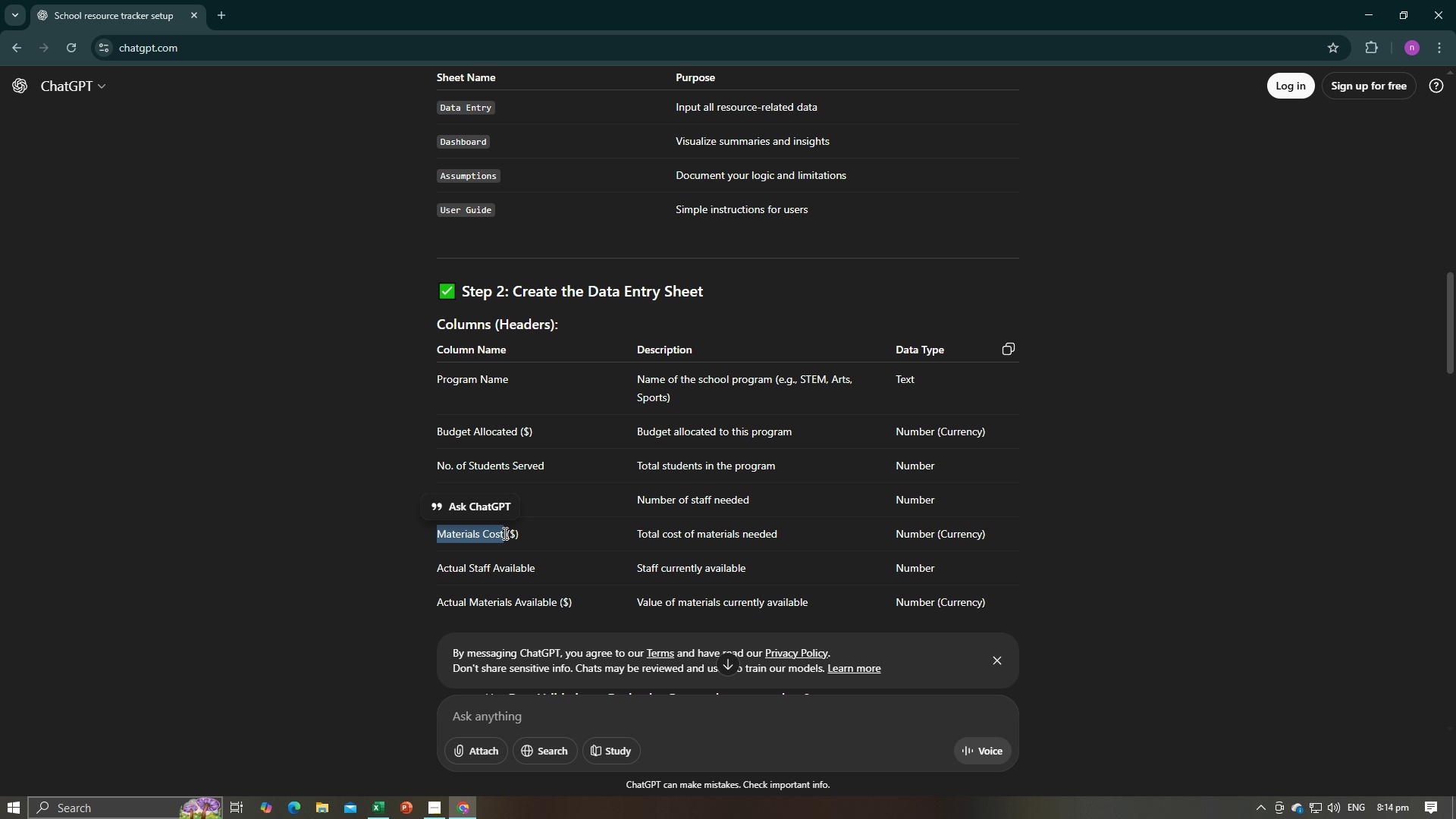 
key(Control+C)
 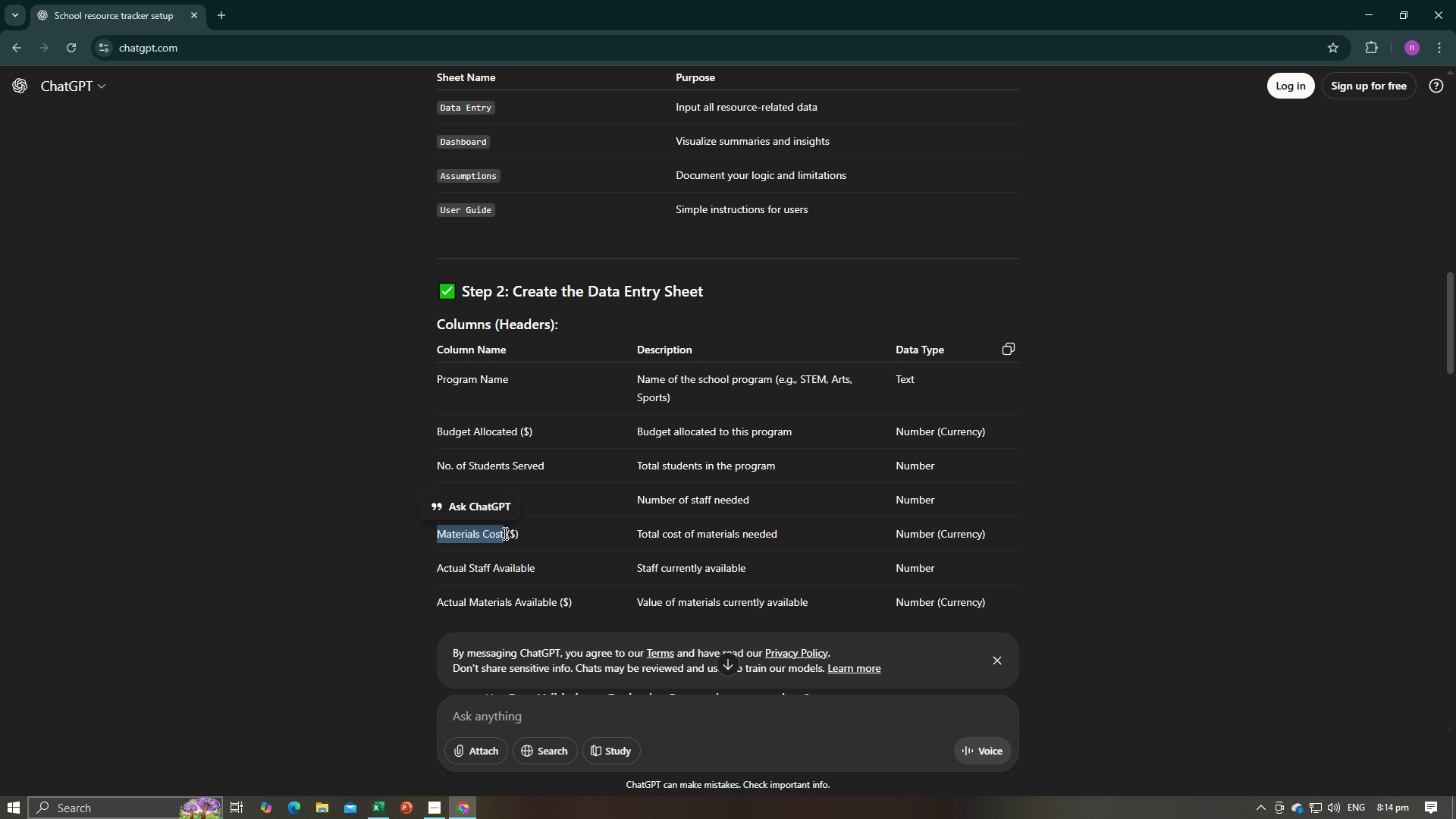 
key(Control+C)
 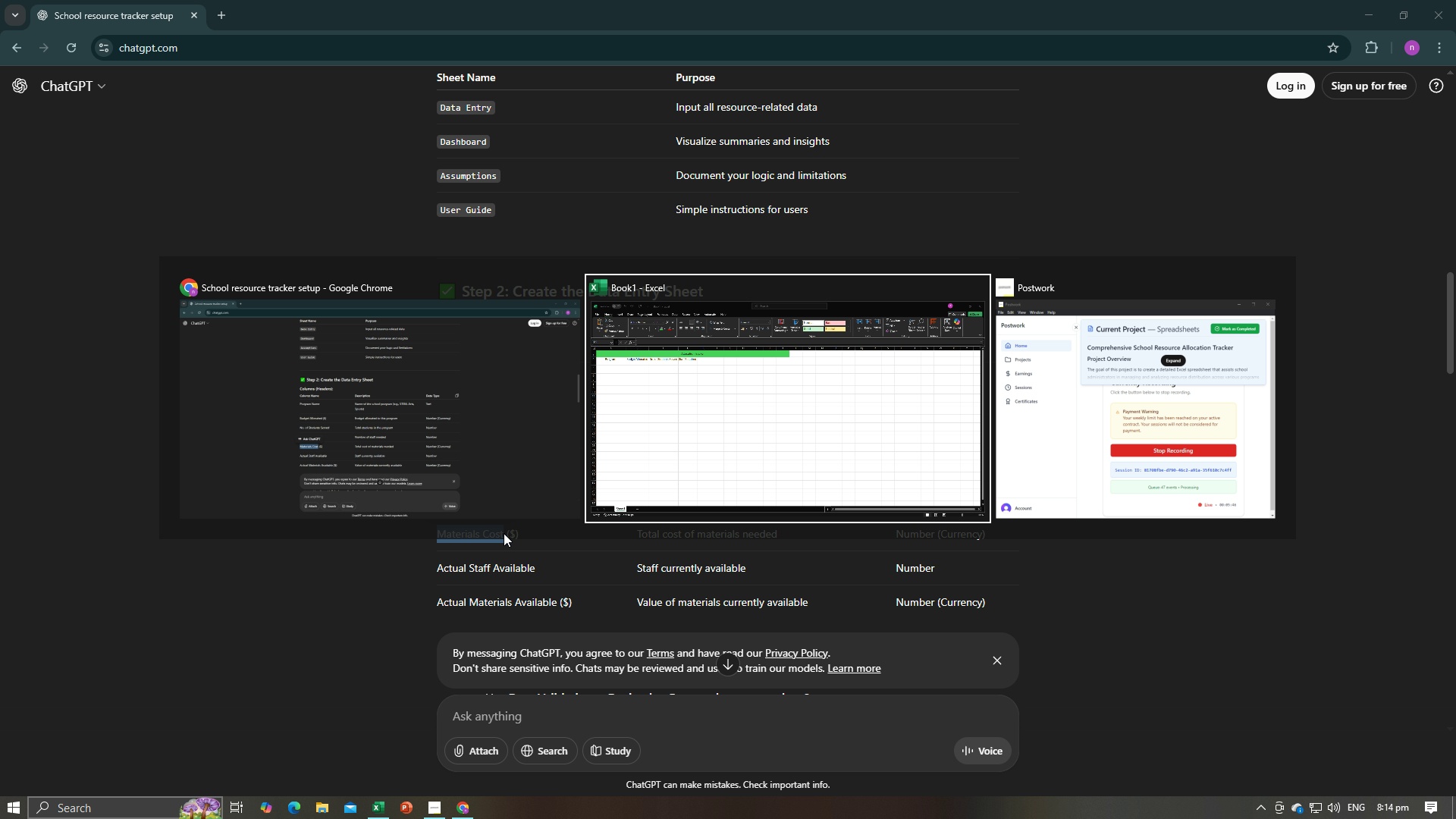 
key(Alt+AltLeft)
 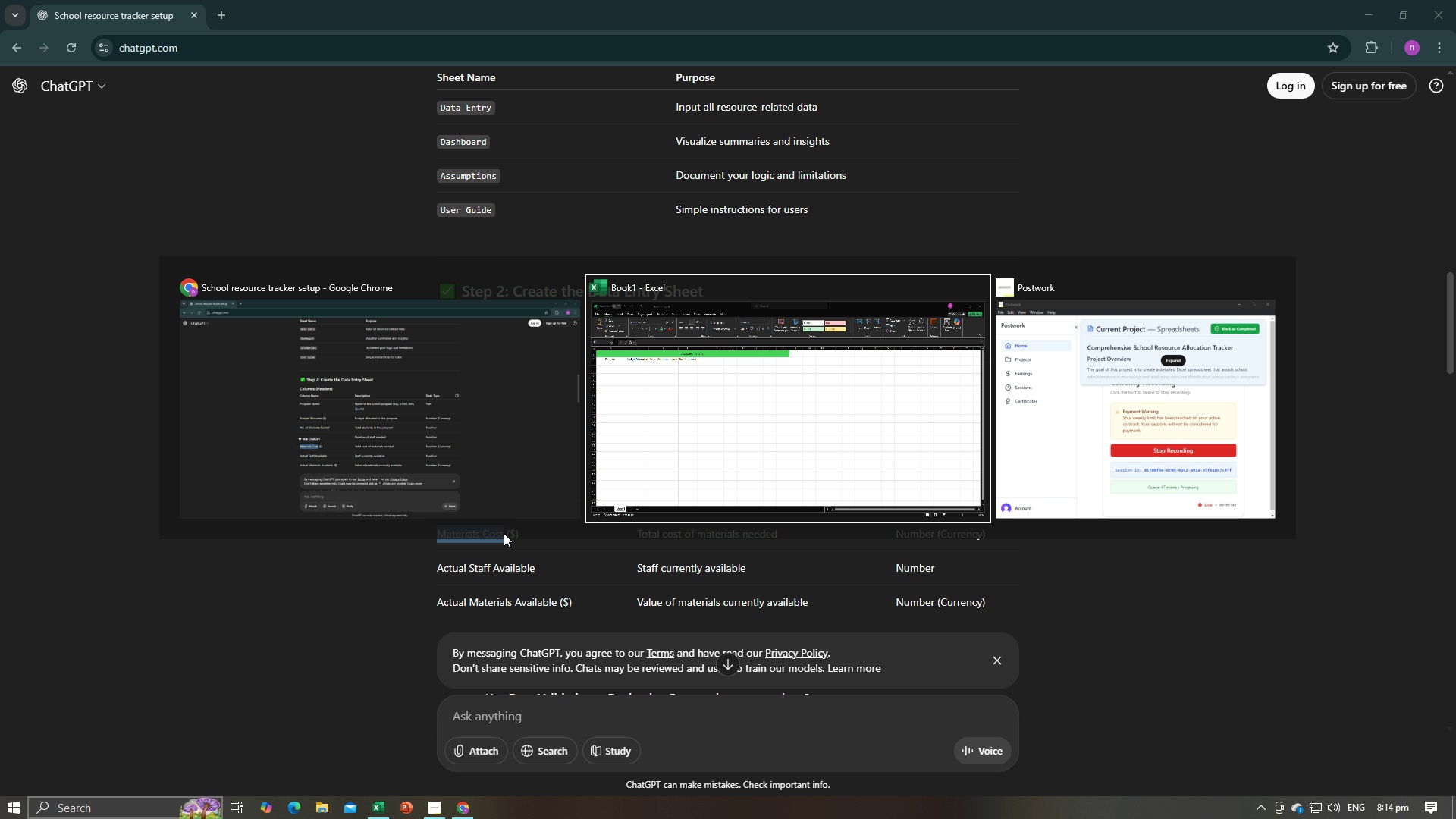 
key(Alt+Tab)
 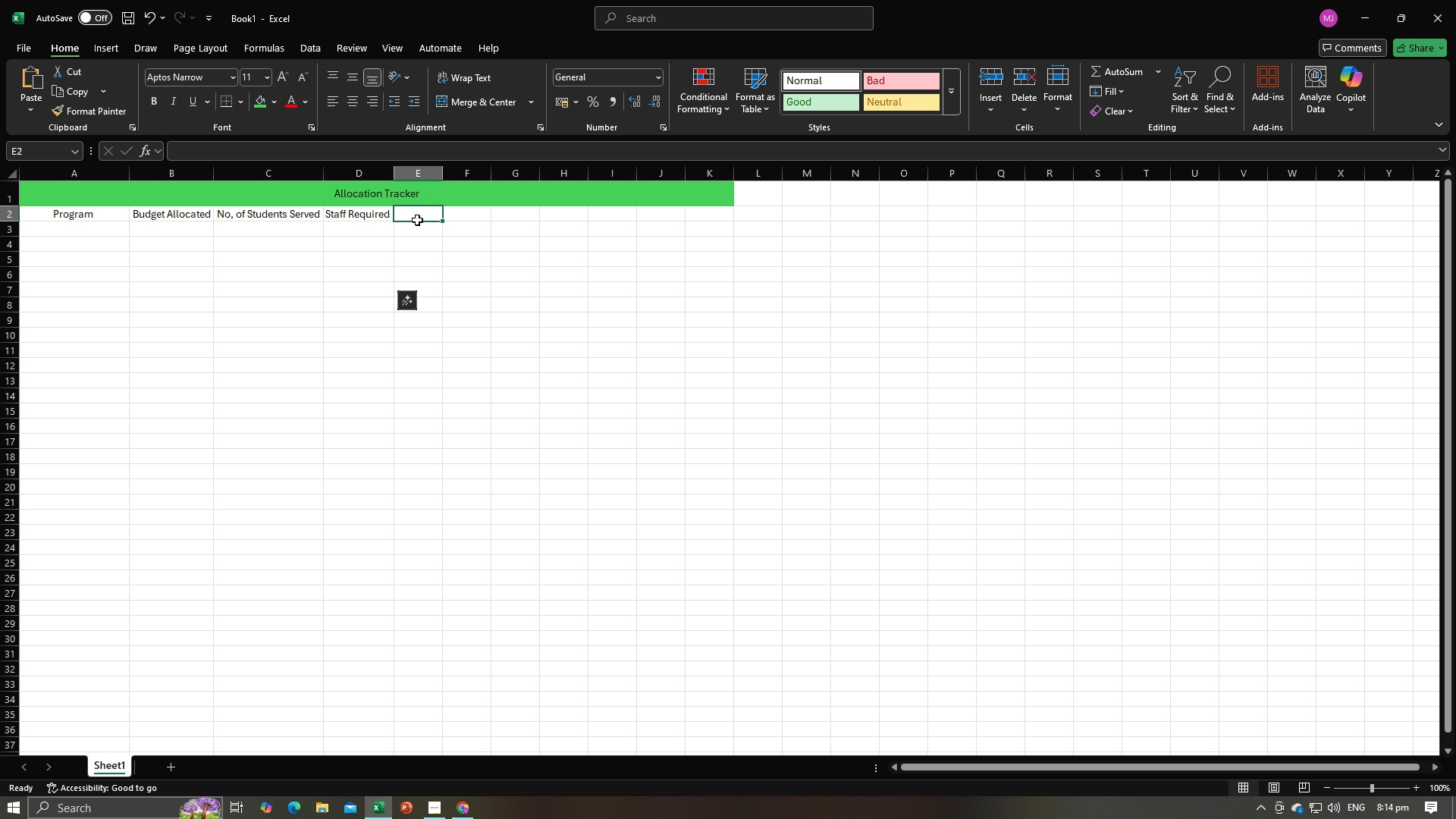 
left_click([417, 220])
 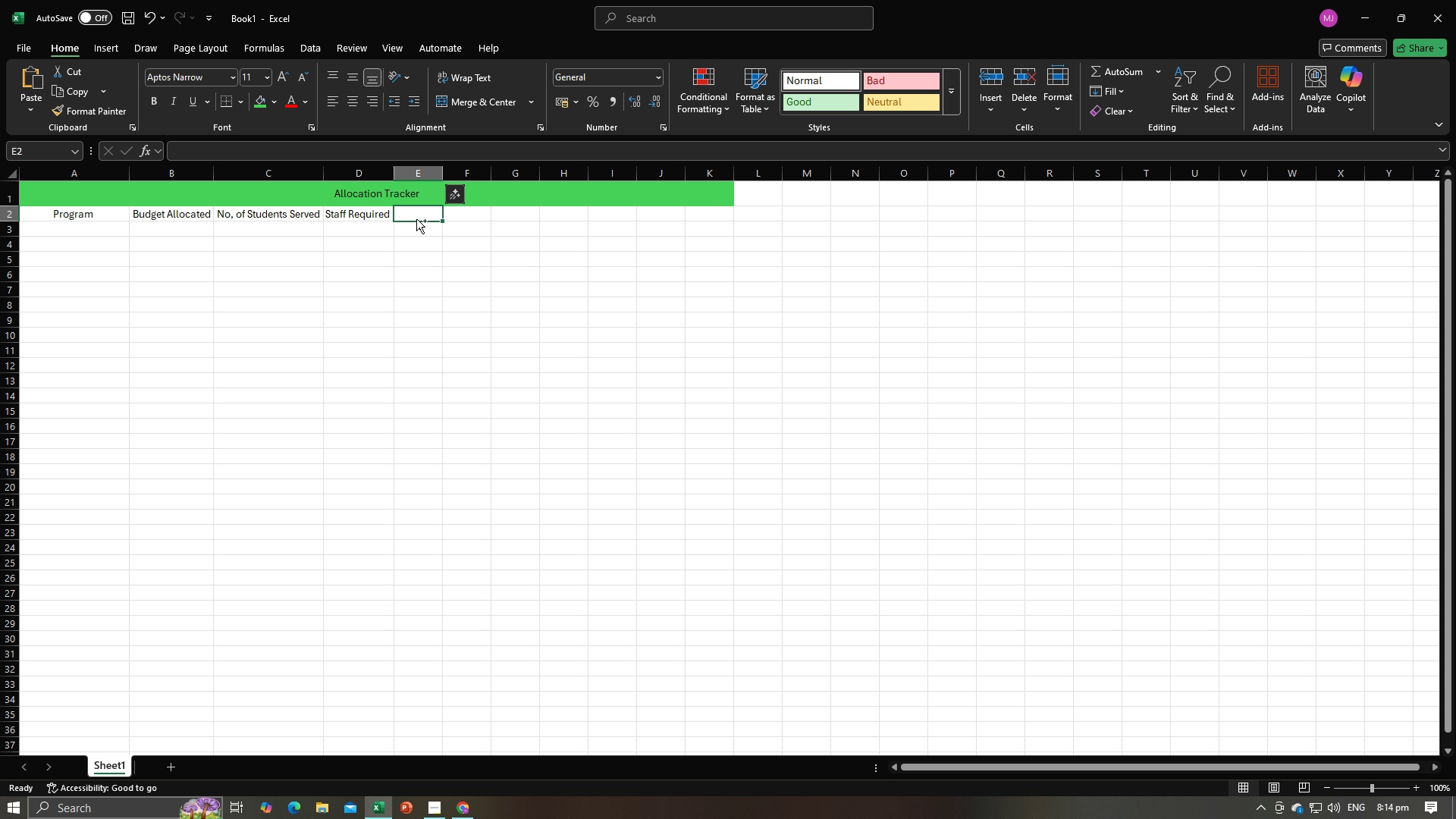 
key(Control+V)
 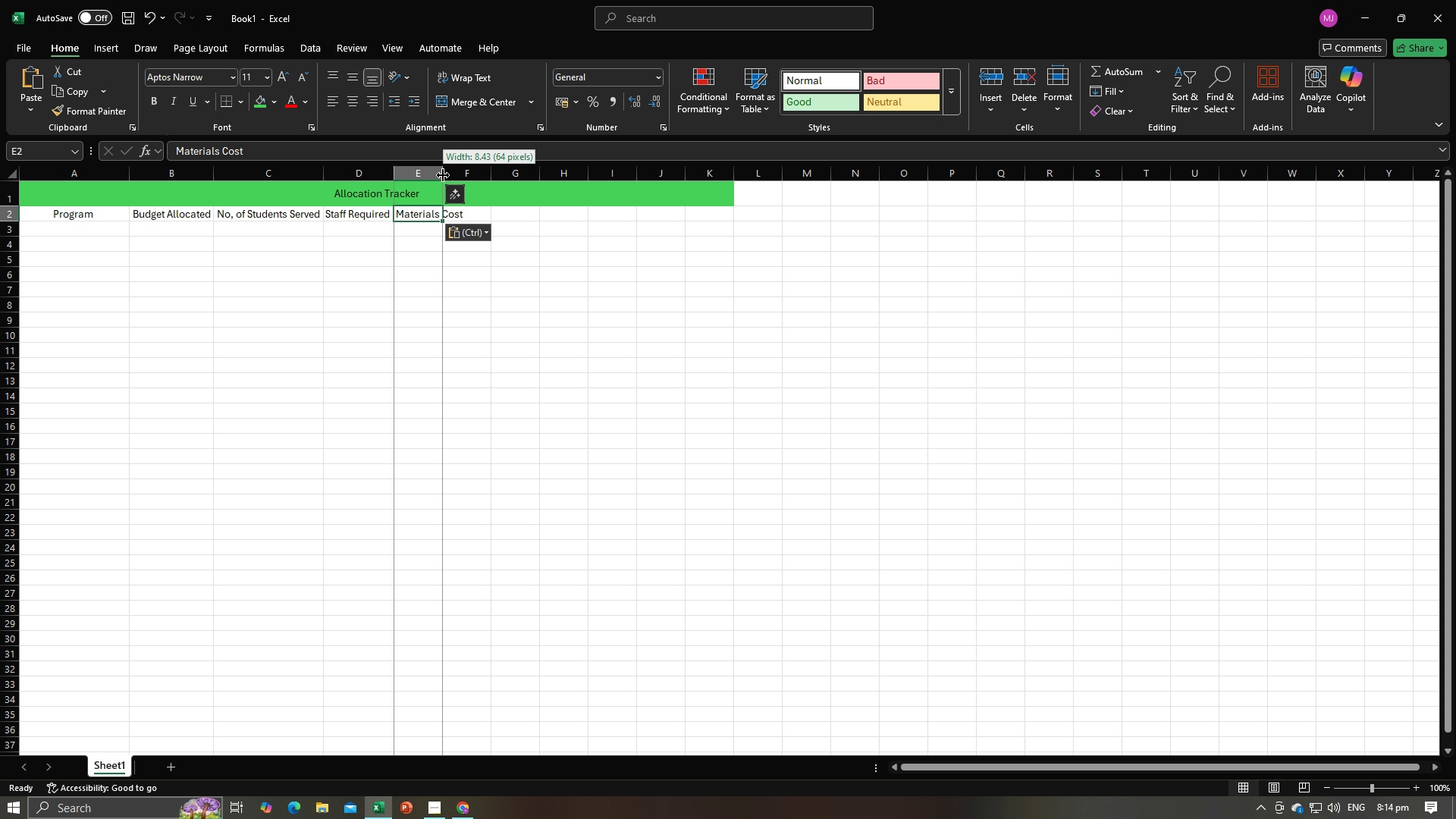 
double_click([443, 175])
 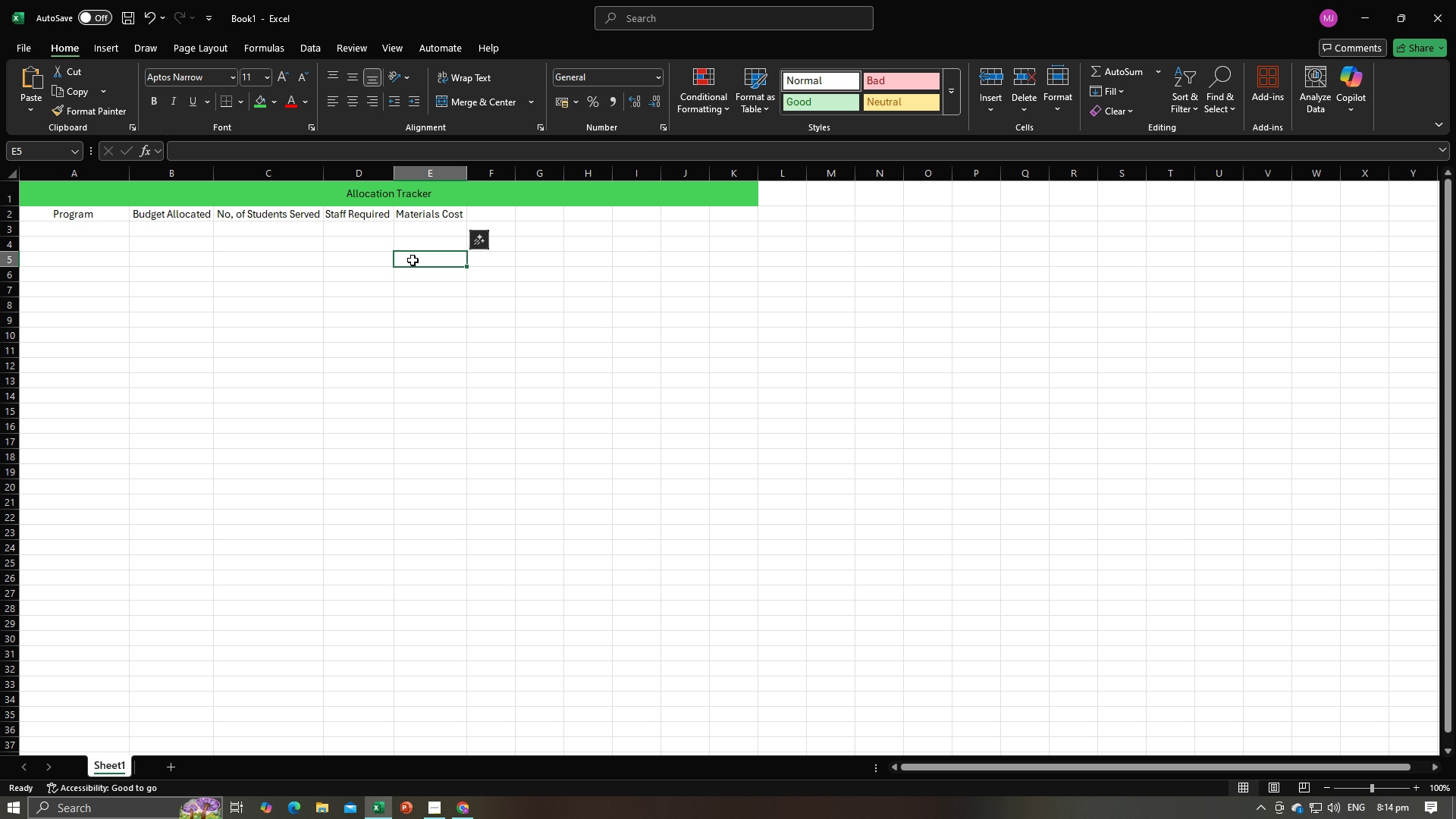 
triple_click([413, 260])
 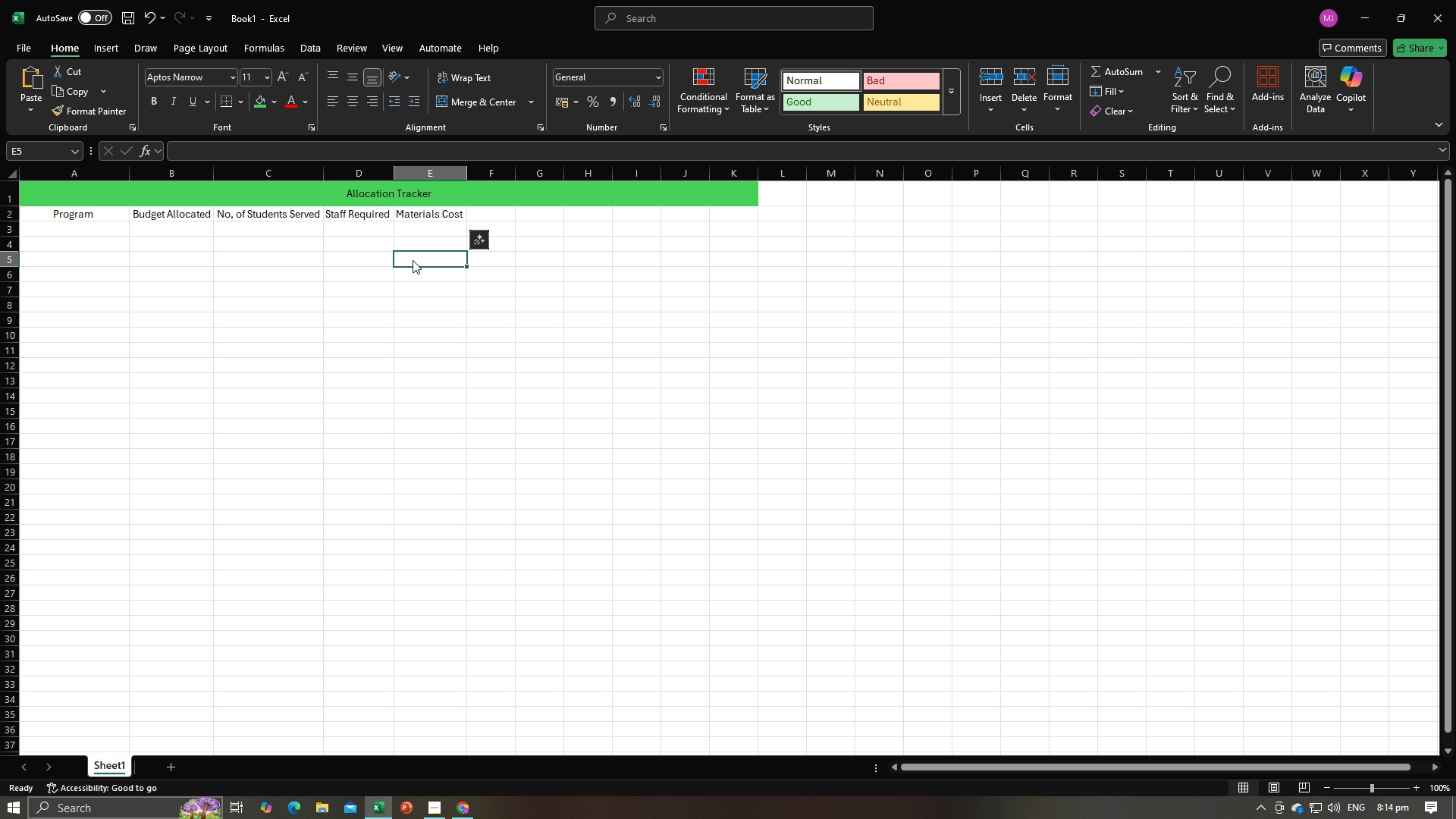 
key(Alt+AltLeft)
 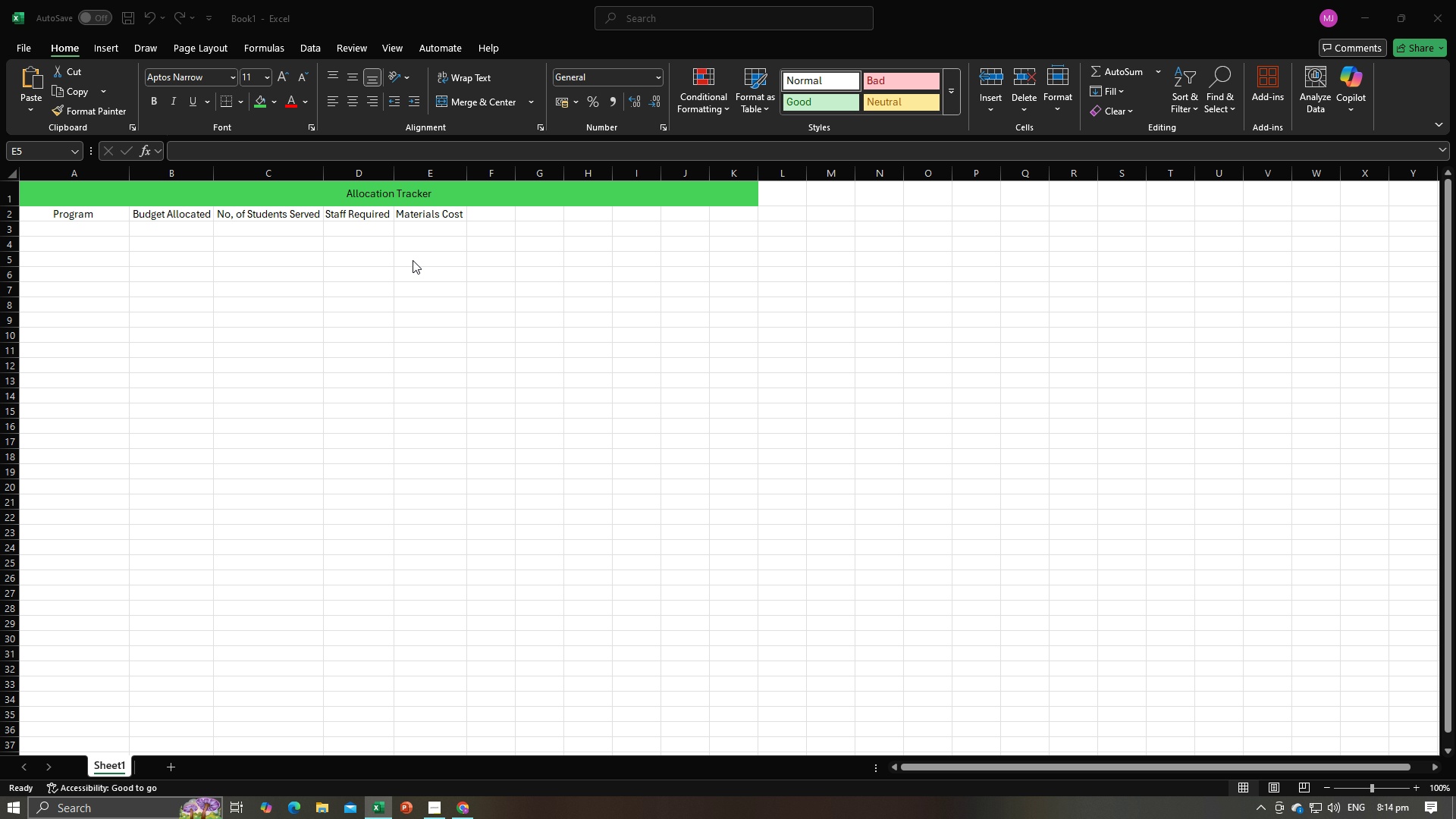 
key(Alt+Tab)
 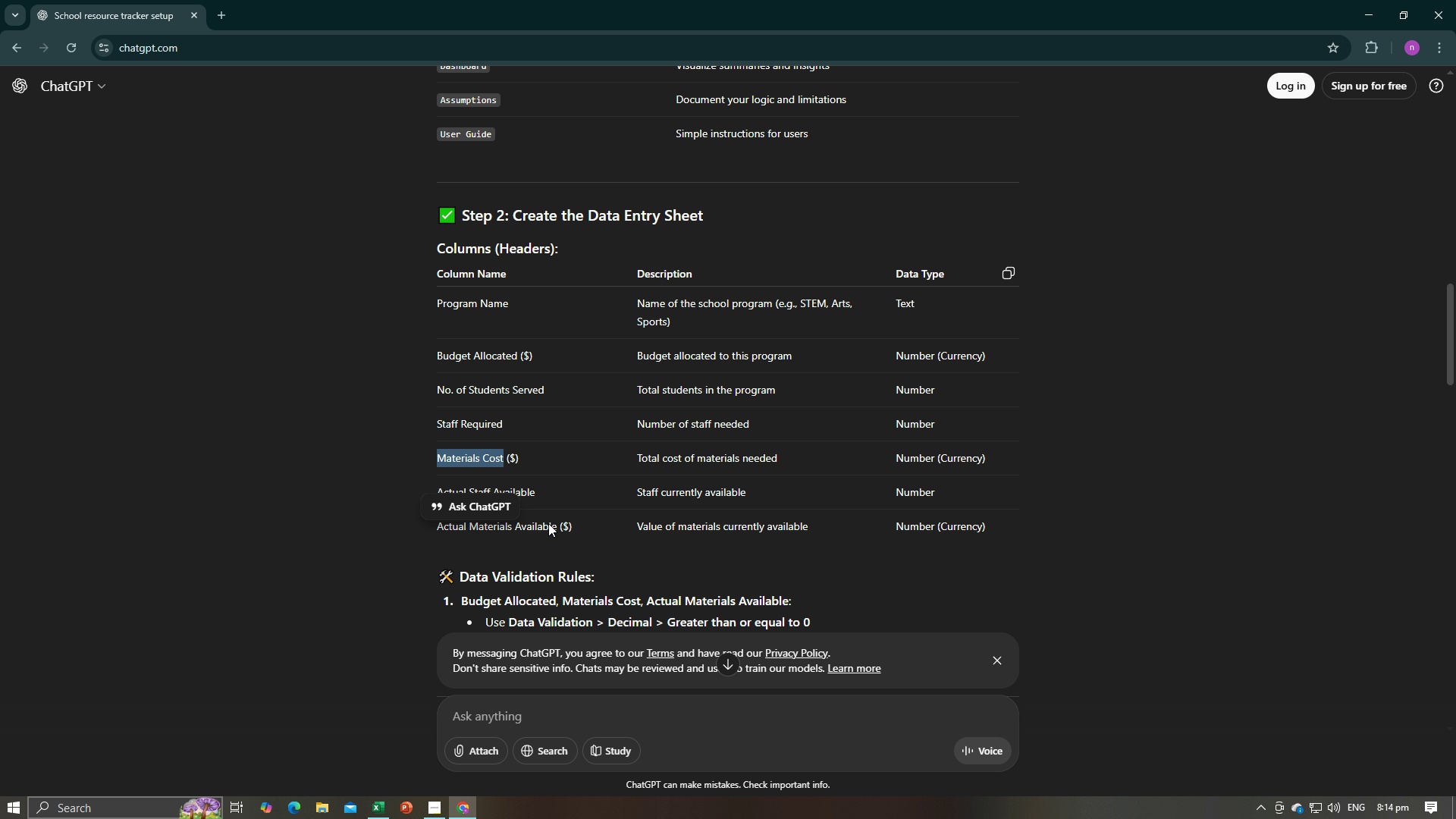 
scroll: coordinate [548, 523], scroll_direction: down, amount: 1.0
 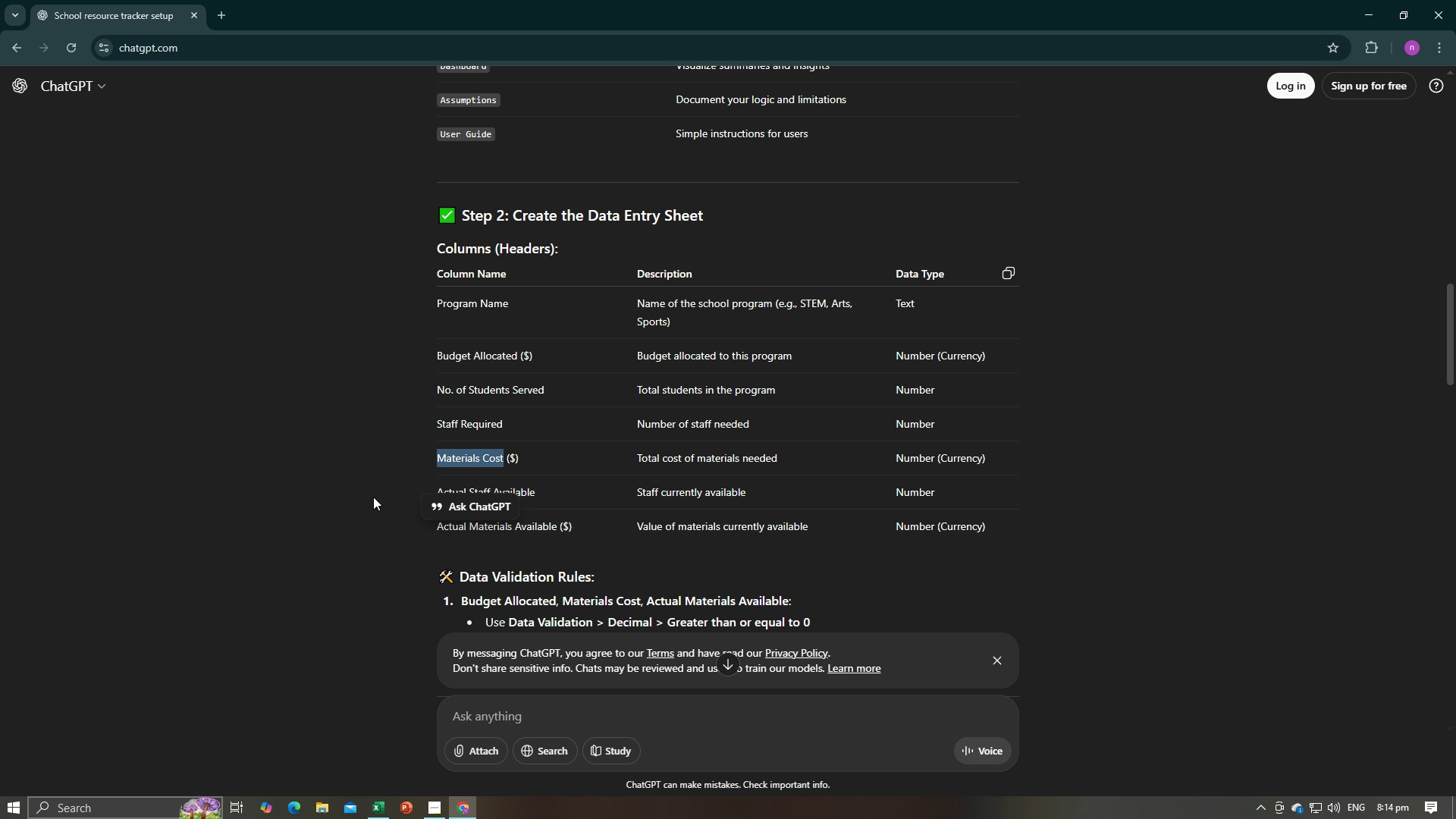 
left_click([373, 497])
 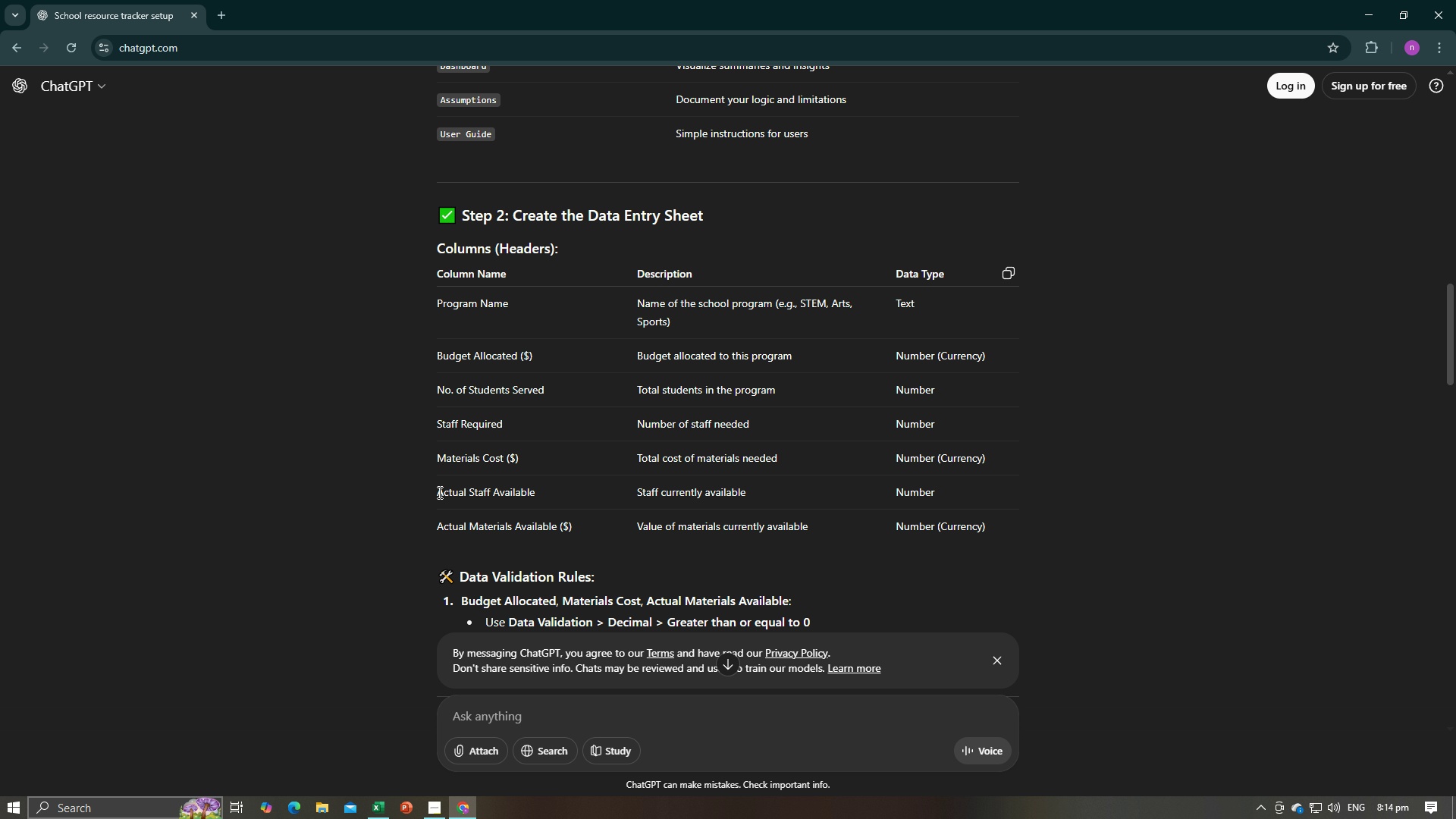 
left_click_drag(start_coordinate=[438, 492], to_coordinate=[535, 492])
 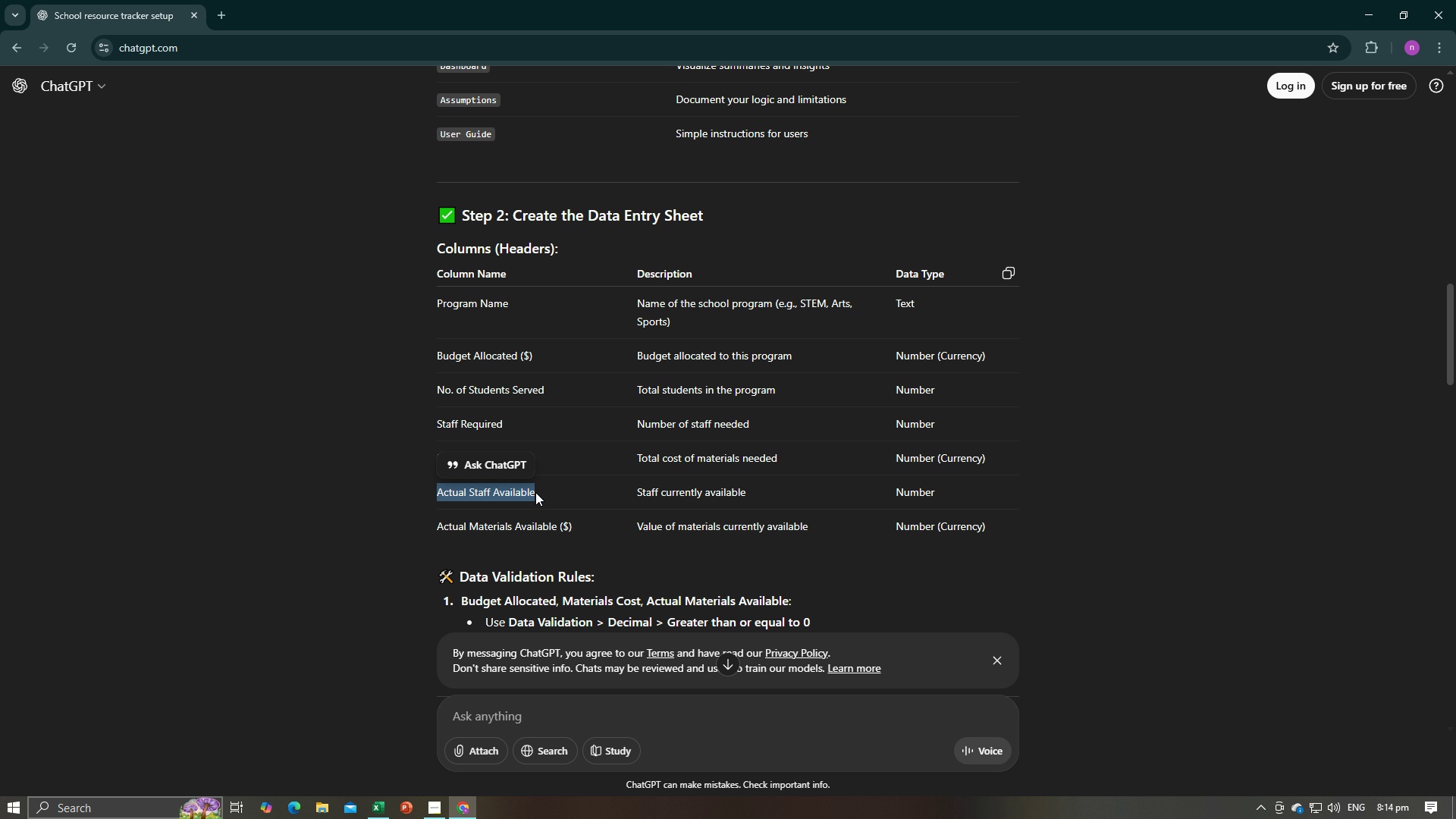 
key(Control+C)
 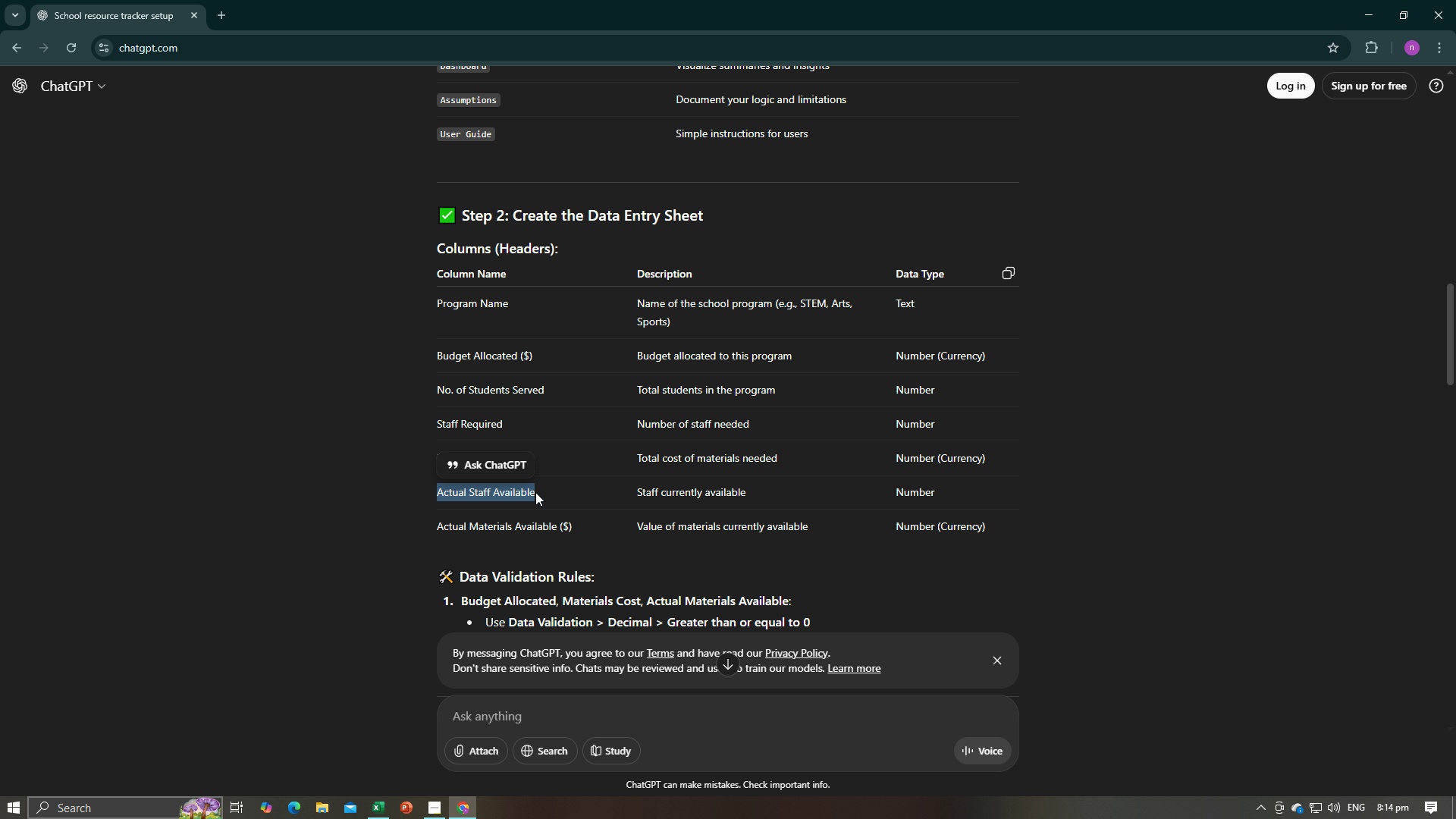 
key(Control+C)
 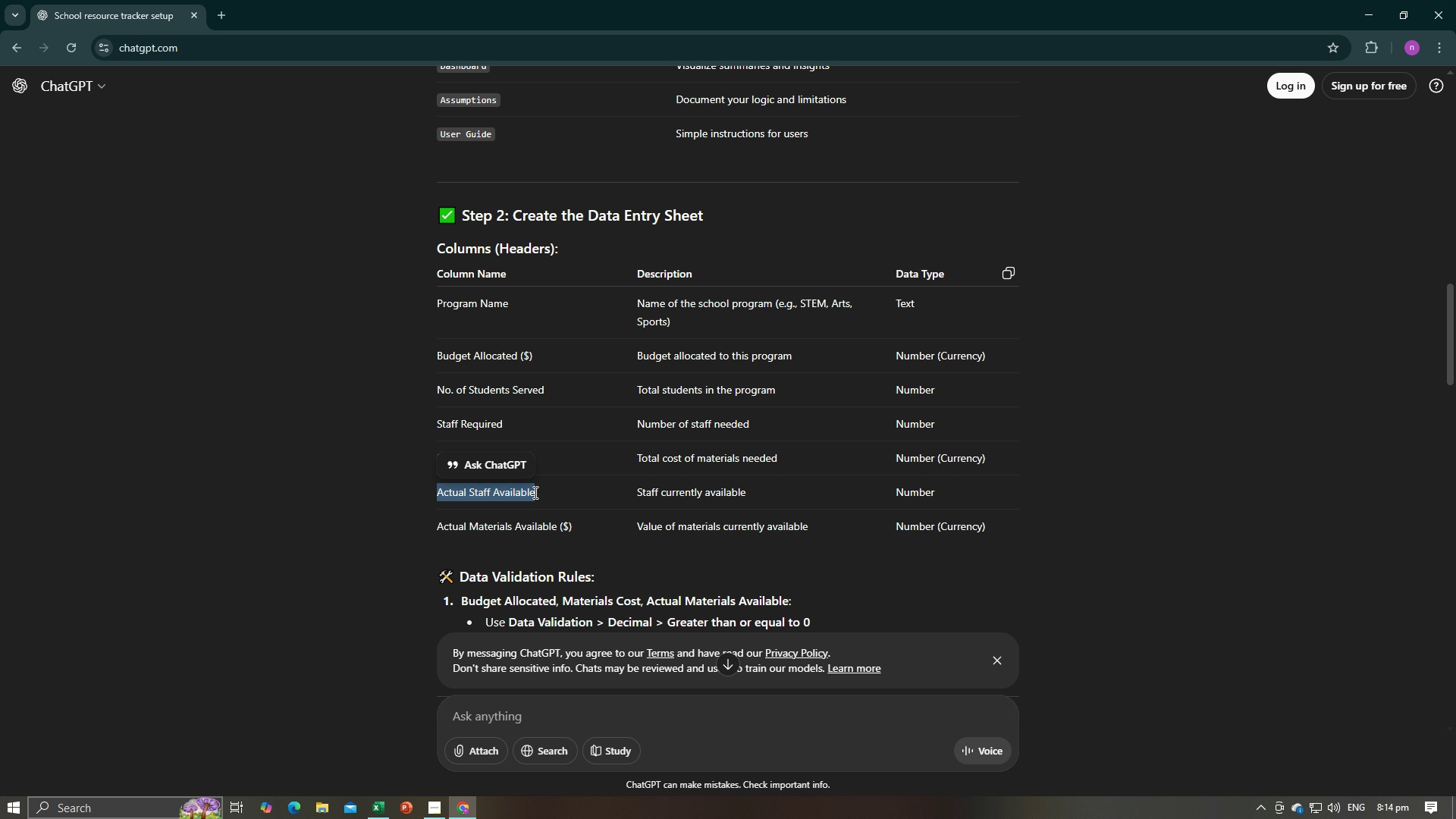 
key(Alt+AltLeft)
 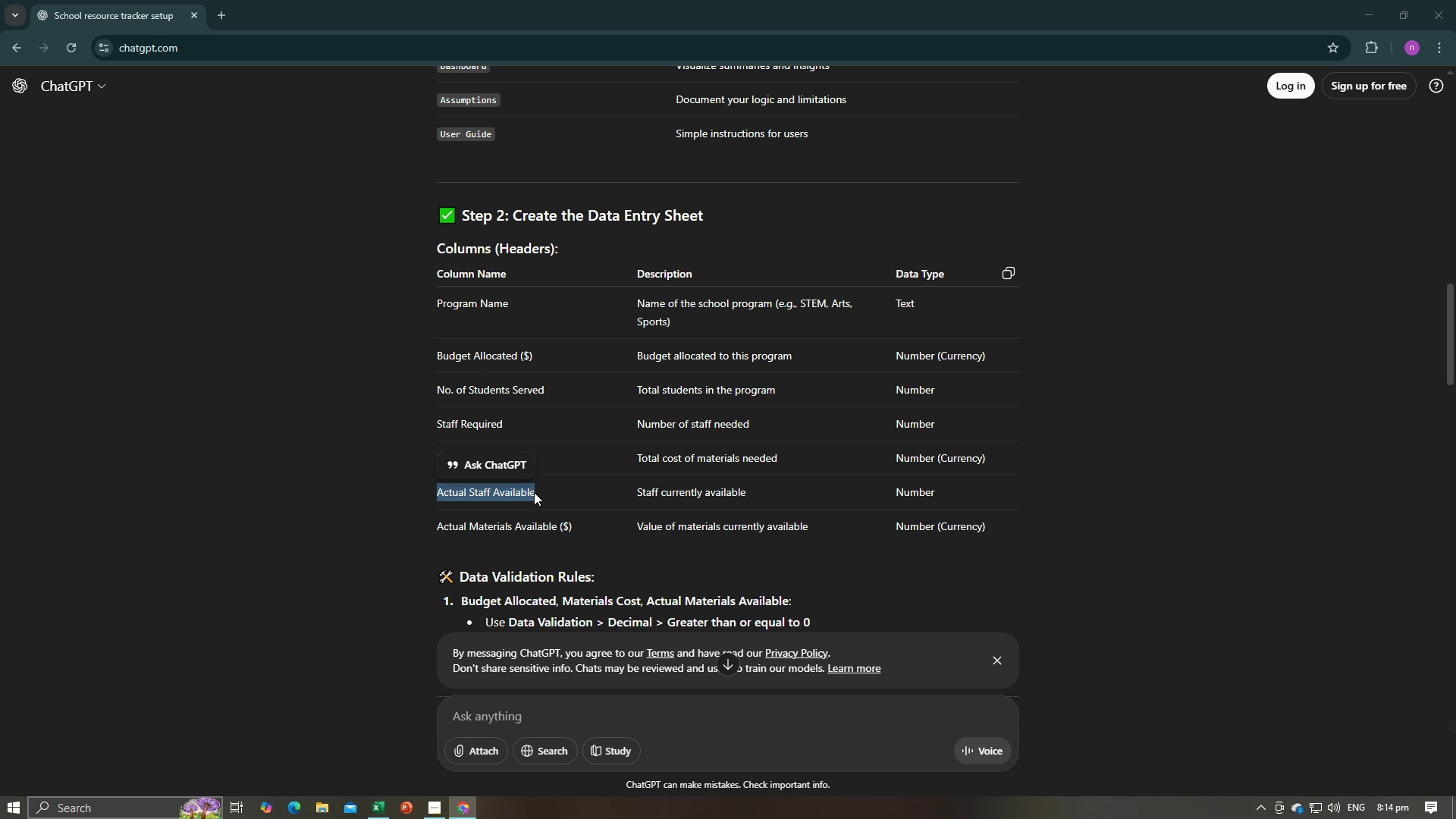 
key(Alt+Tab)
 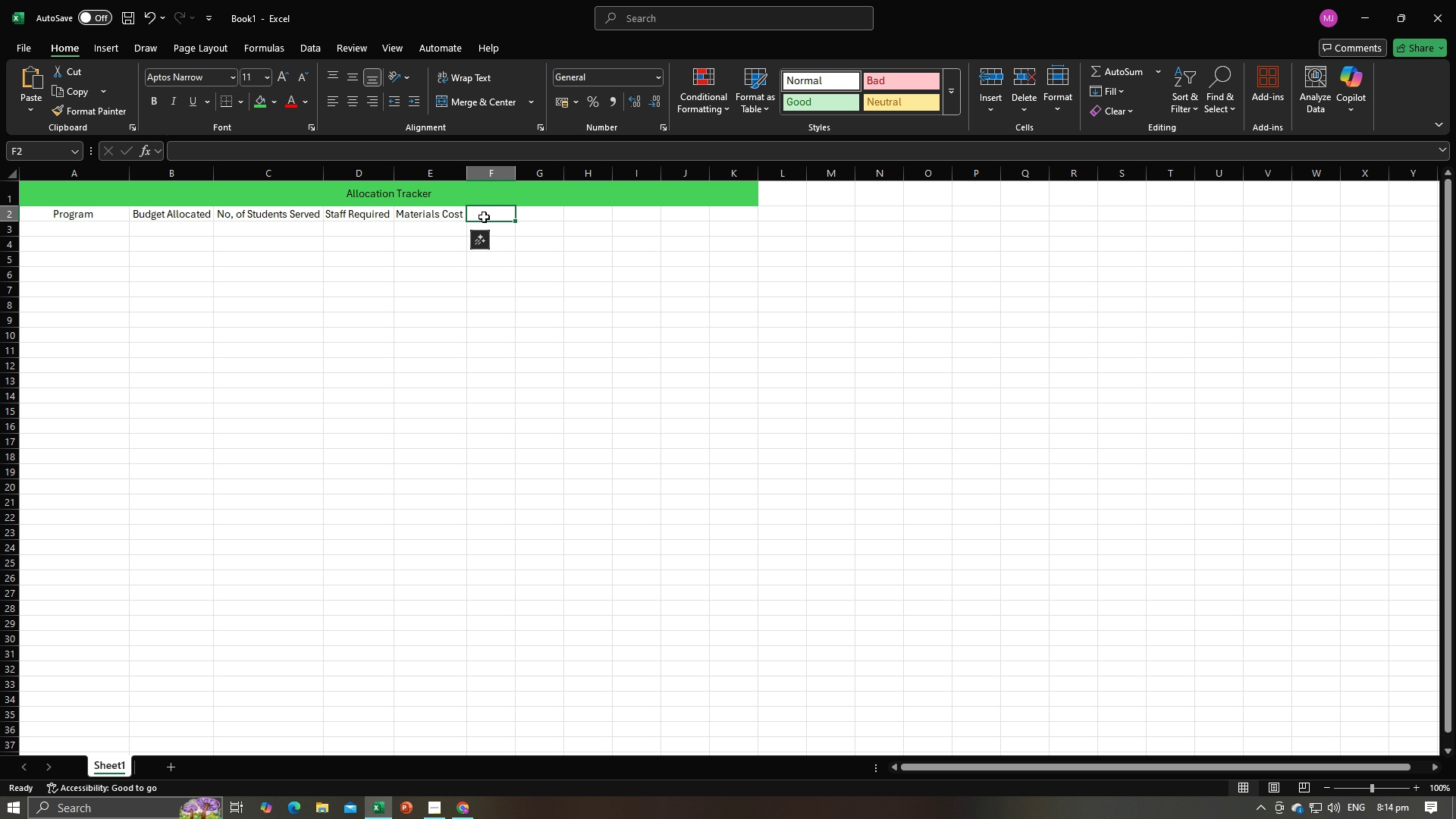 
double_click([485, 216])
 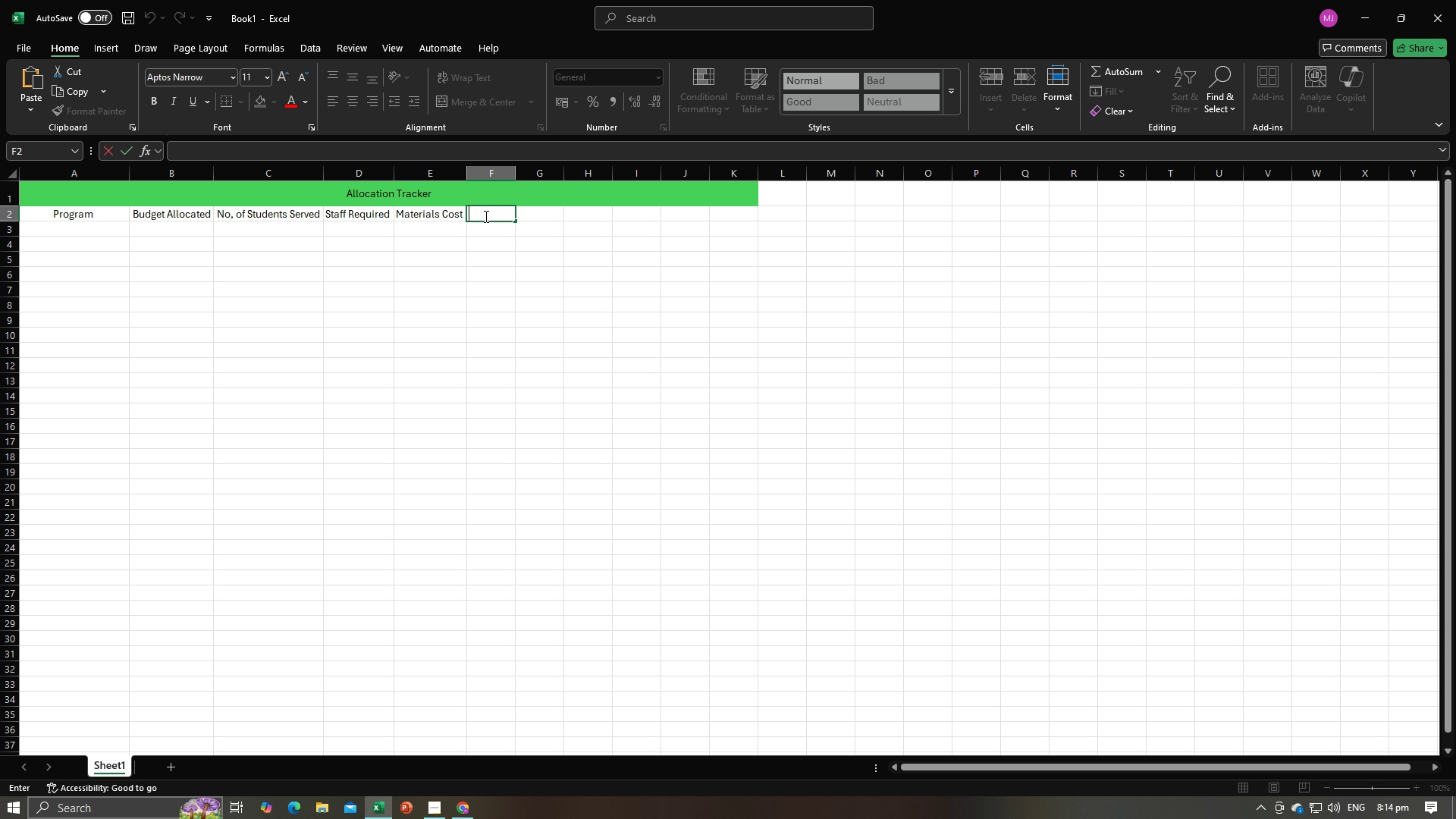 
key(Control+V)
 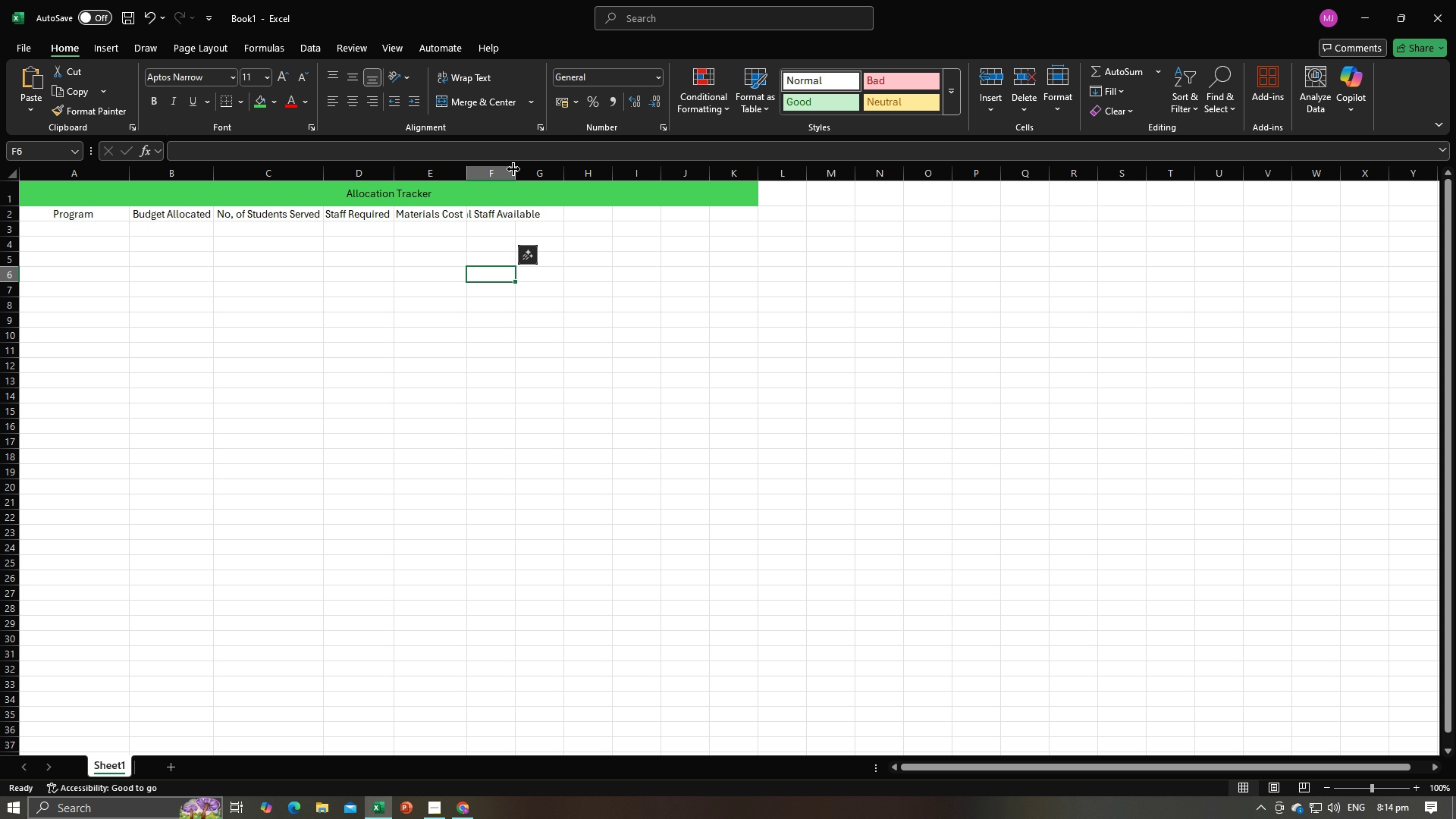 
double_click([513, 169])
 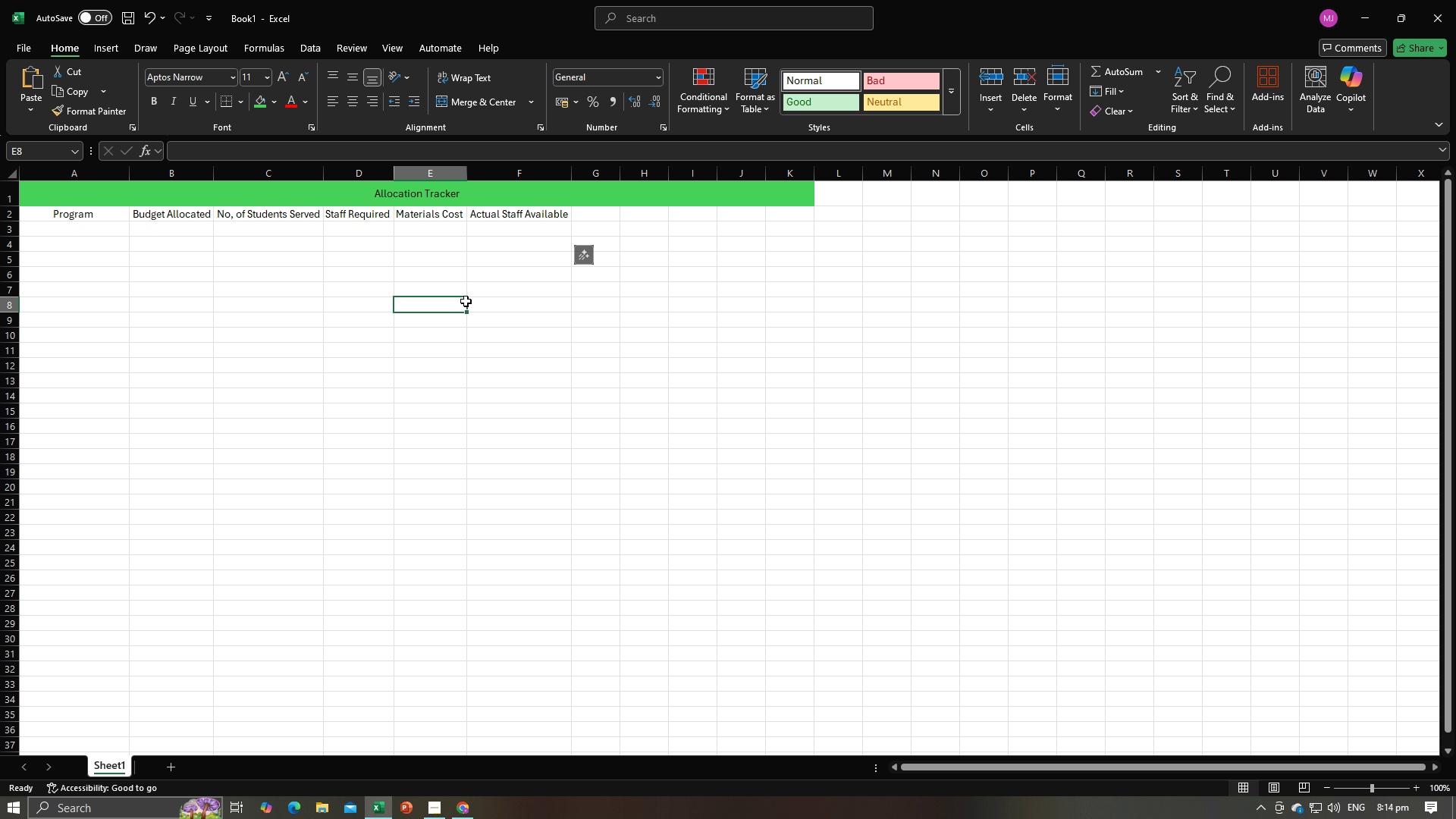 
triple_click([466, 301])
 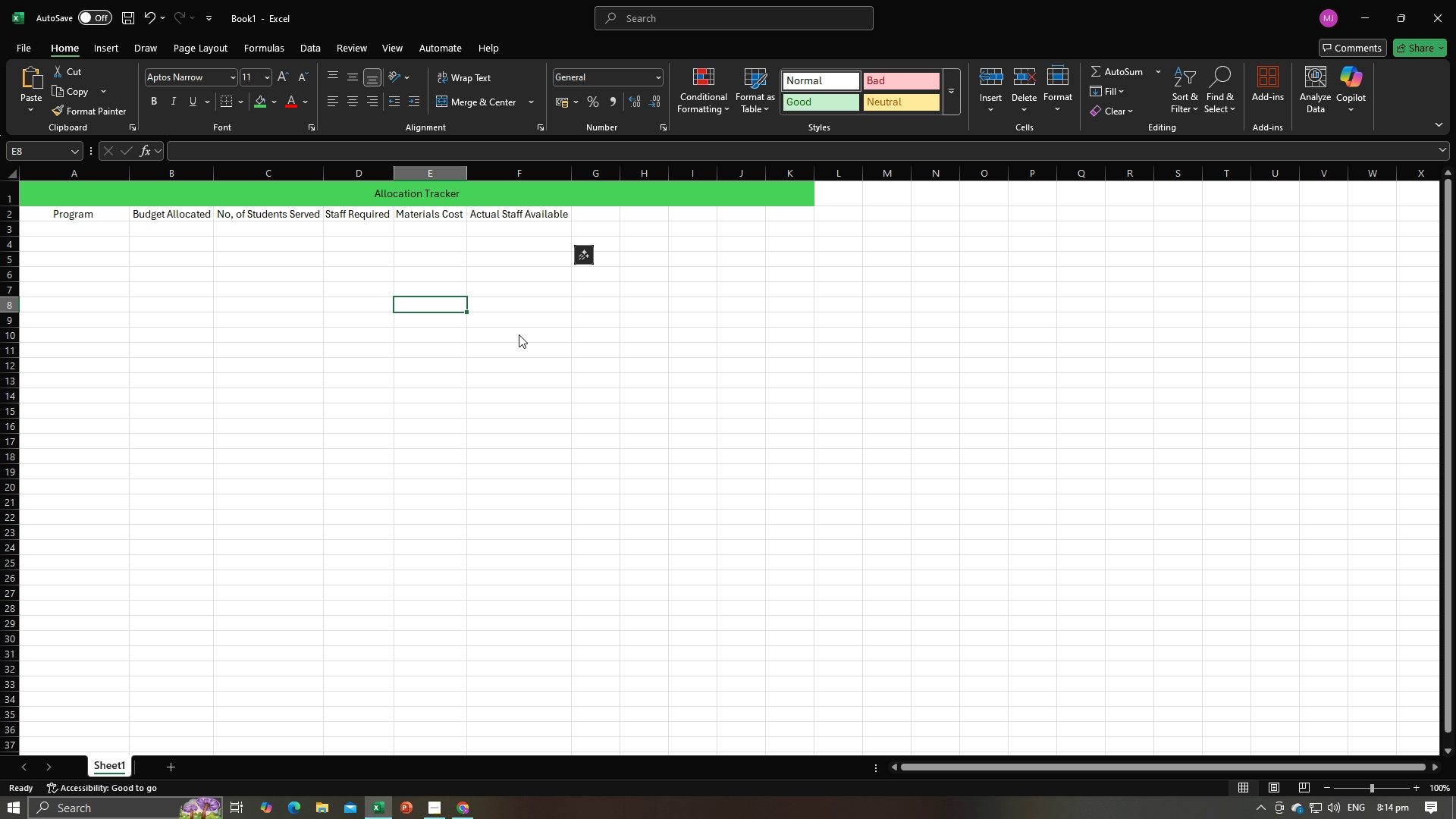 
key(Alt+AltLeft)
 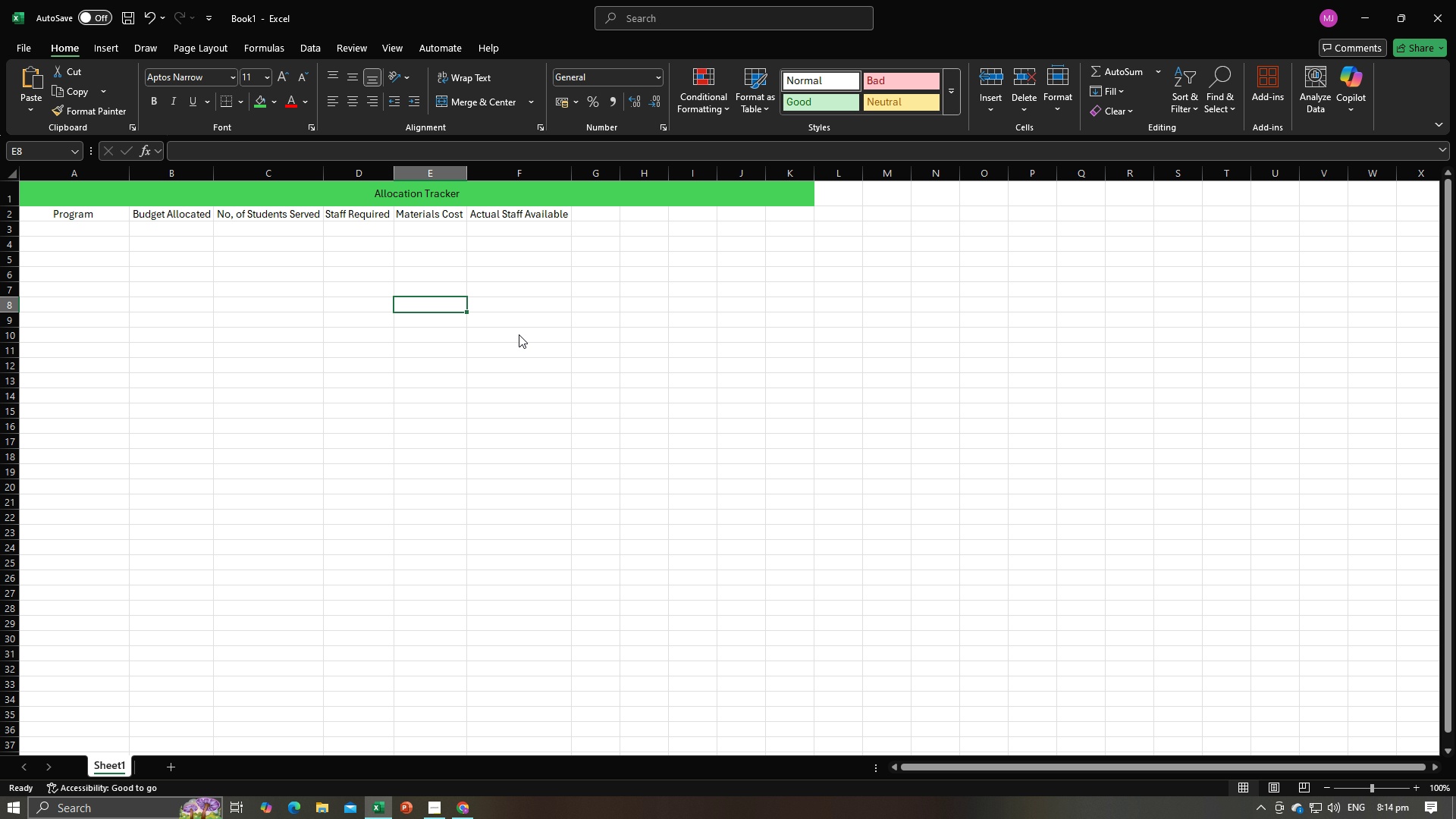 
key(Alt+Tab)
 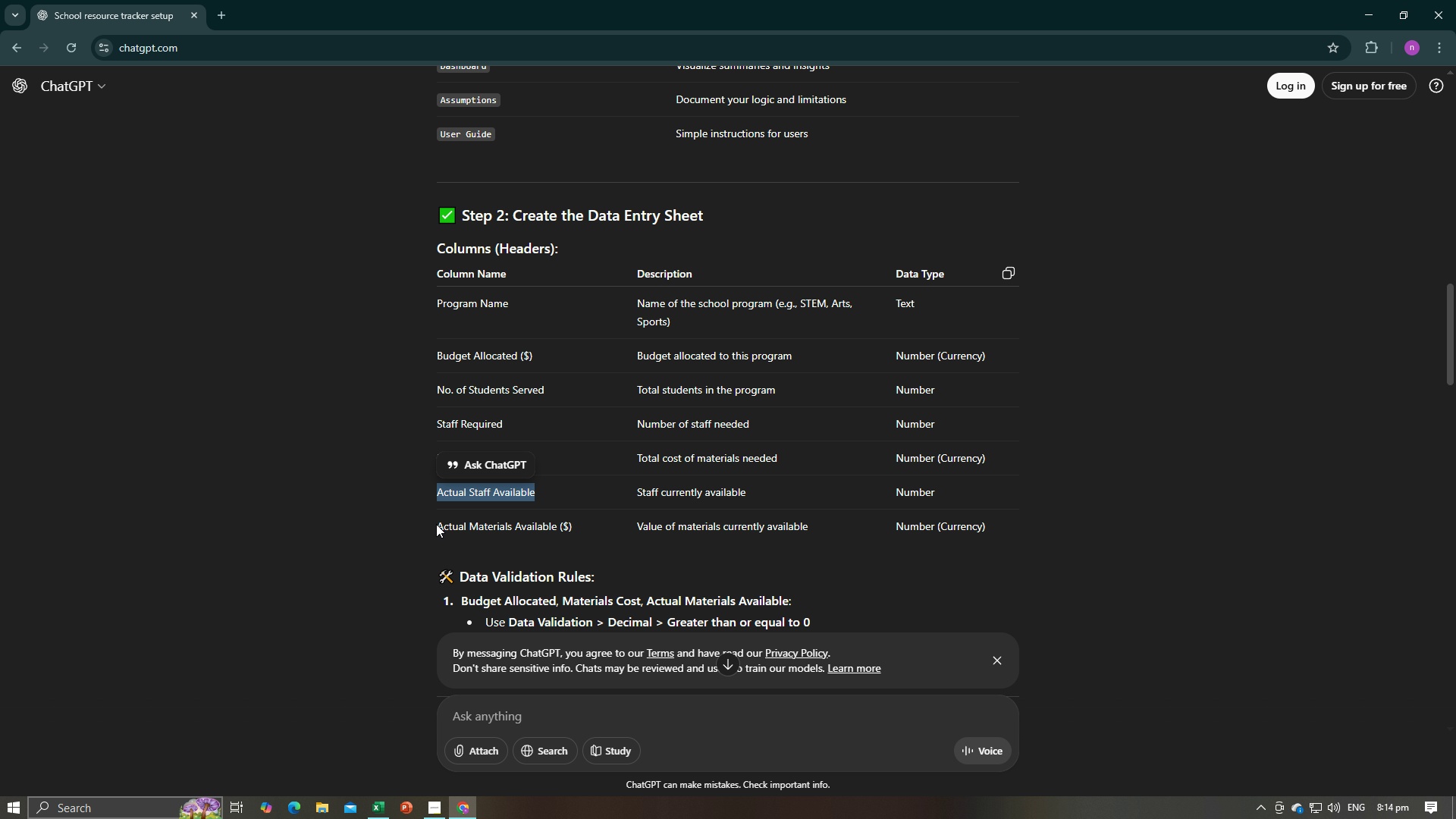 
left_click_drag(start_coordinate=[438, 523], to_coordinate=[558, 523])
 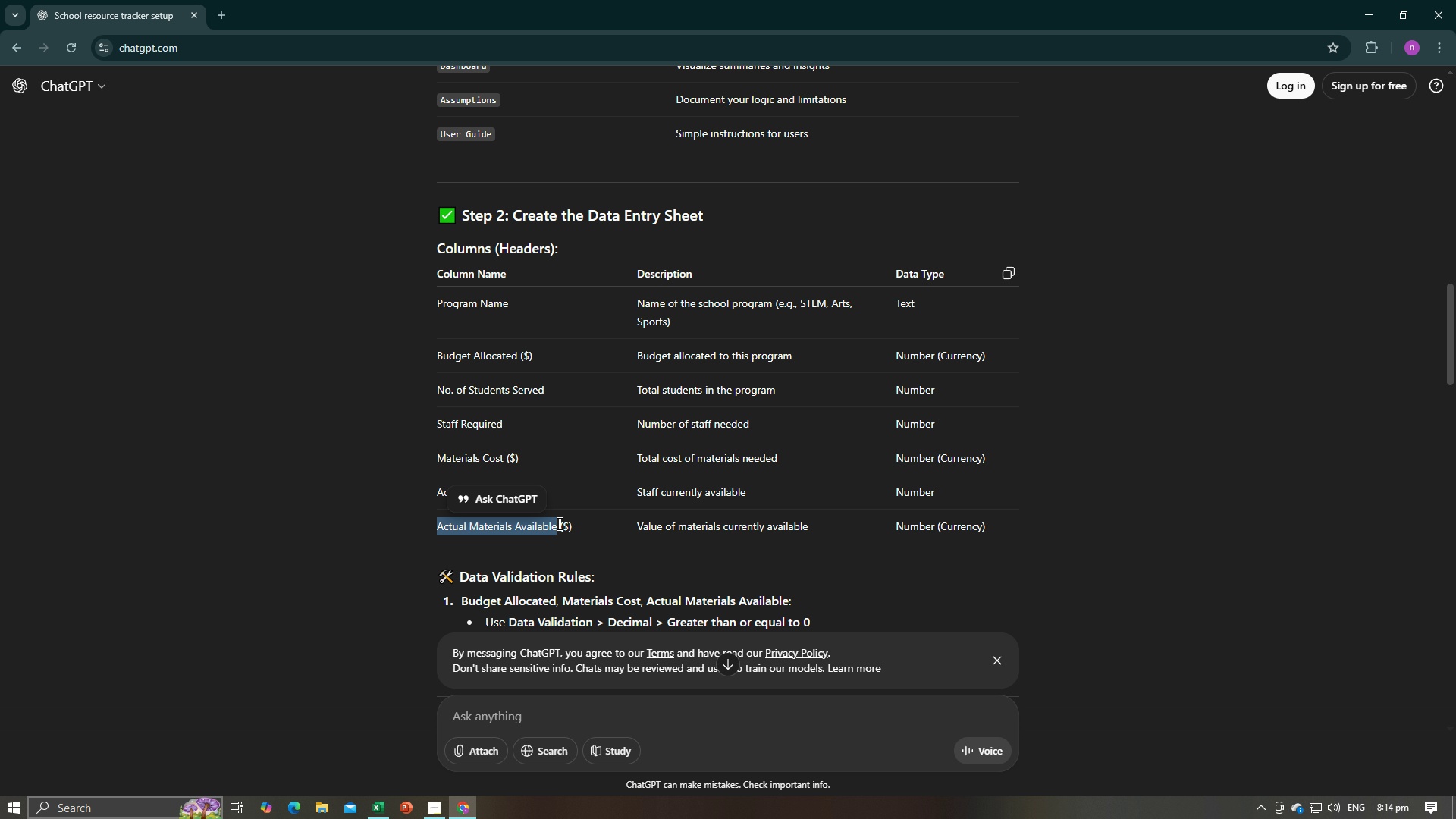 
key(Control+C)
 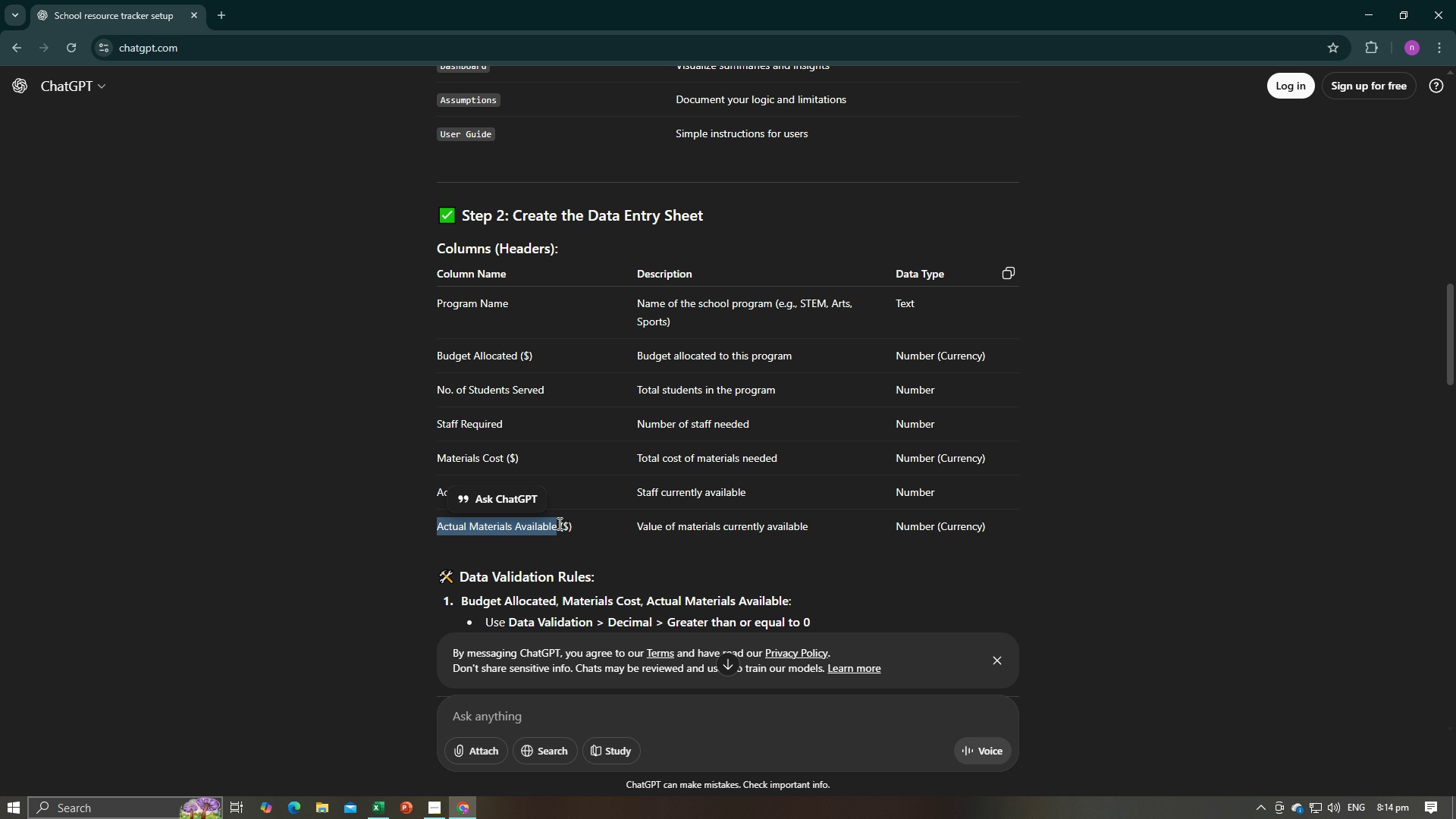 
key(Control+C)
 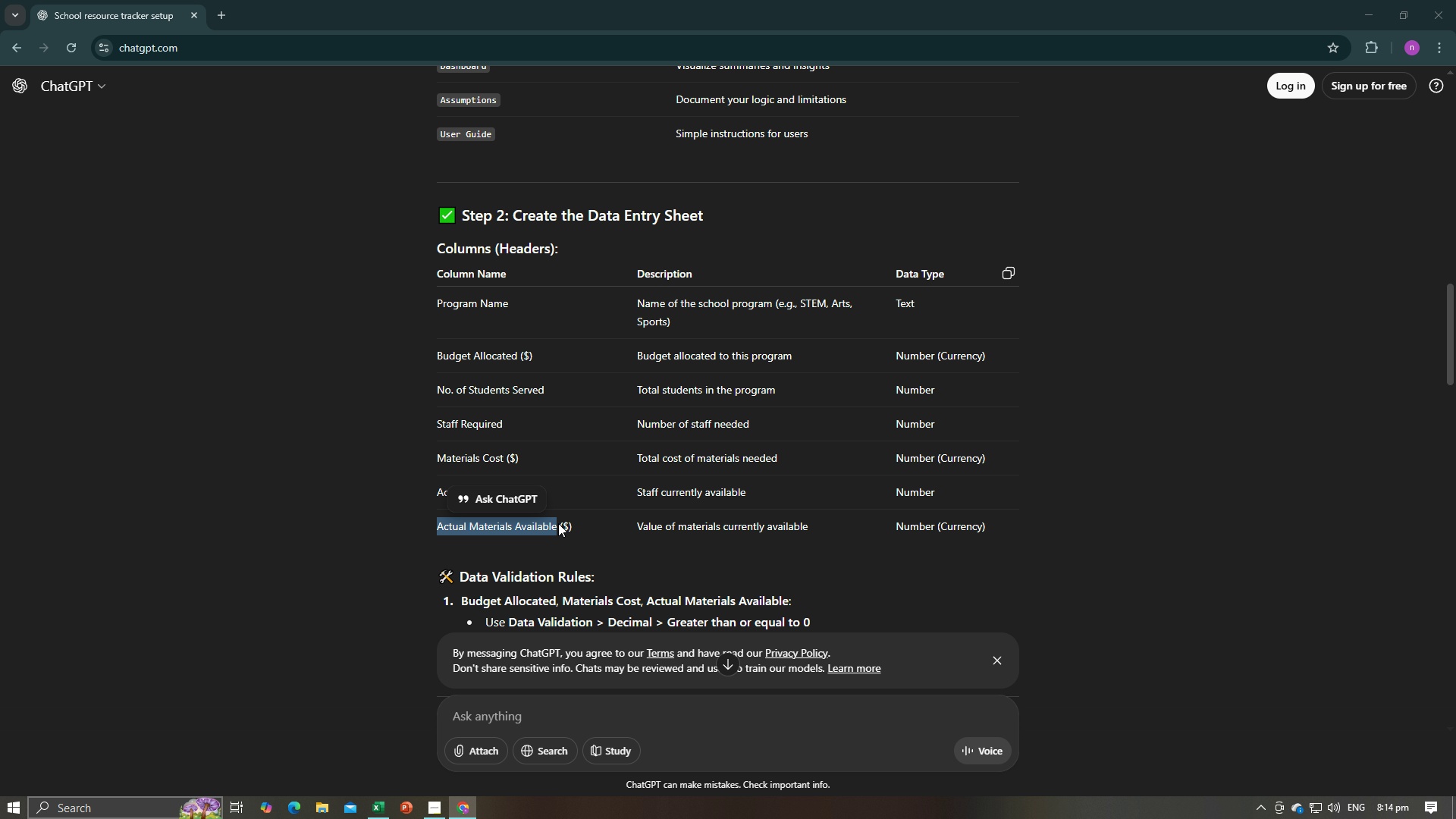 
key(Alt+AltLeft)
 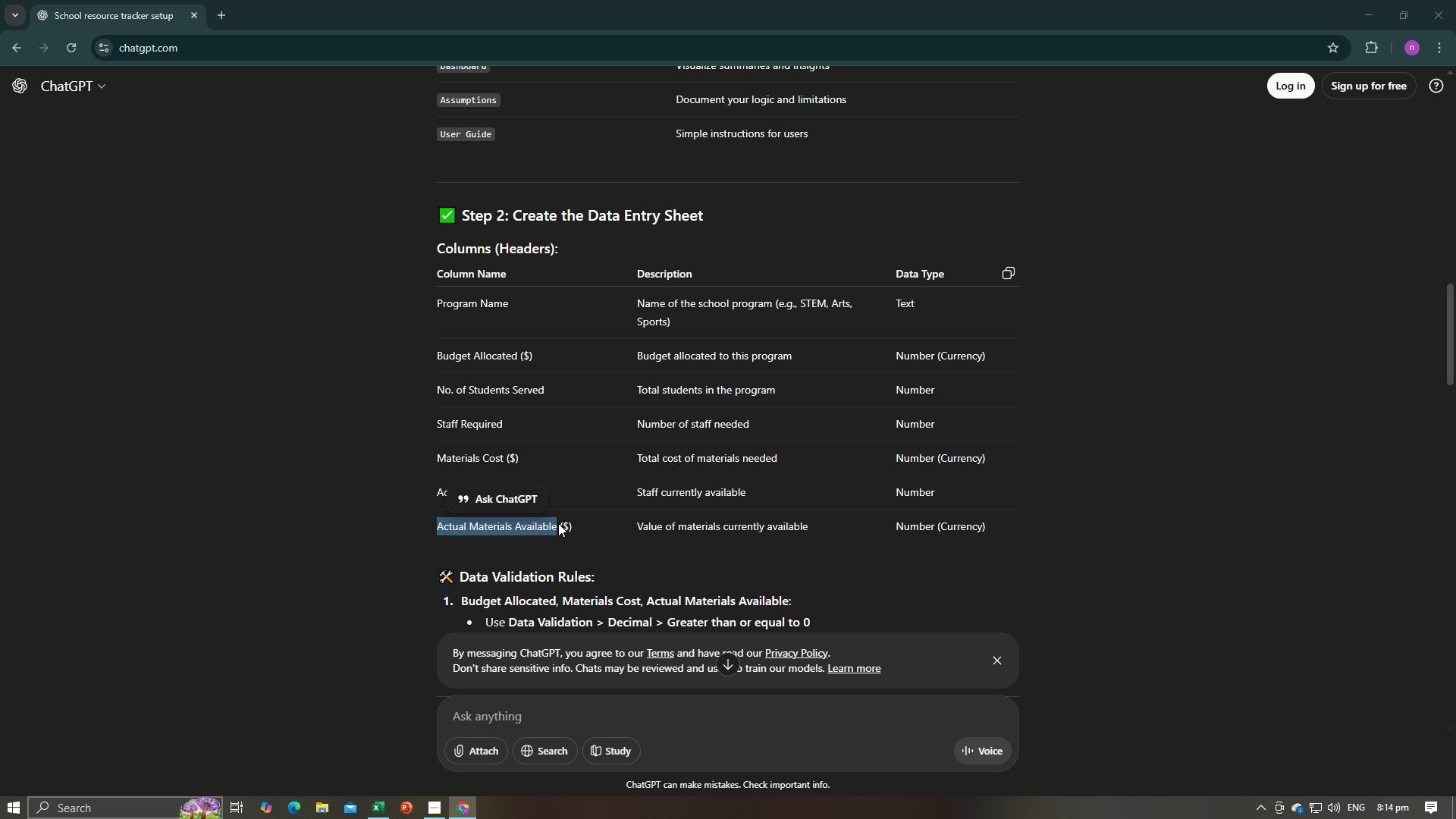 
key(Alt+Tab)
 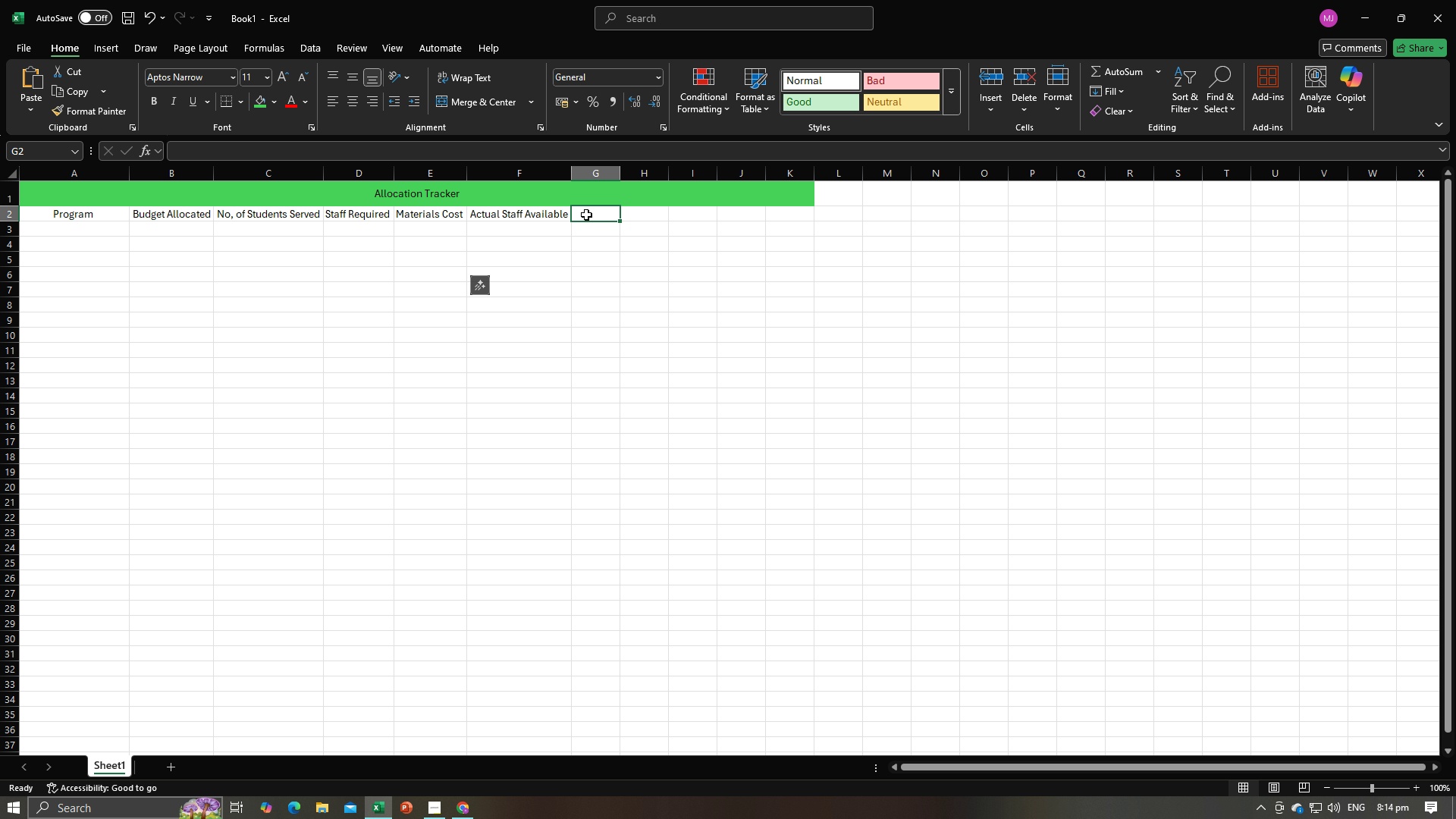 
double_click([586, 215])
 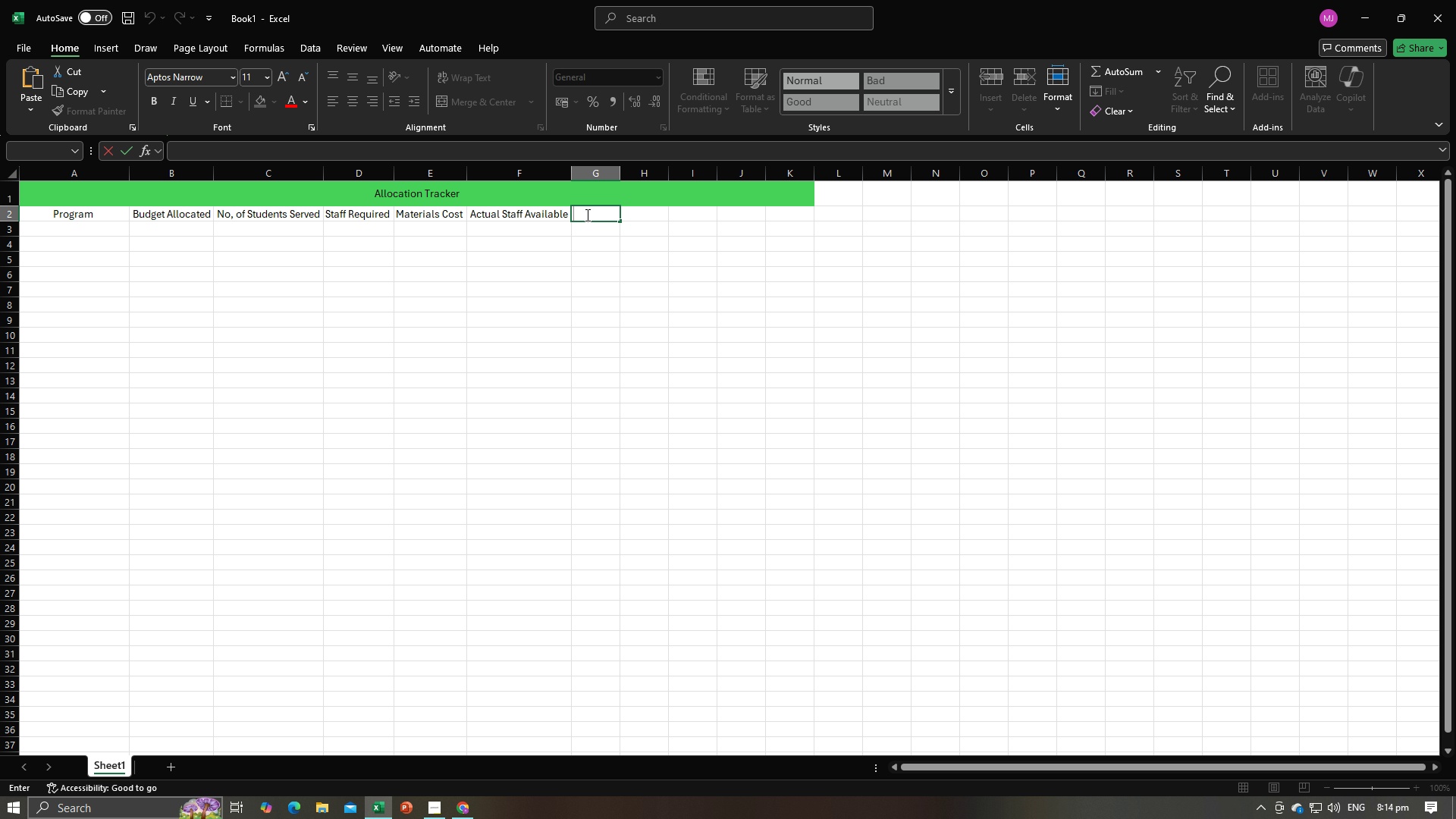 
key(Control+V)
 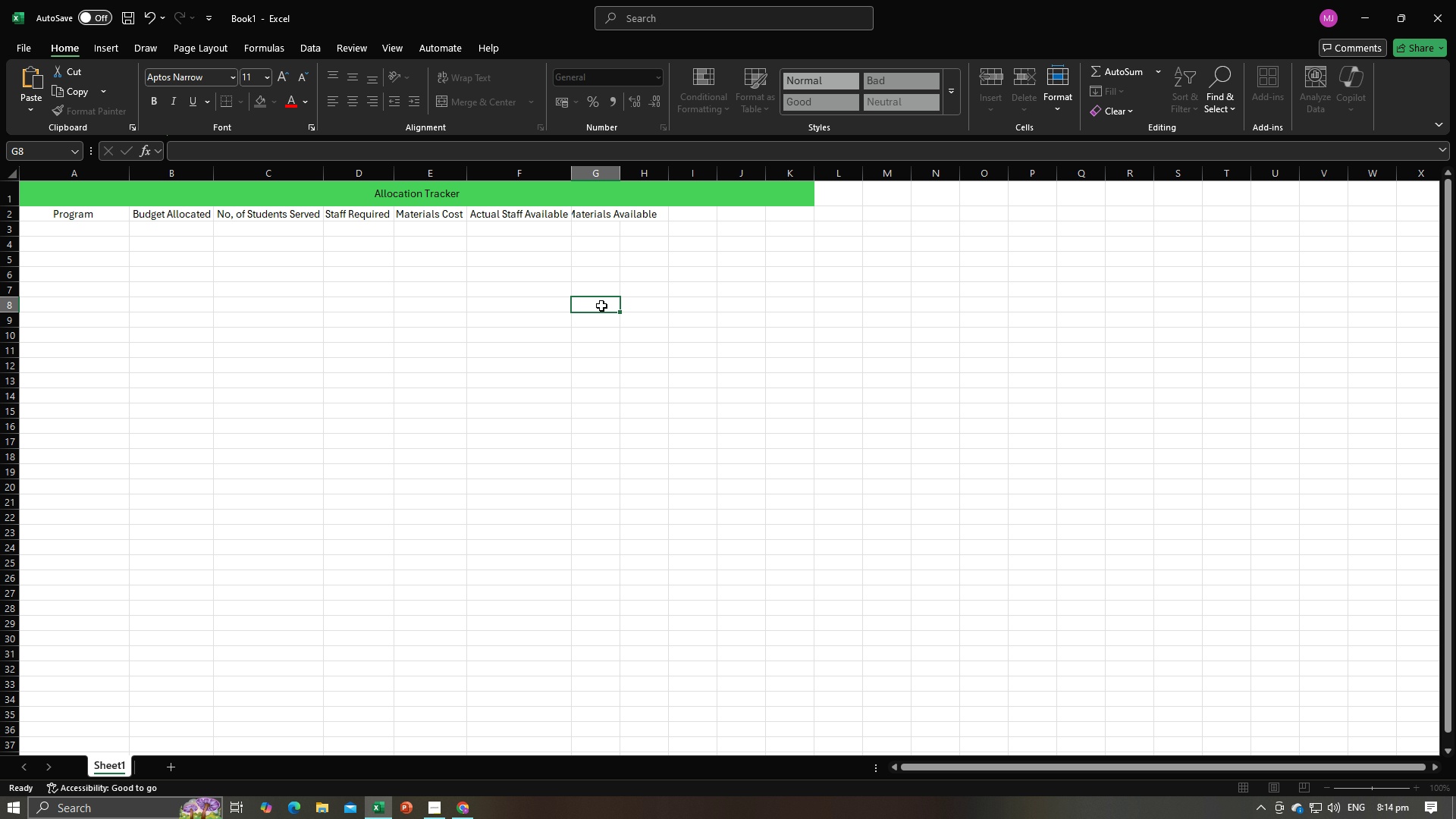 
left_click([601, 306])
 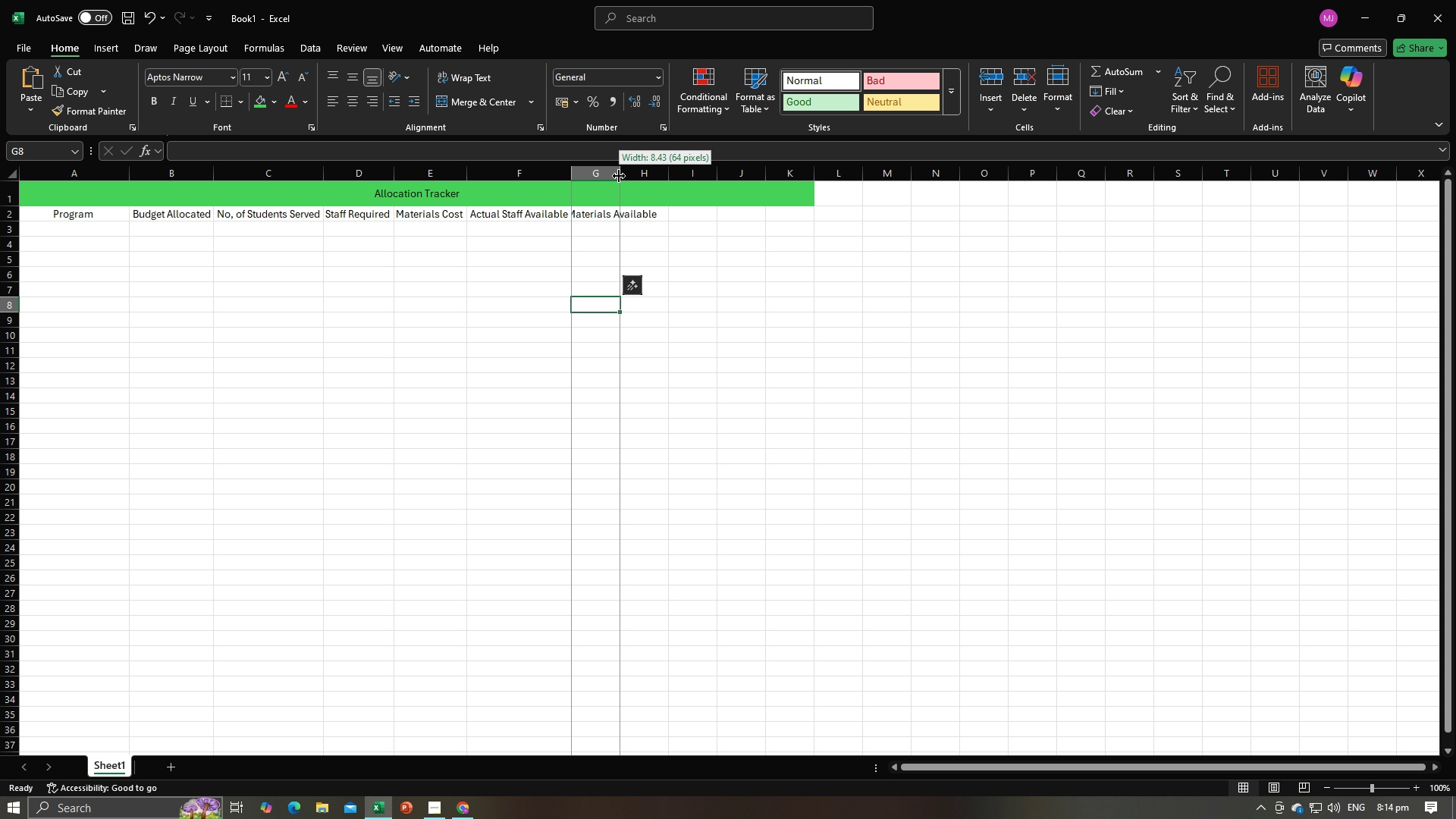 
double_click([619, 176])
 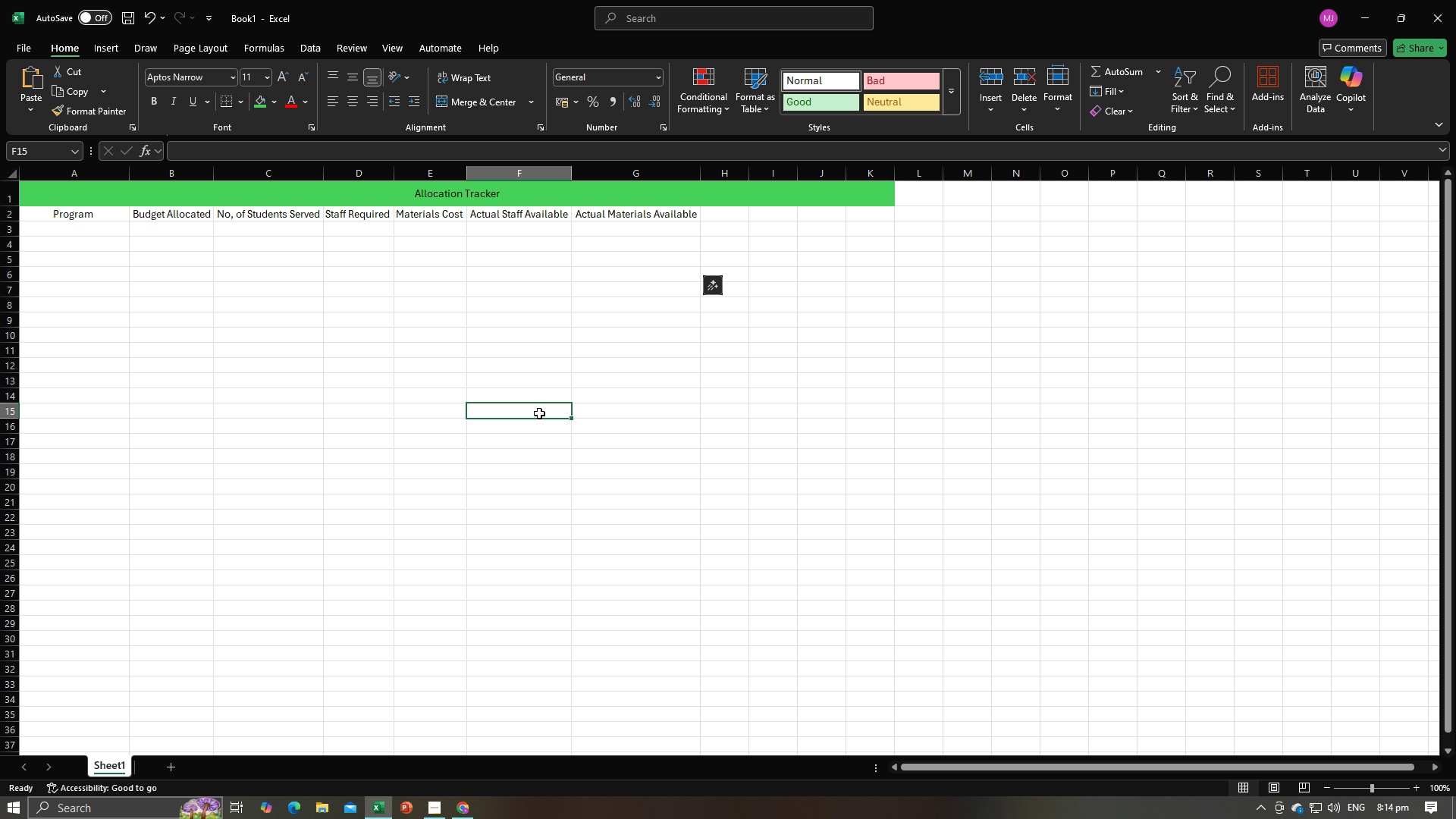 
double_click([539, 413])
 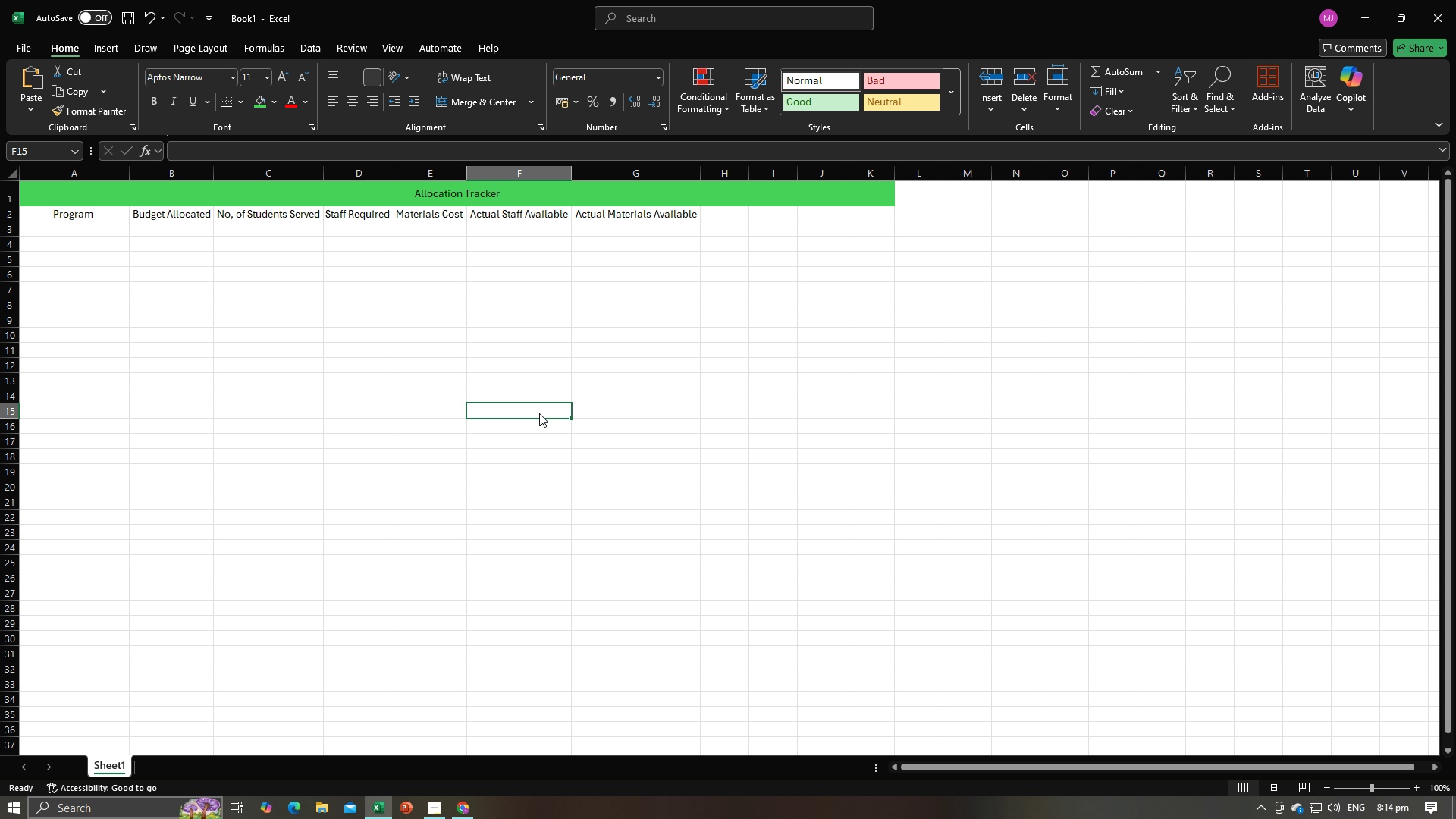 
key(Alt+AltLeft)
 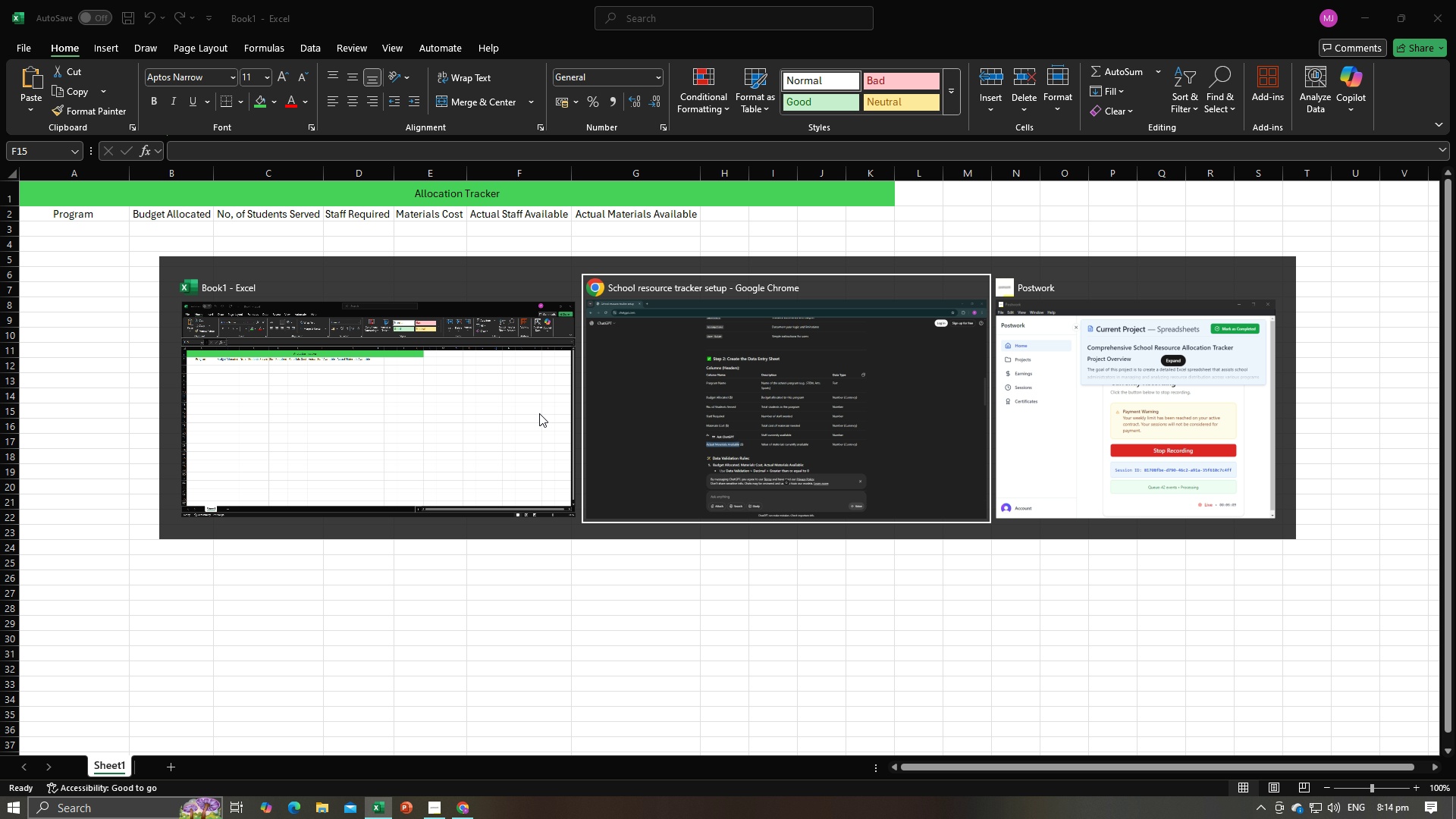 
key(Alt+Tab)
 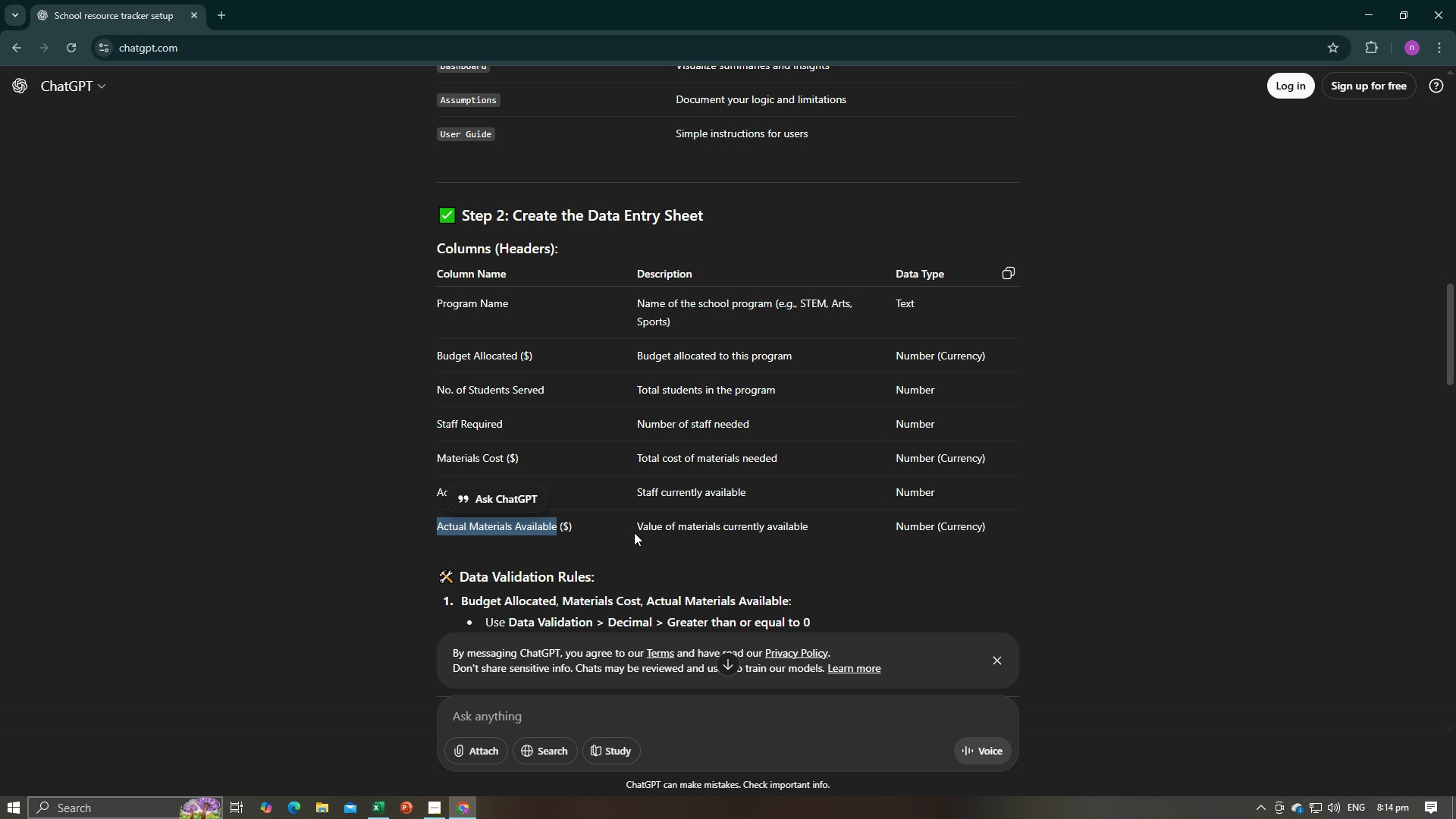 
scroll: coordinate [634, 532], scroll_direction: down, amount: 3.0
 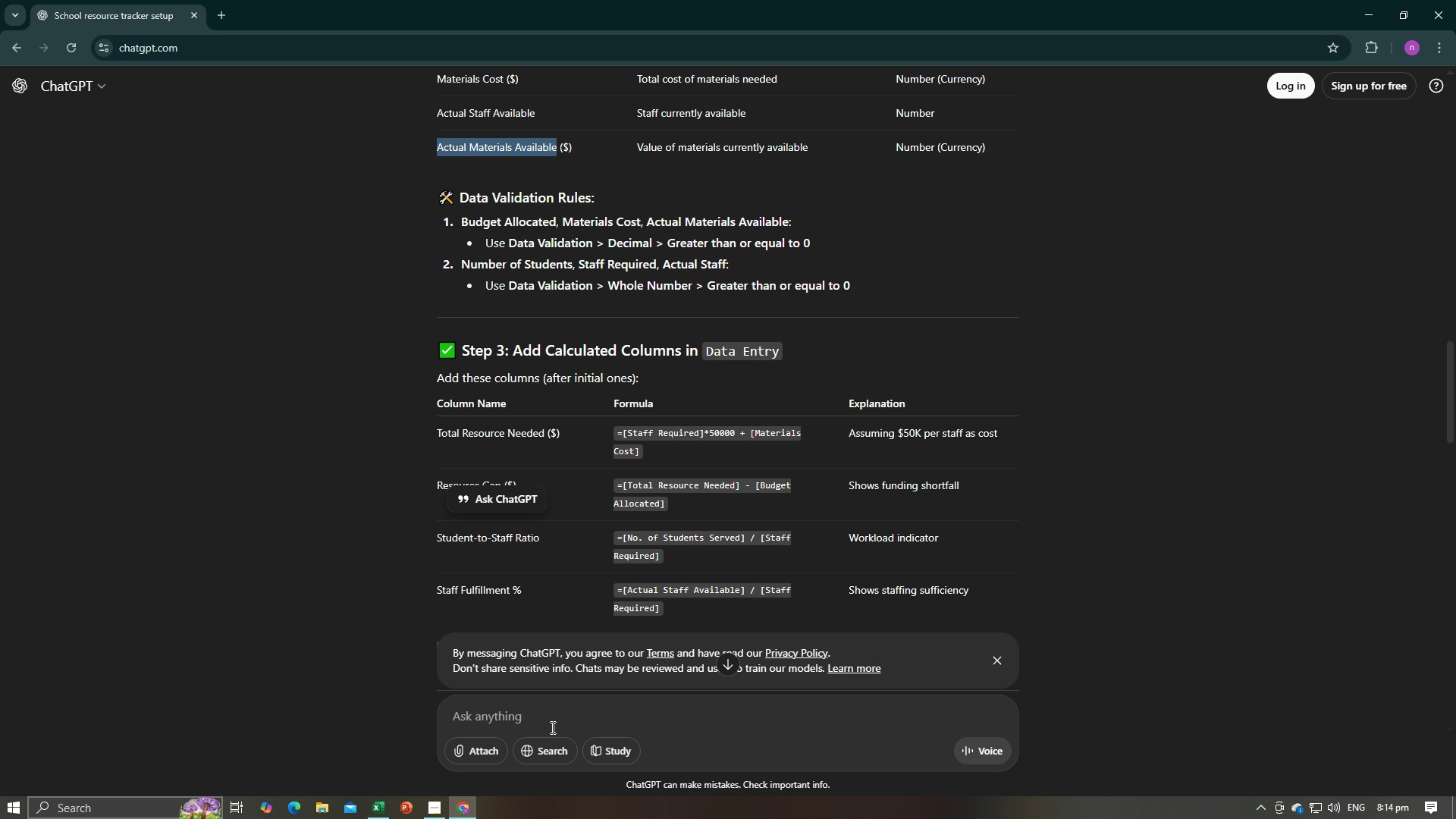 
scroll: coordinate [576, 643], scroll_direction: up, amount: 4.0
 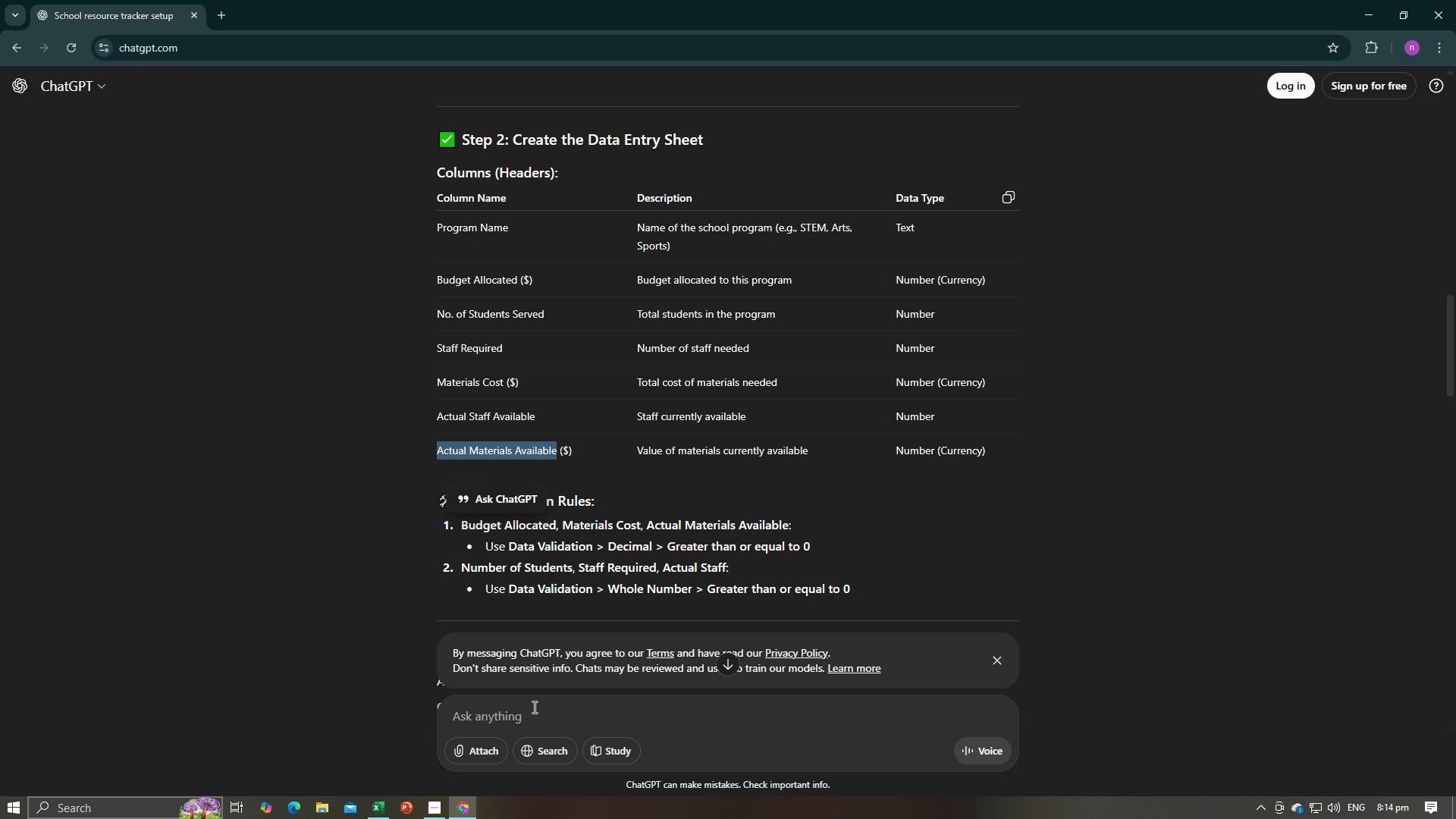 
left_click([533, 707])
 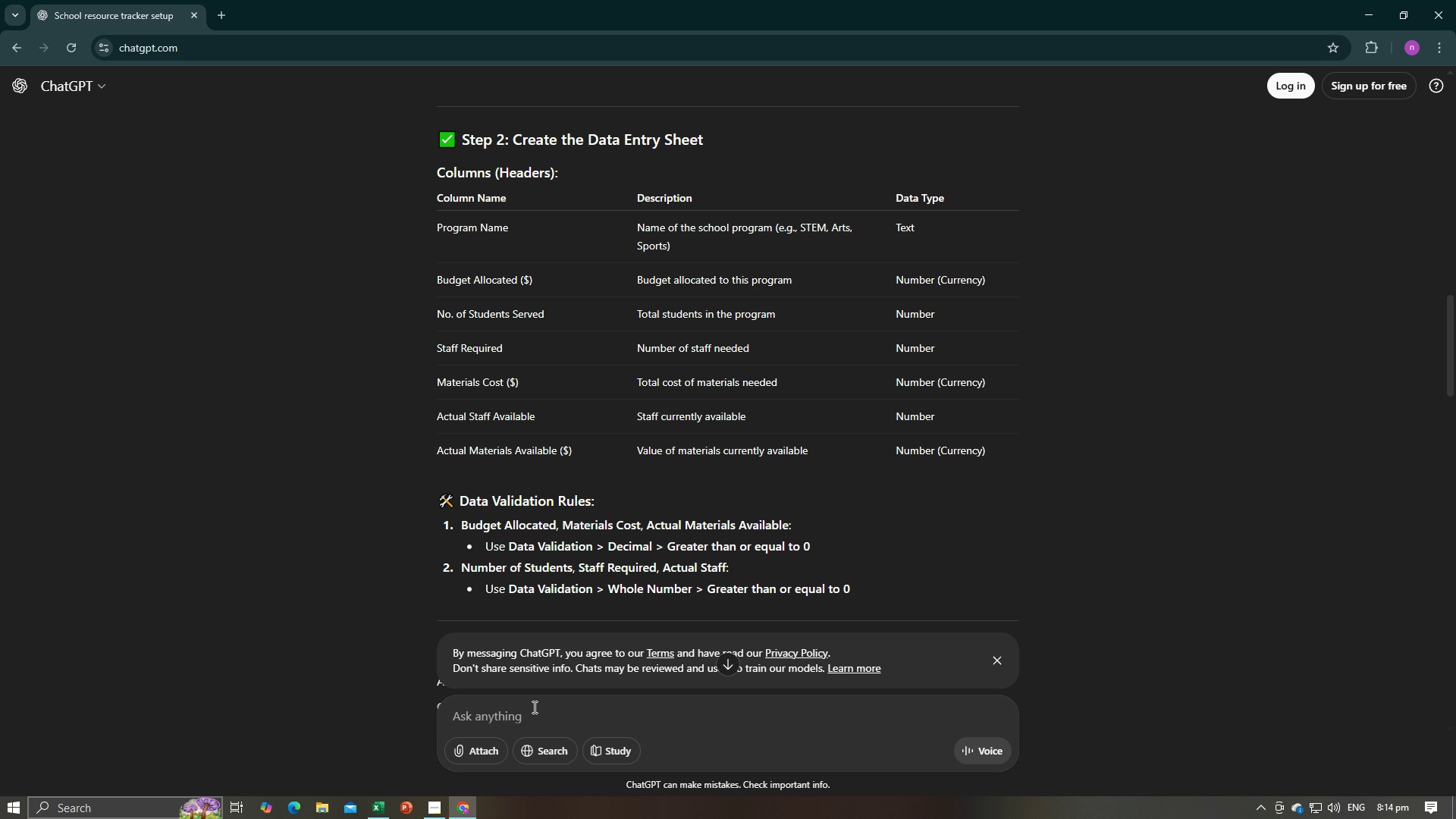 
type(Can you give me the data of )
 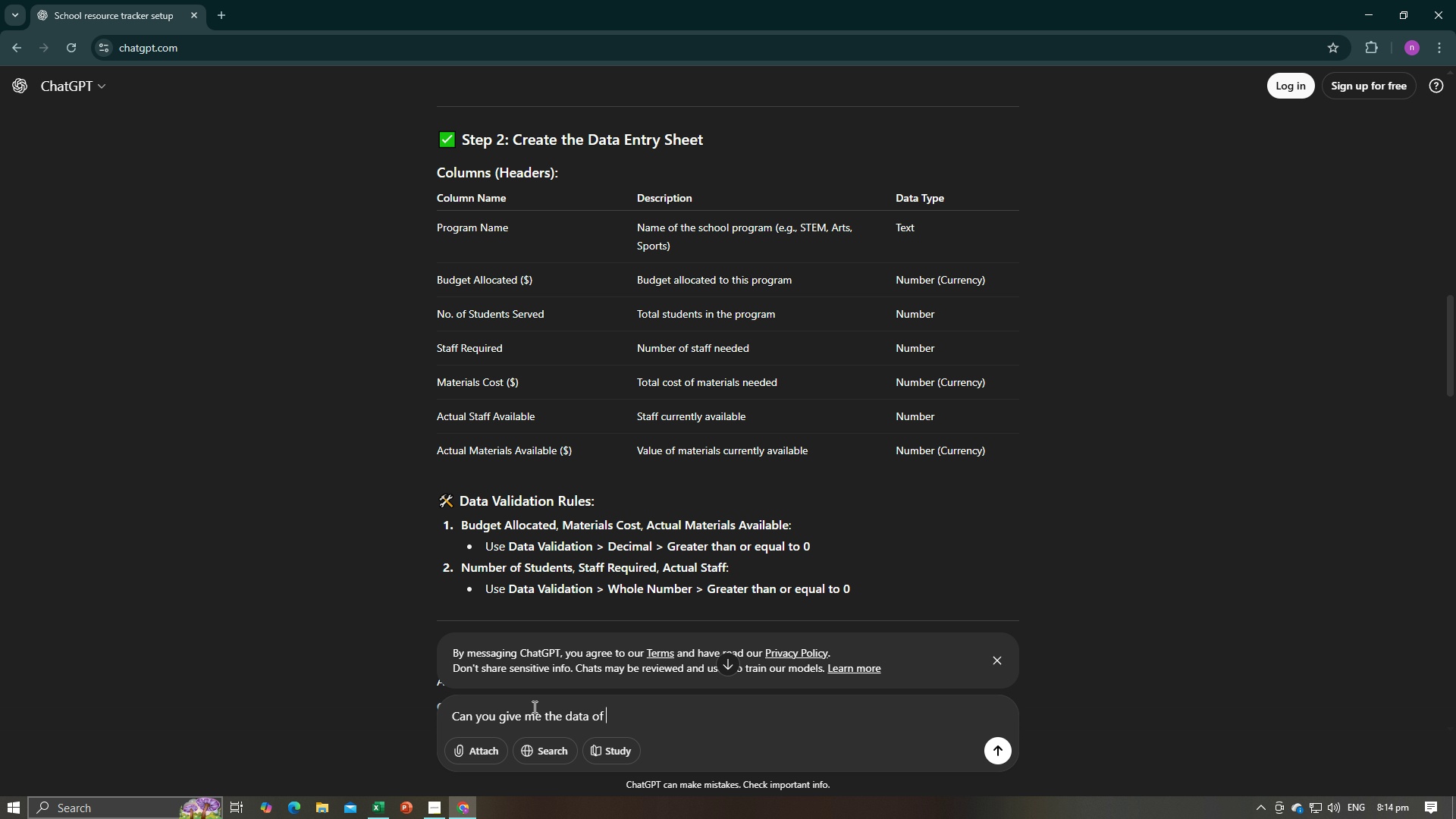 
type(Data Entry)
 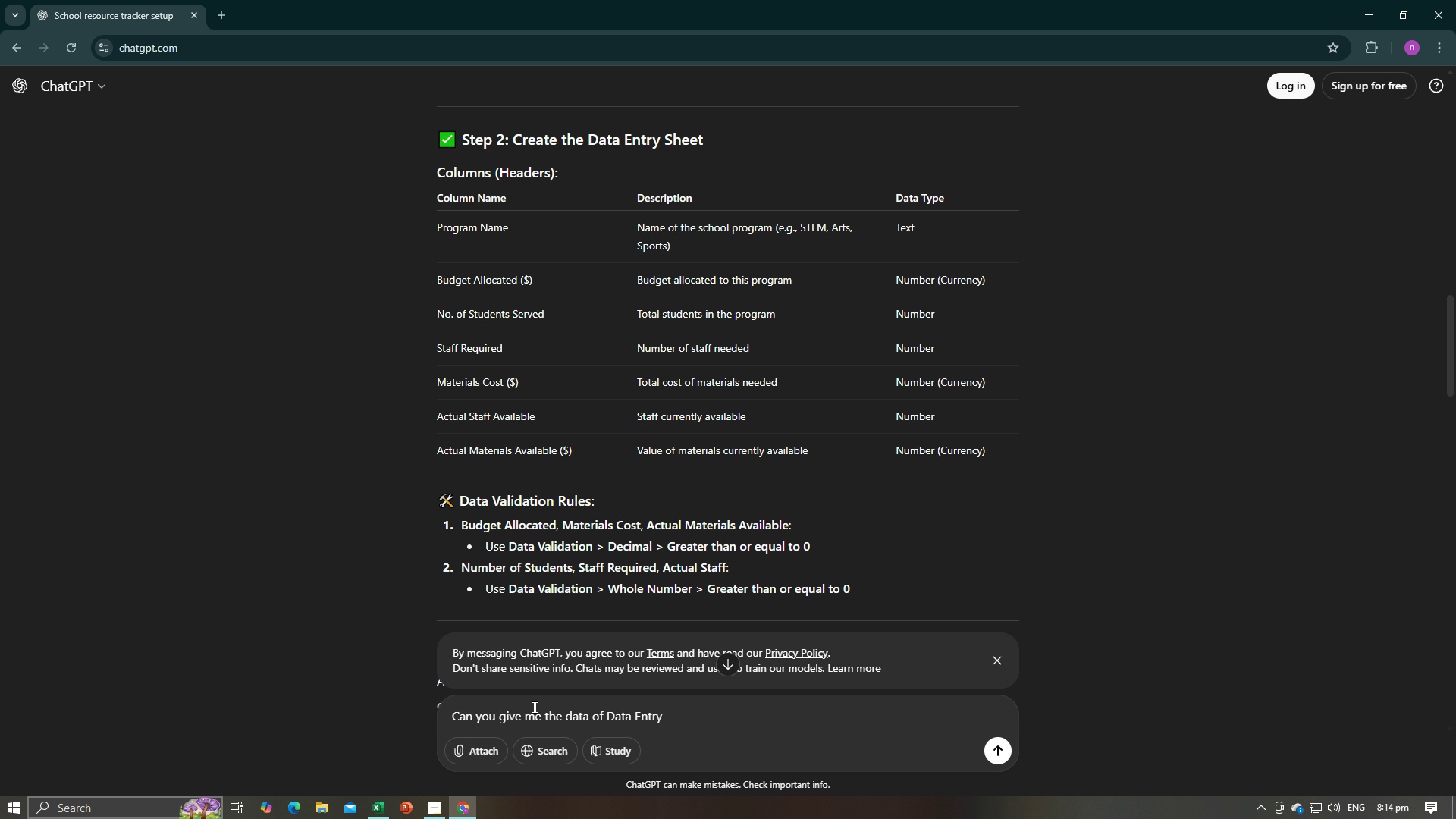 
key(Enter)
 